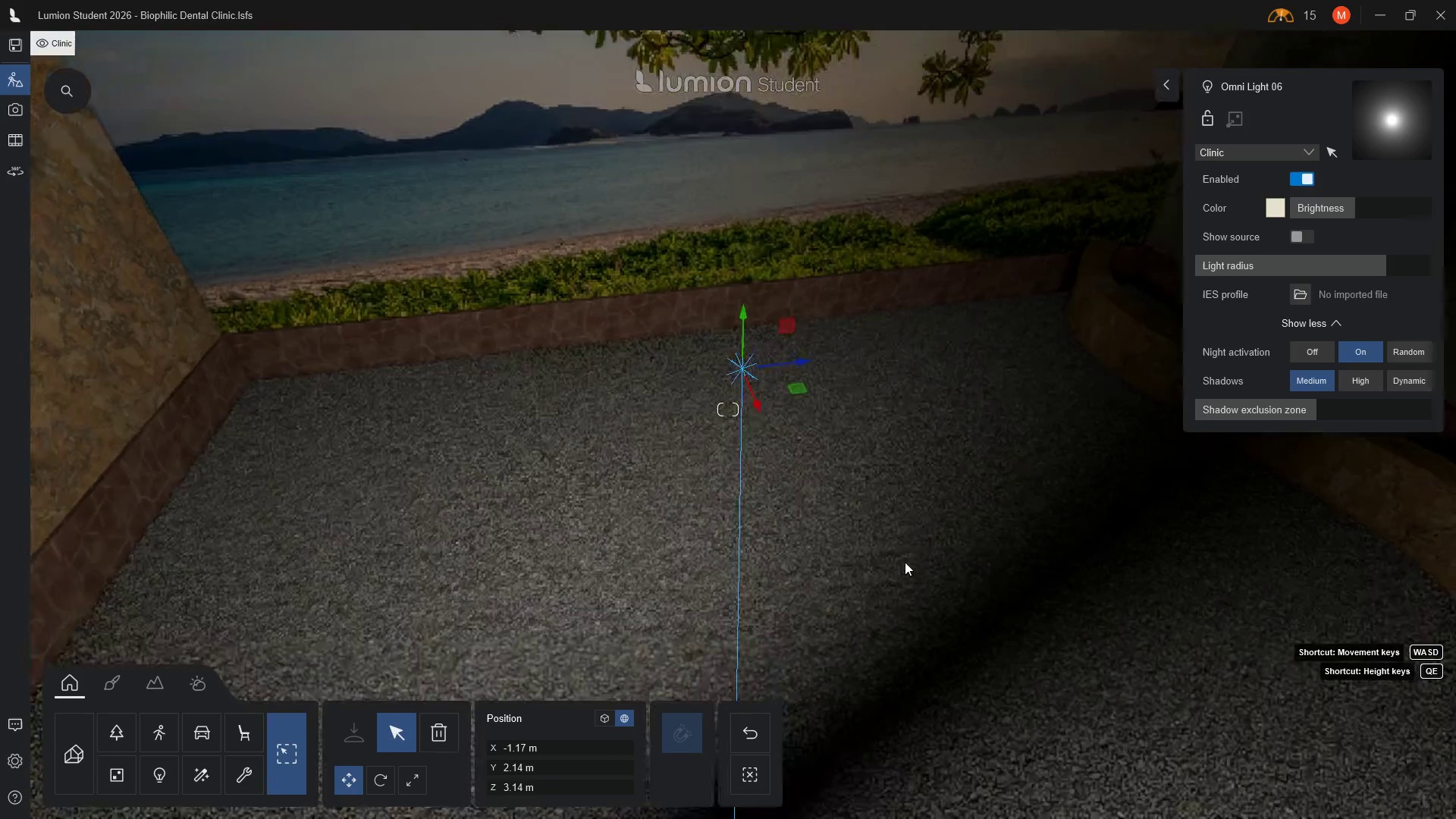 
left_click([1294, 176])
 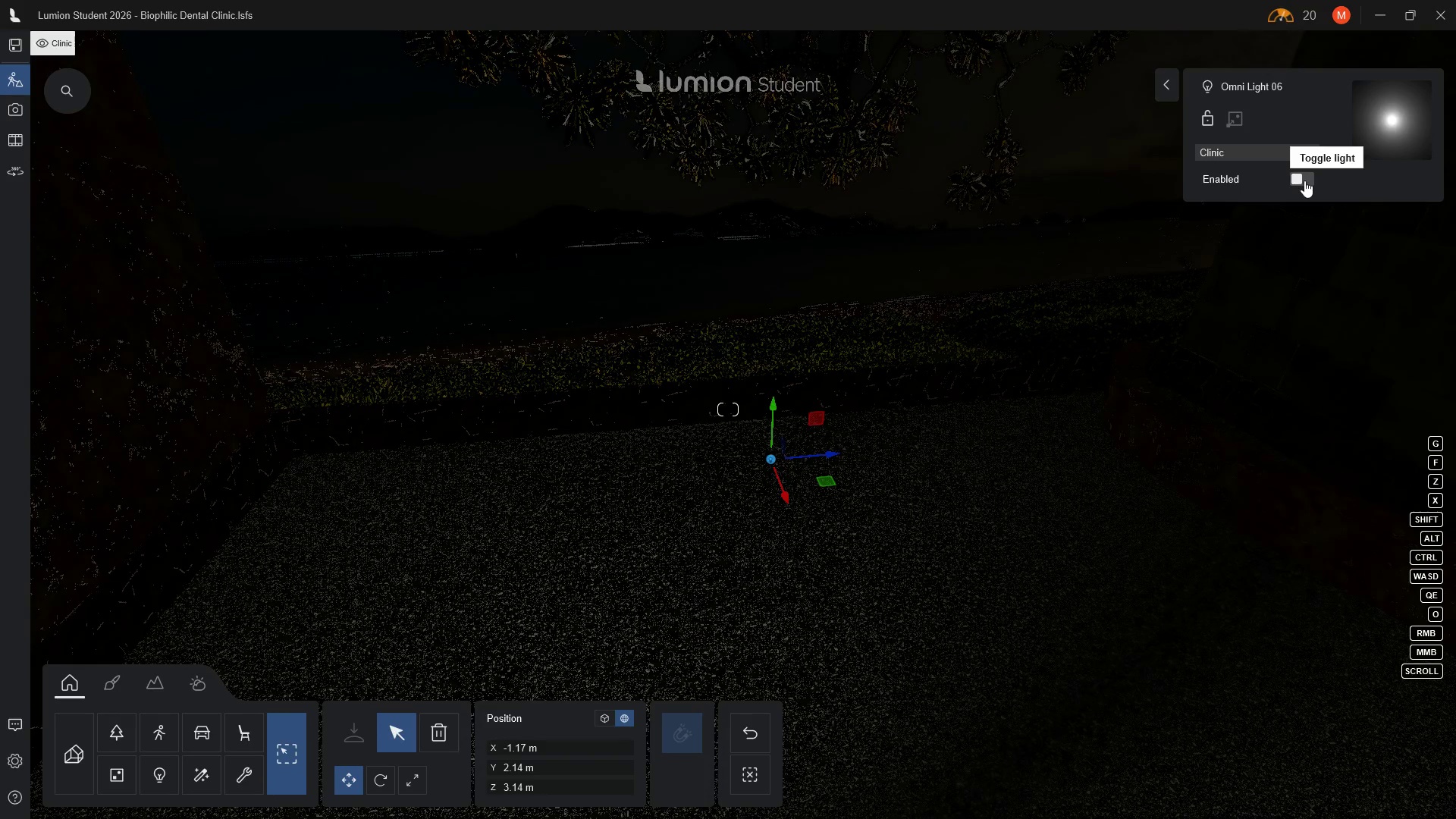 
left_click([1304, 180])
 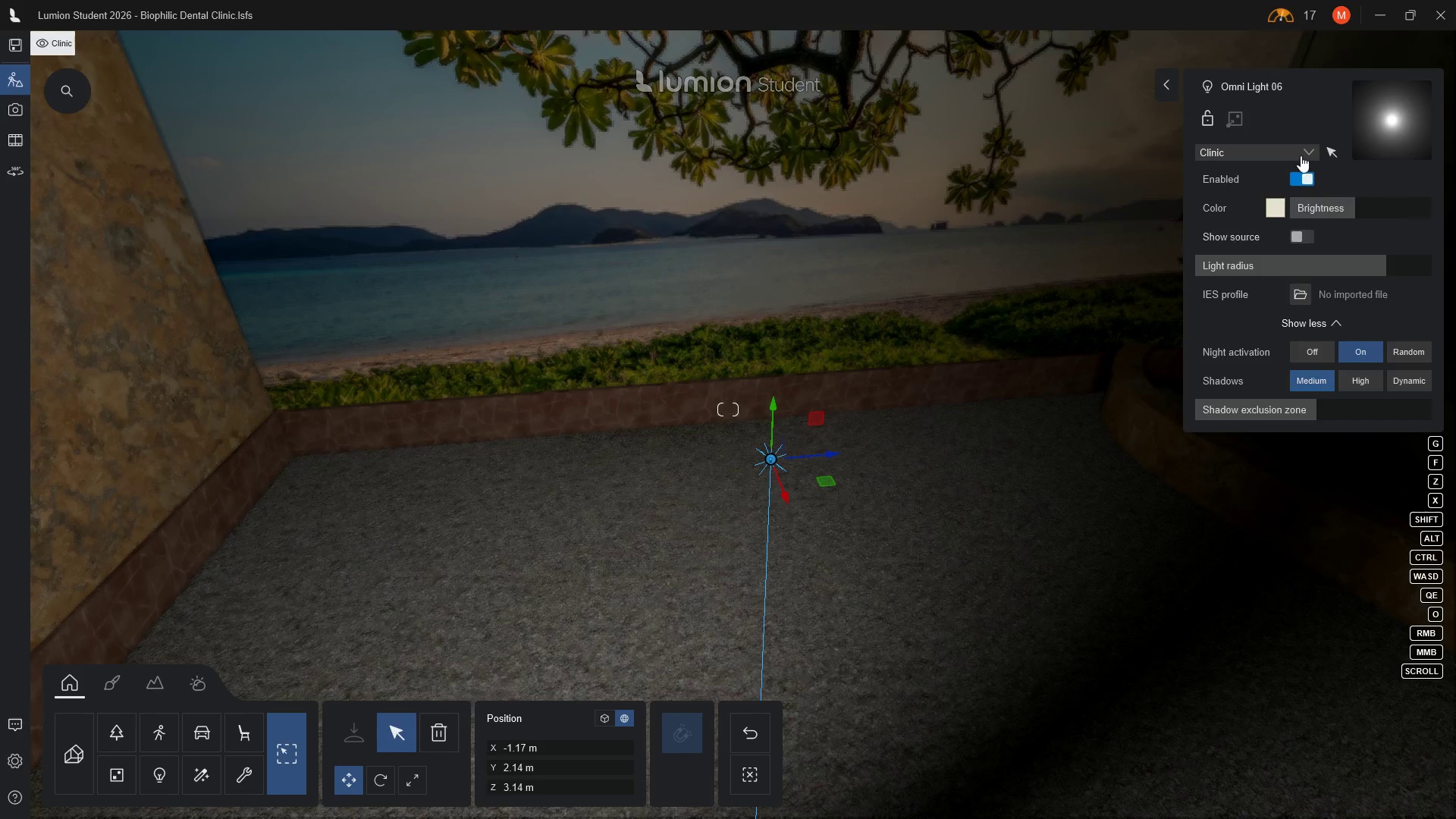 
left_click([1313, 154])
 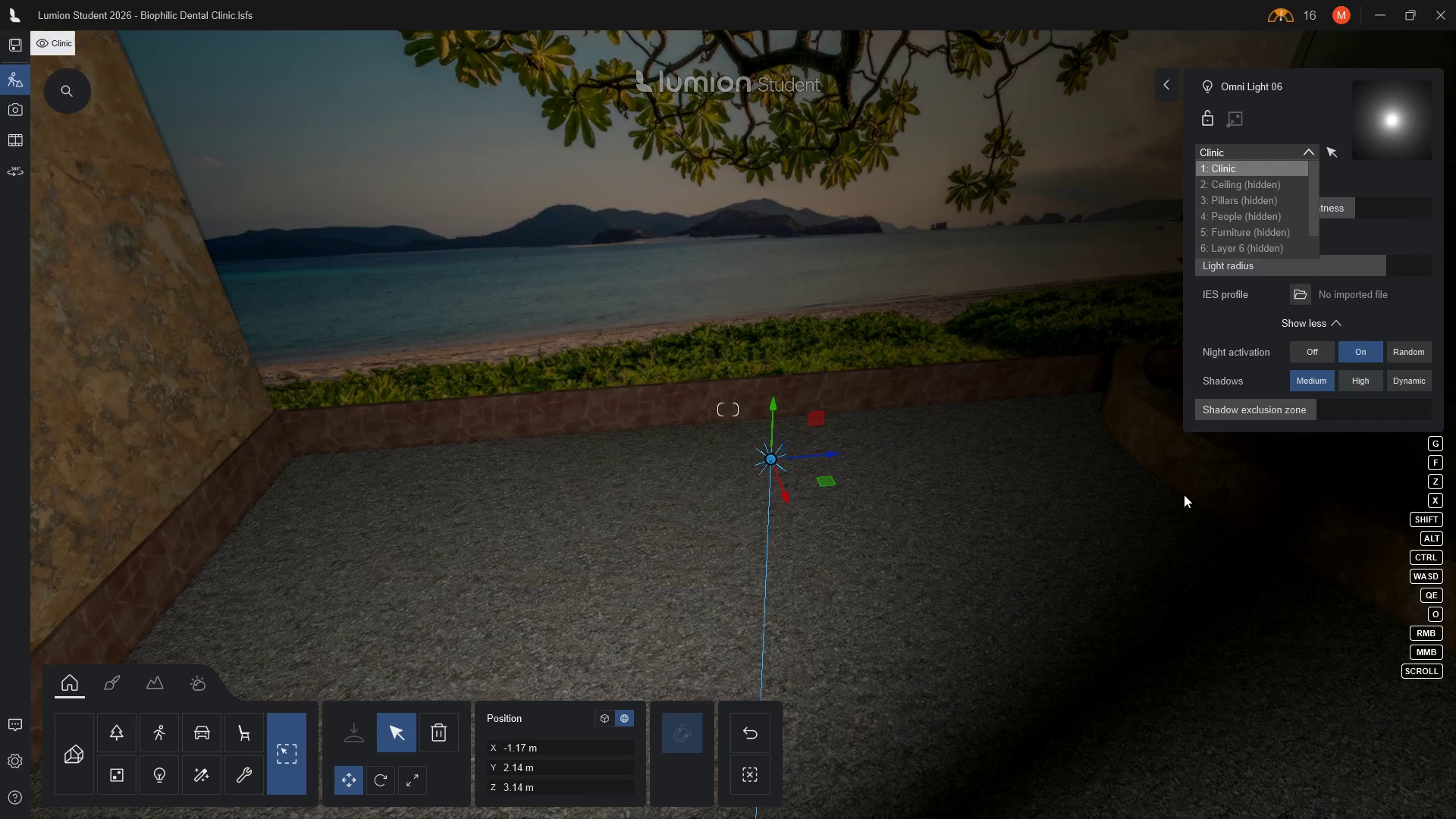 
key(Escape)
 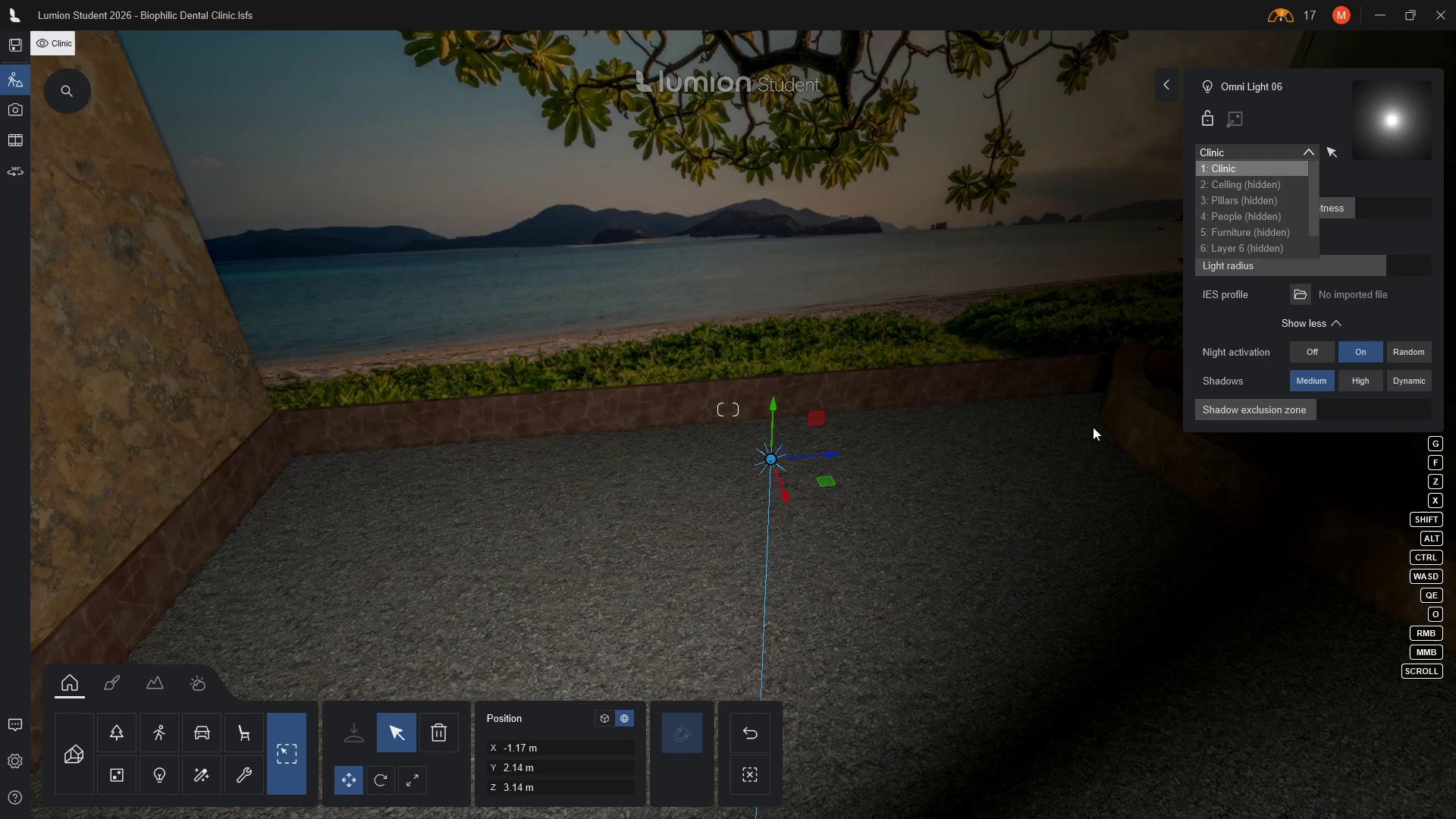 
key(Escape)
 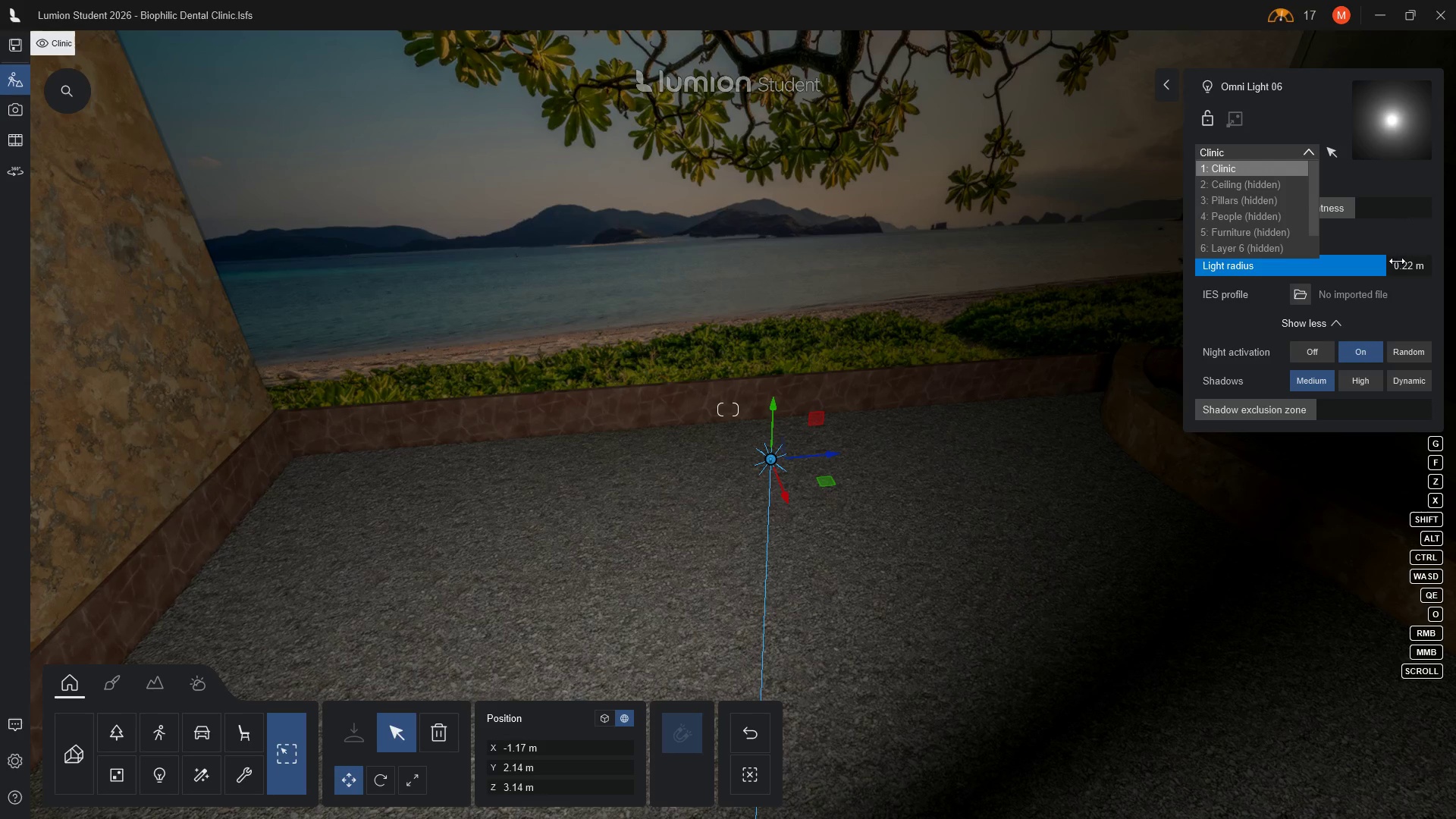 
left_click_drag(start_coordinate=[1385, 266], to_coordinate=[1274, 276])
 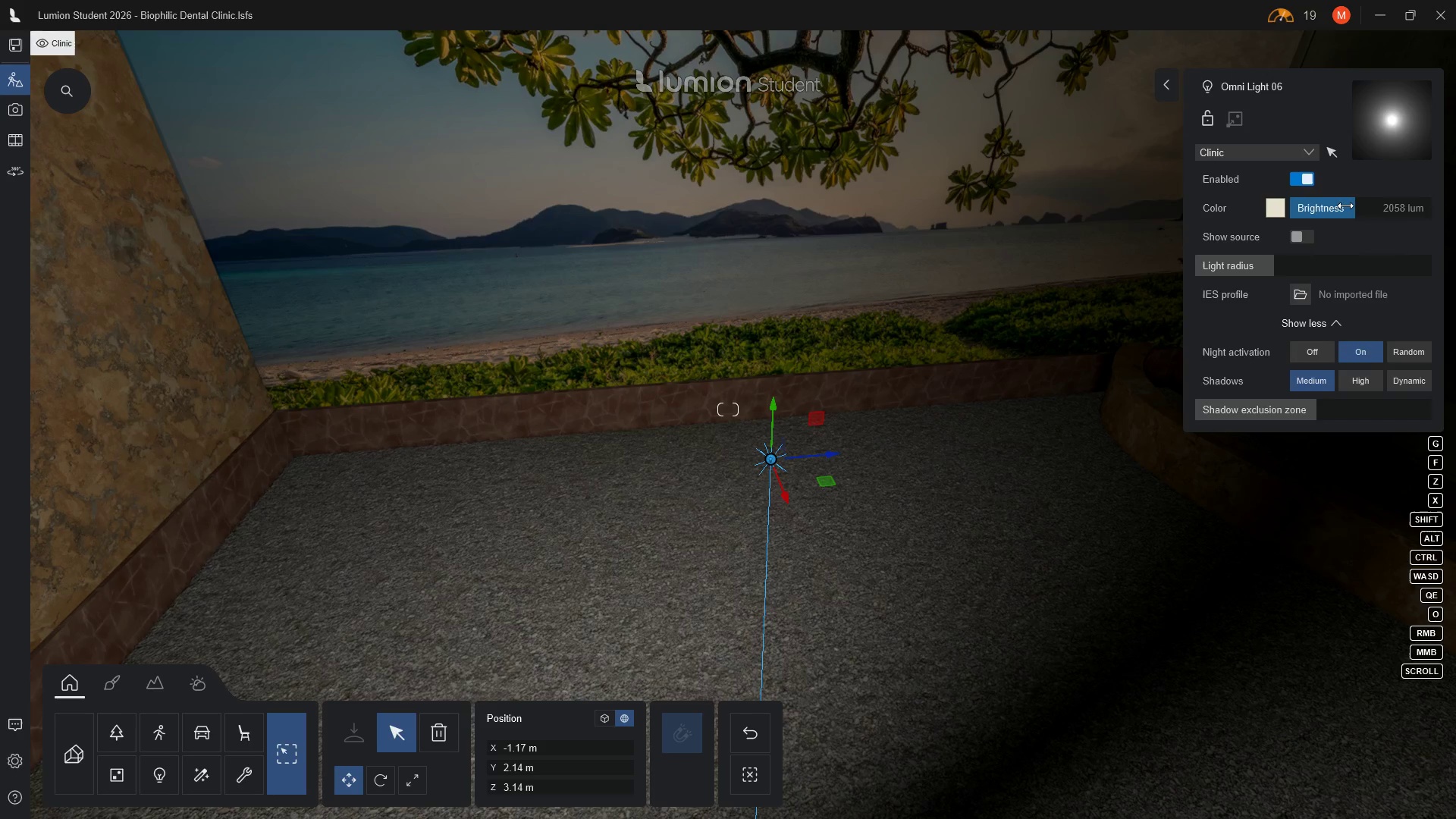 
left_click_drag(start_coordinate=[1352, 206], to_coordinate=[1376, 206])
 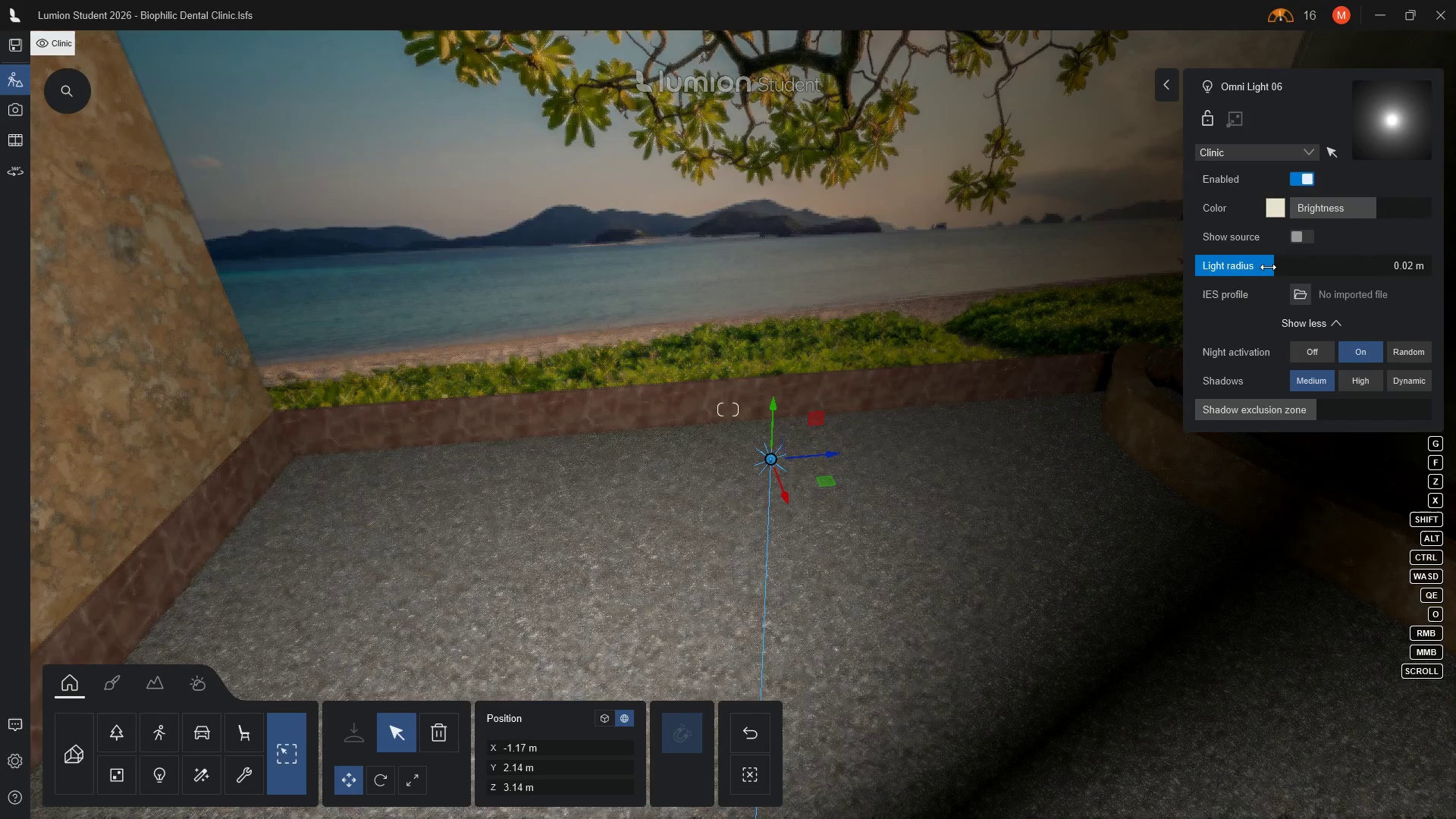 
left_click_drag(start_coordinate=[1268, 267], to_coordinate=[1404, 271])
 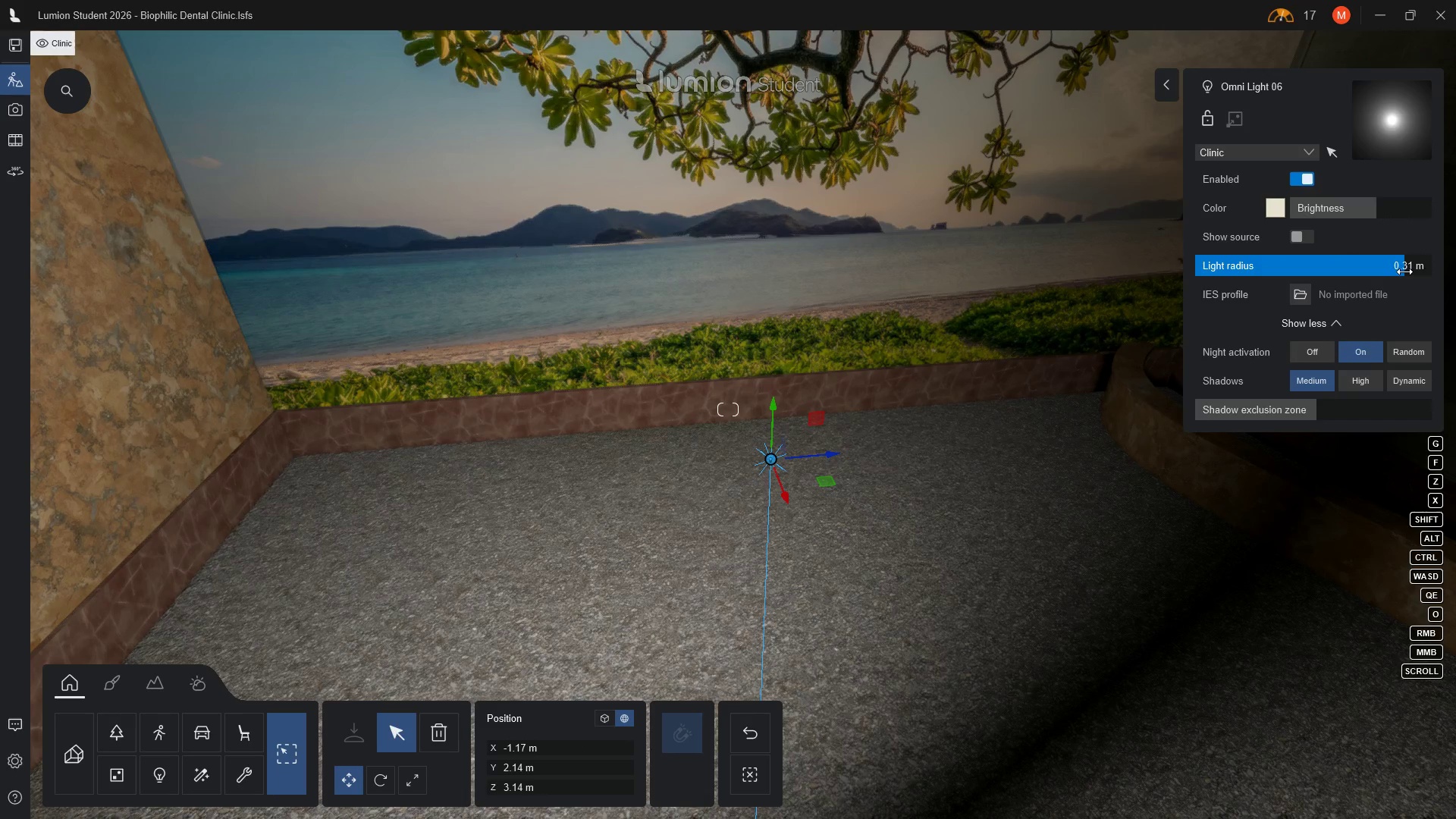 
left_click_drag(start_coordinate=[1404, 271], to_coordinate=[1235, 270])
 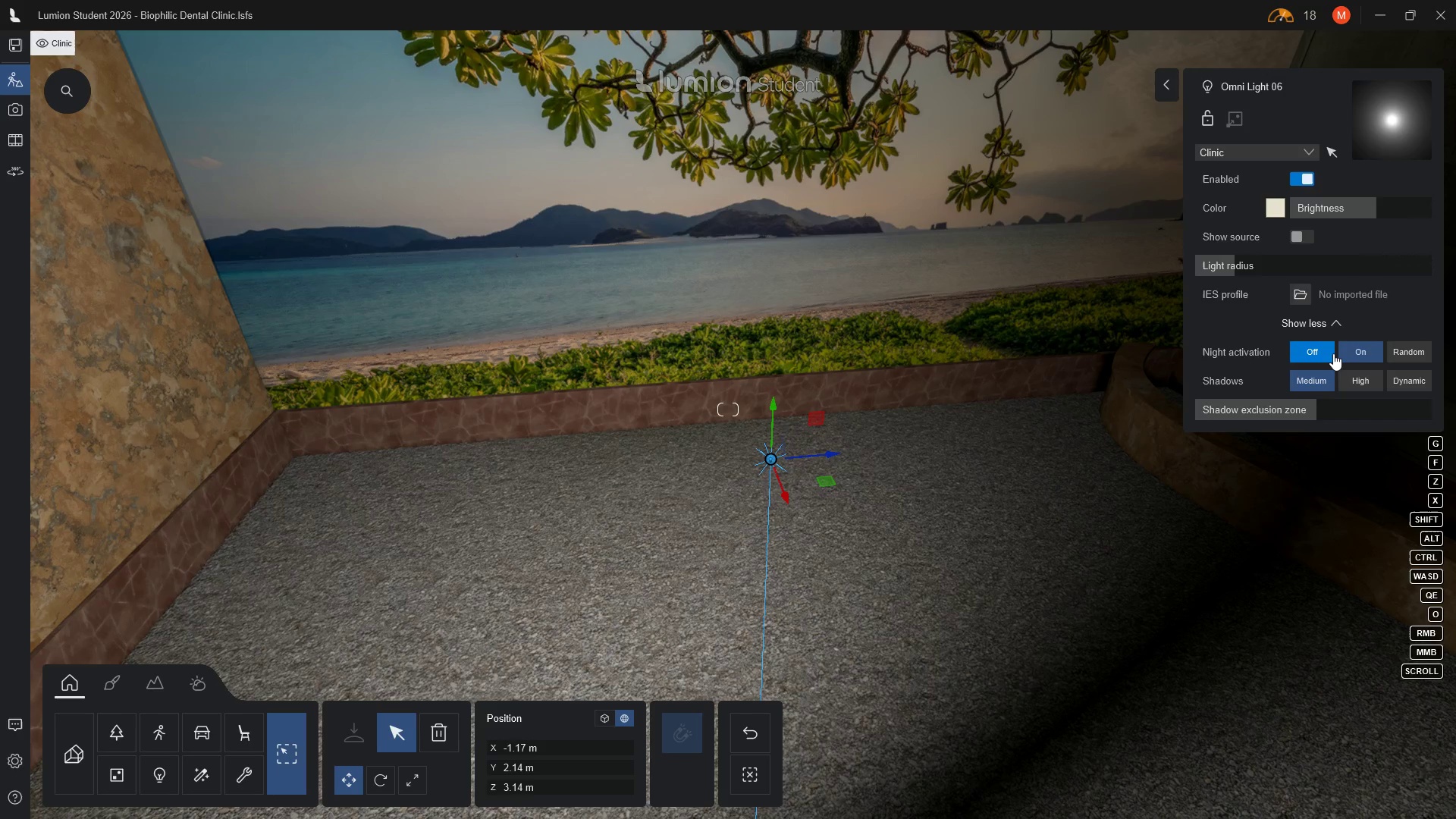 
wait(12.57)
 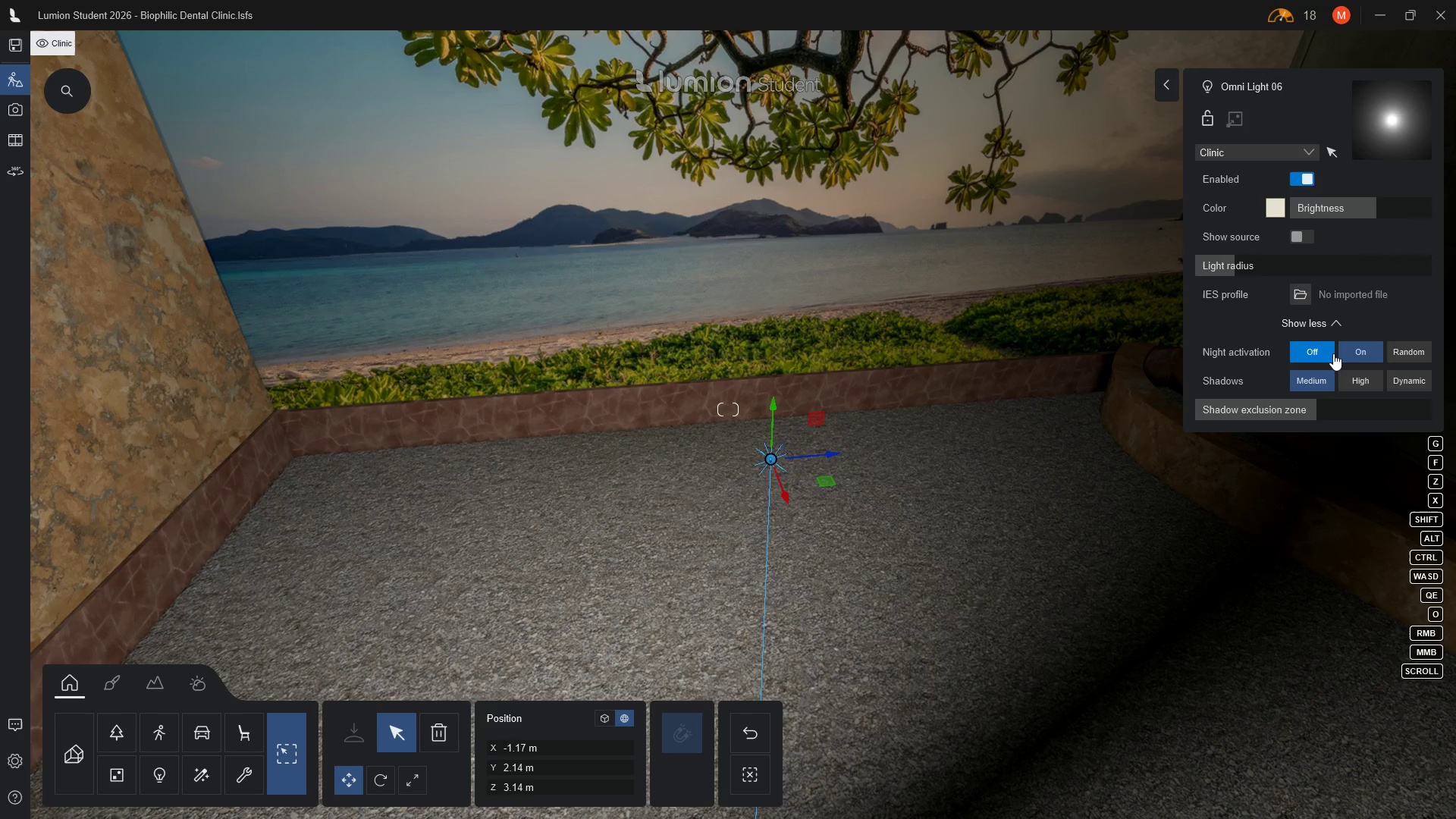 
mouse_move([1318, 350])
 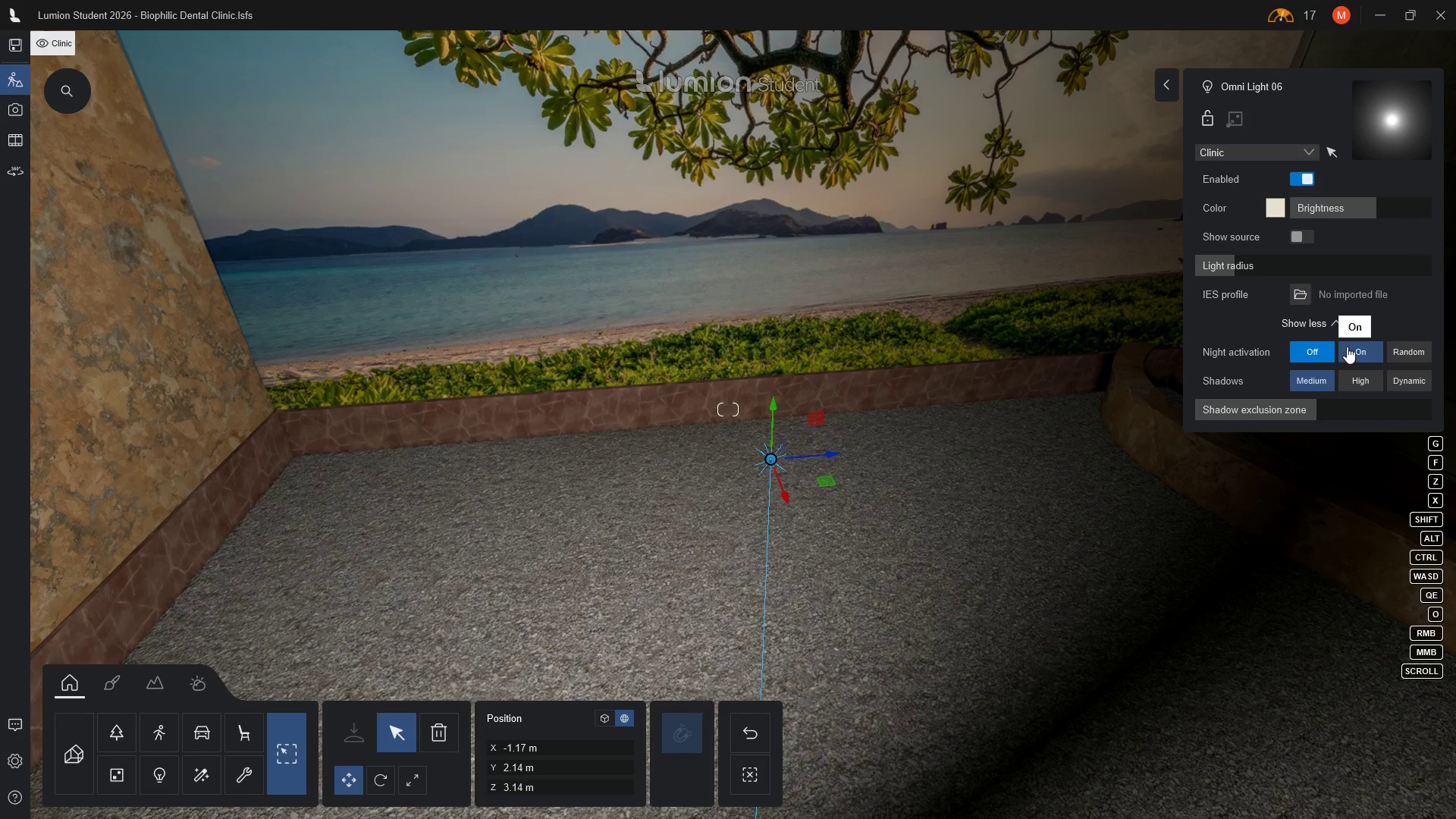 
mouse_move([1360, 362])
 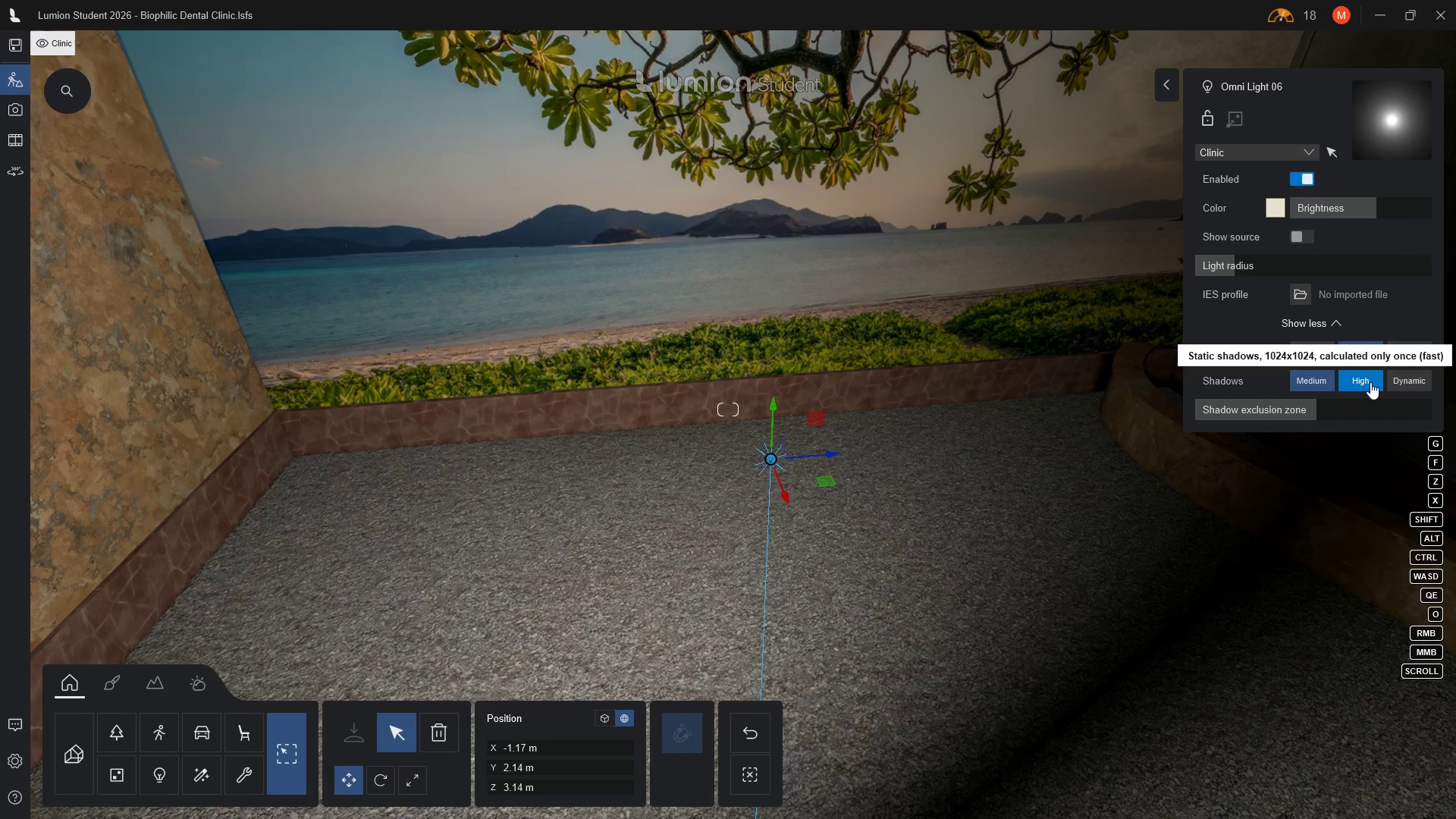 
left_click([1370, 382])
 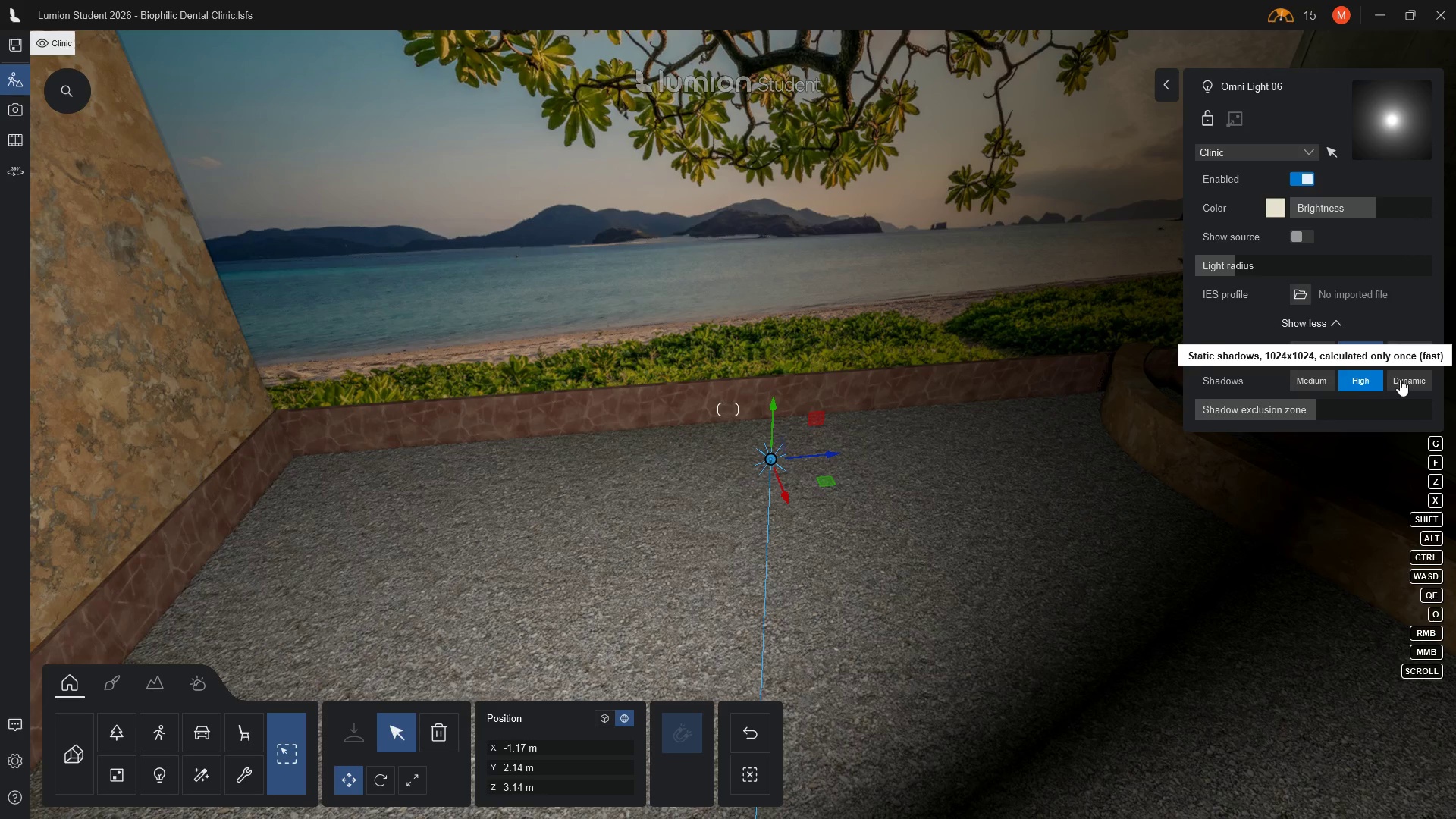 
left_click([1410, 378])
 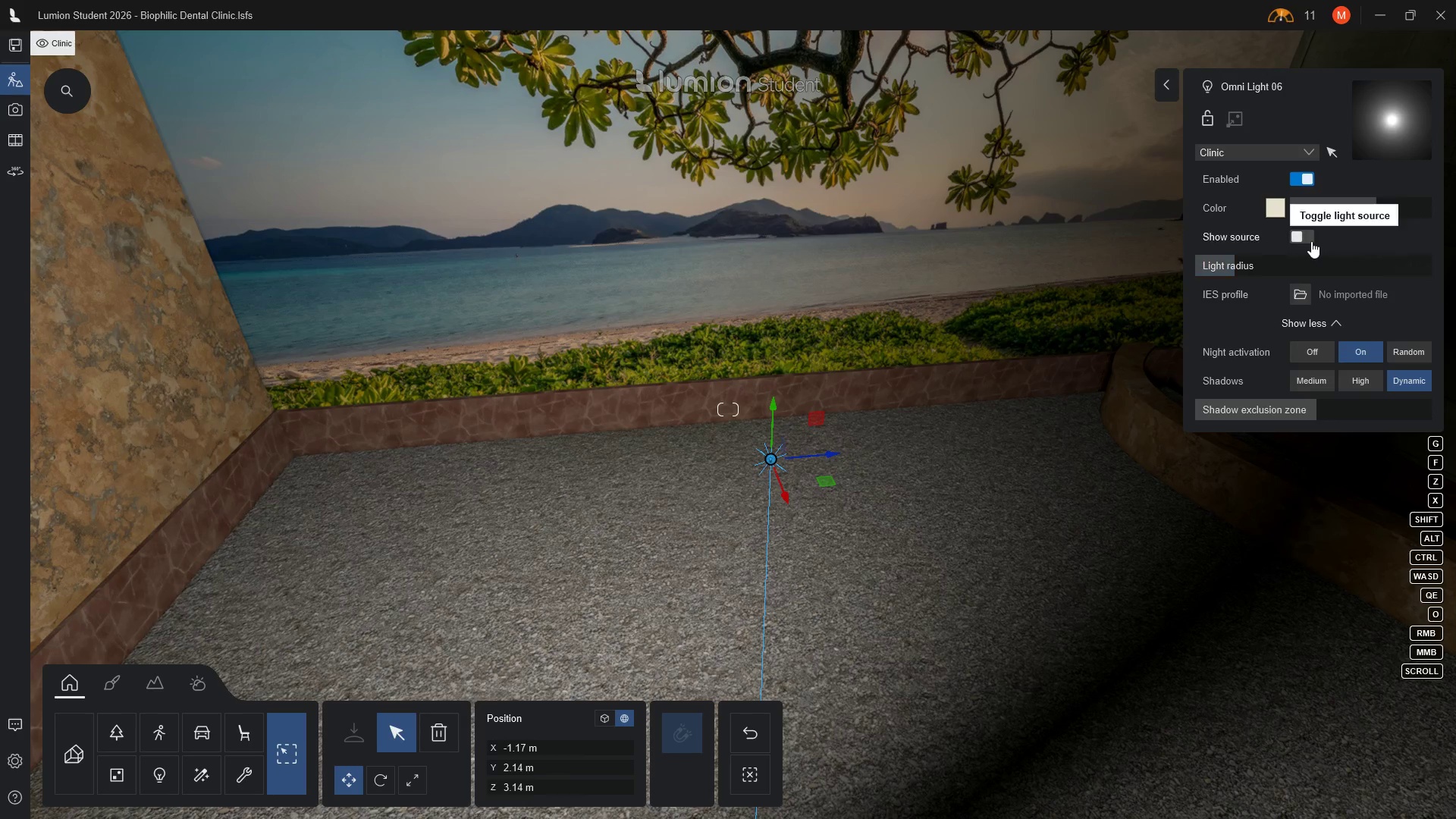 
left_click([1308, 240])
 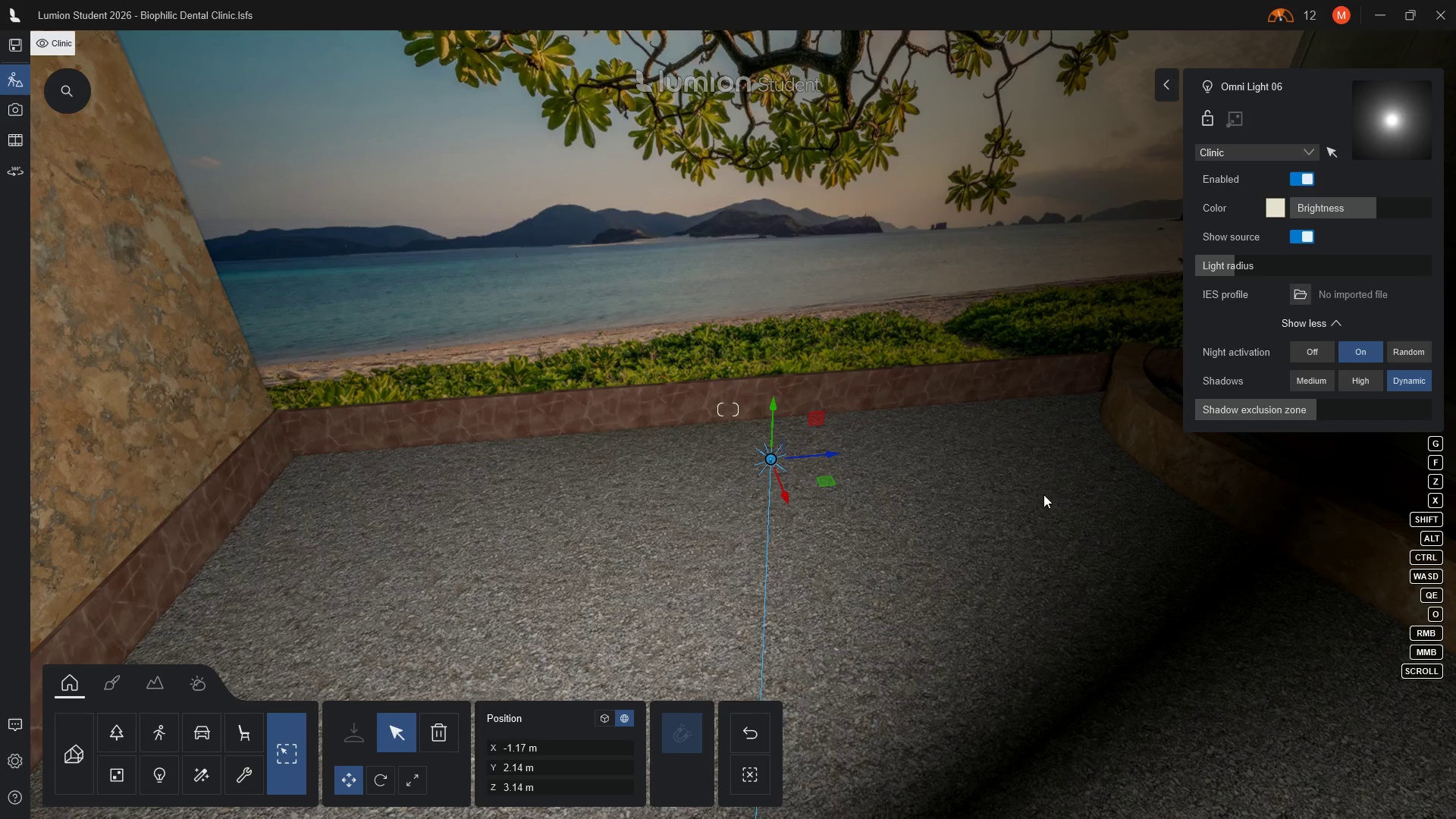 
key(Escape)
 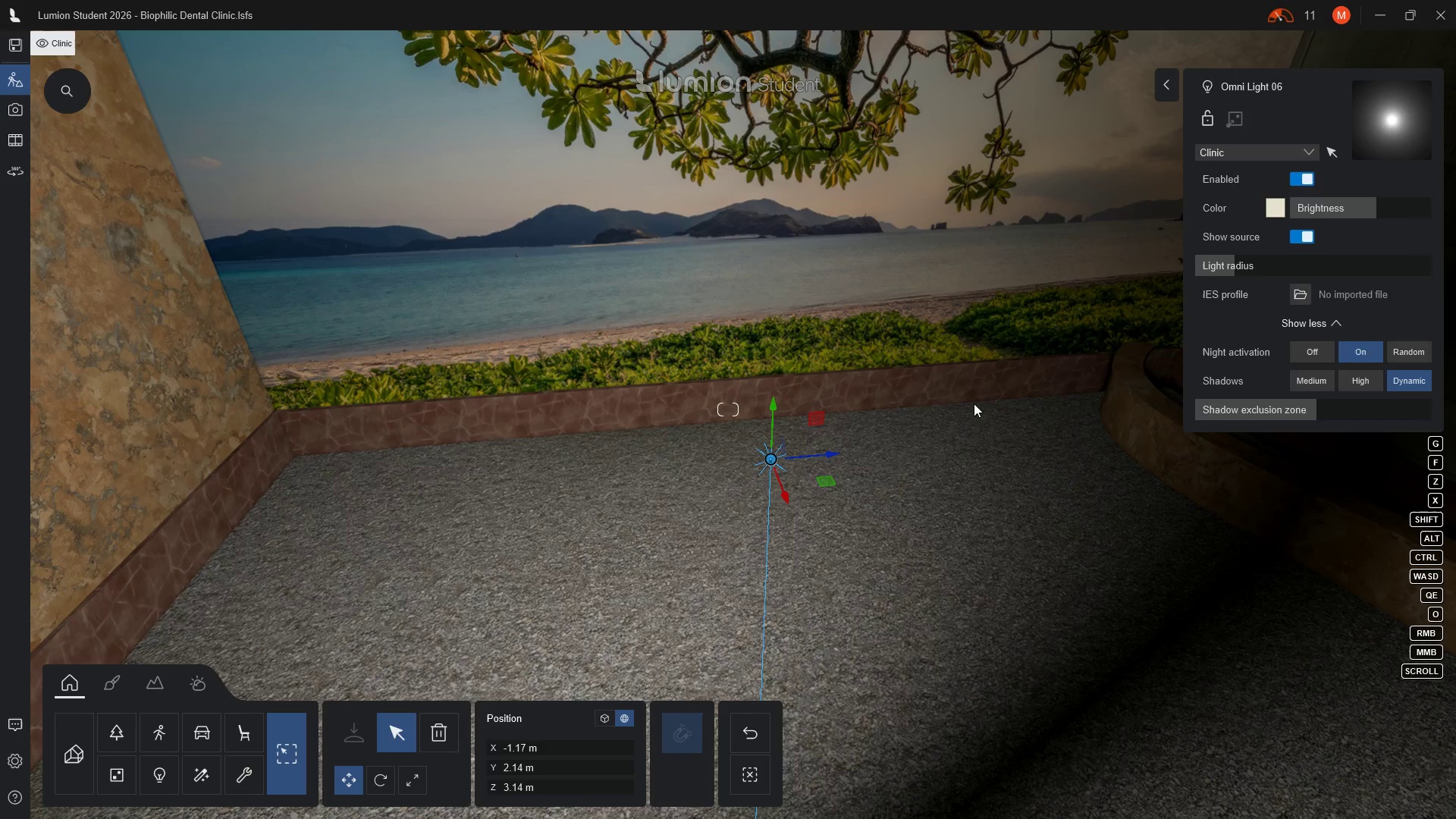 
left_click([974, 386])
 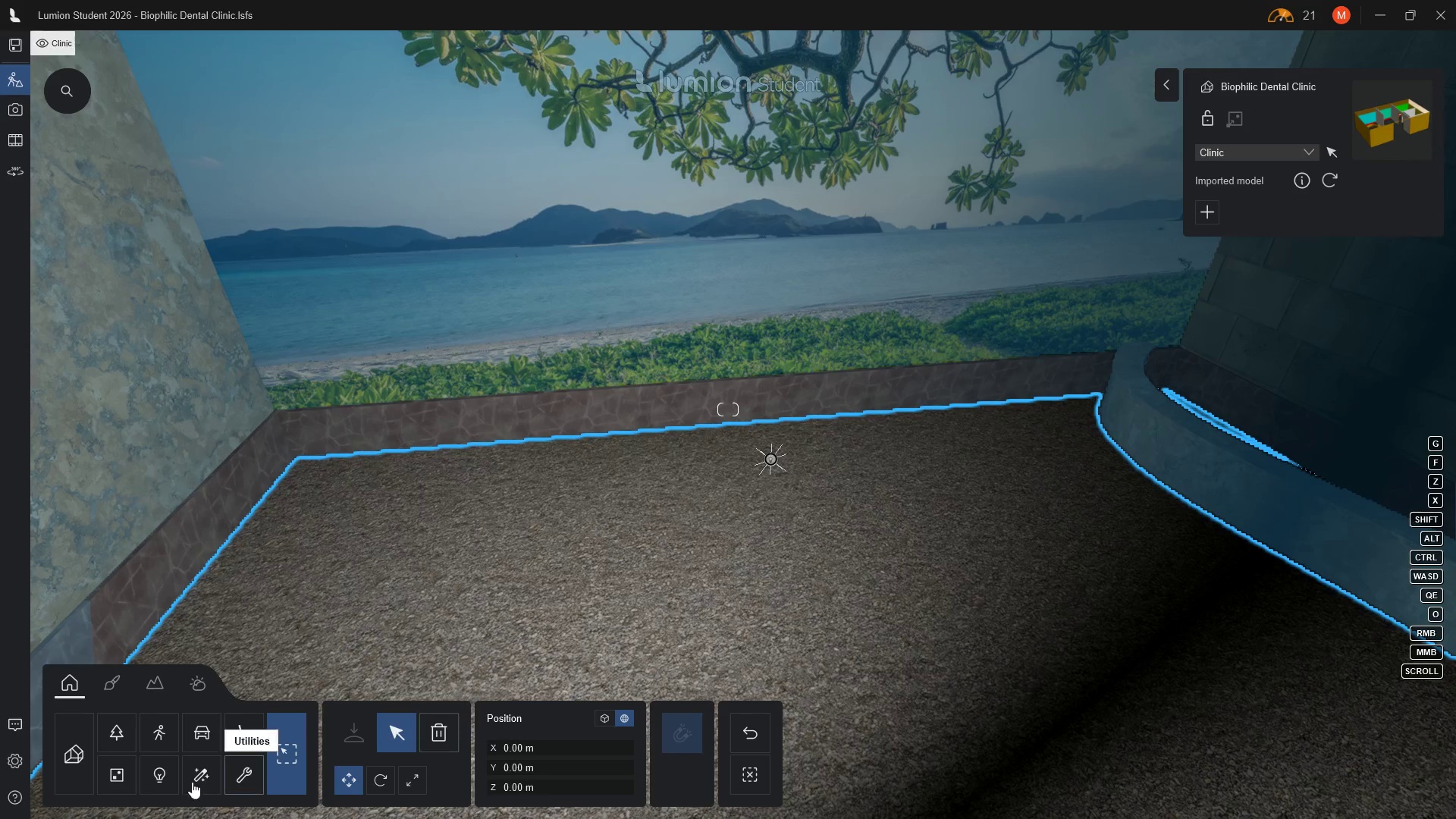 
left_click([156, 739])
 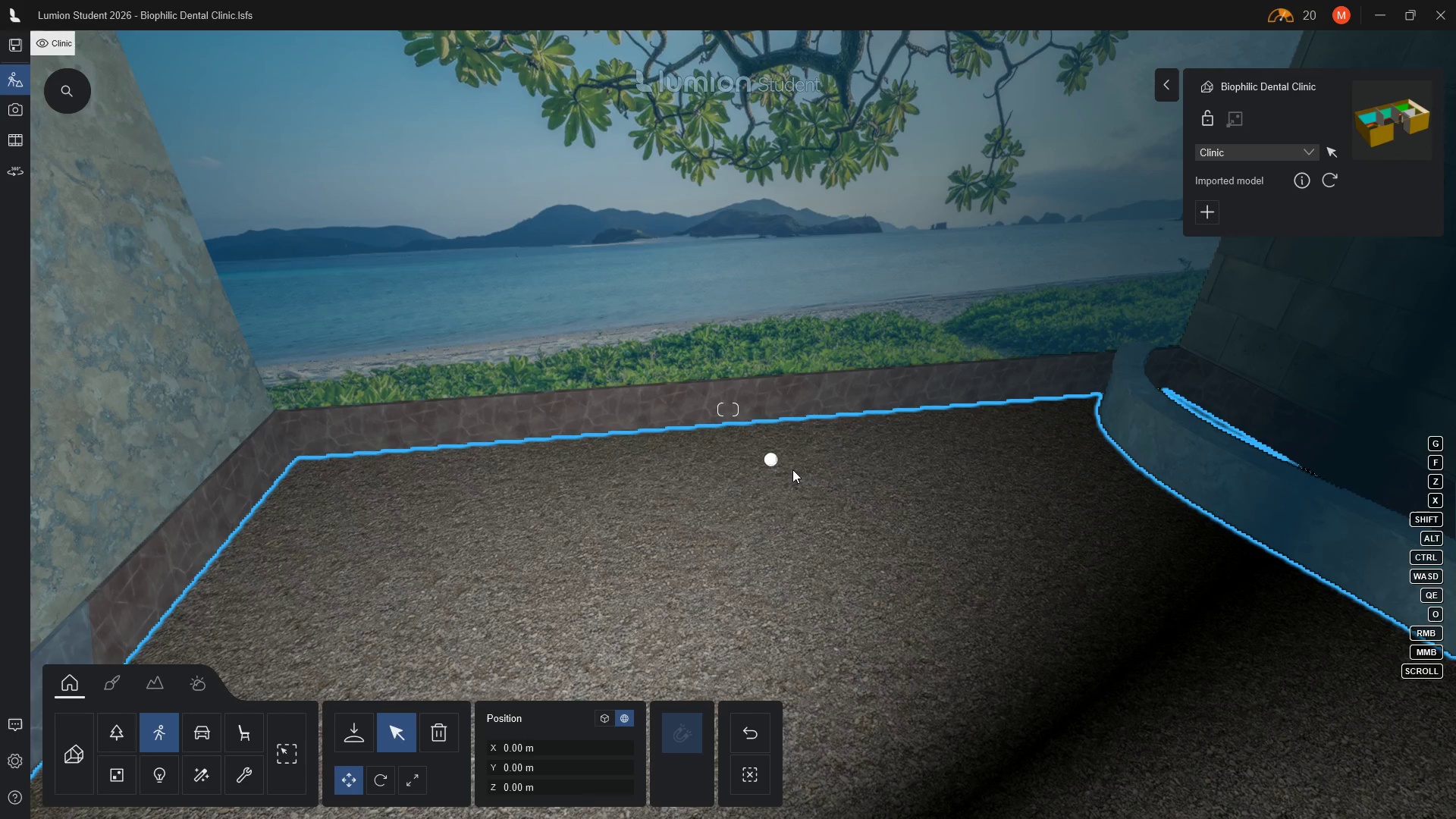 
left_click([772, 461])
 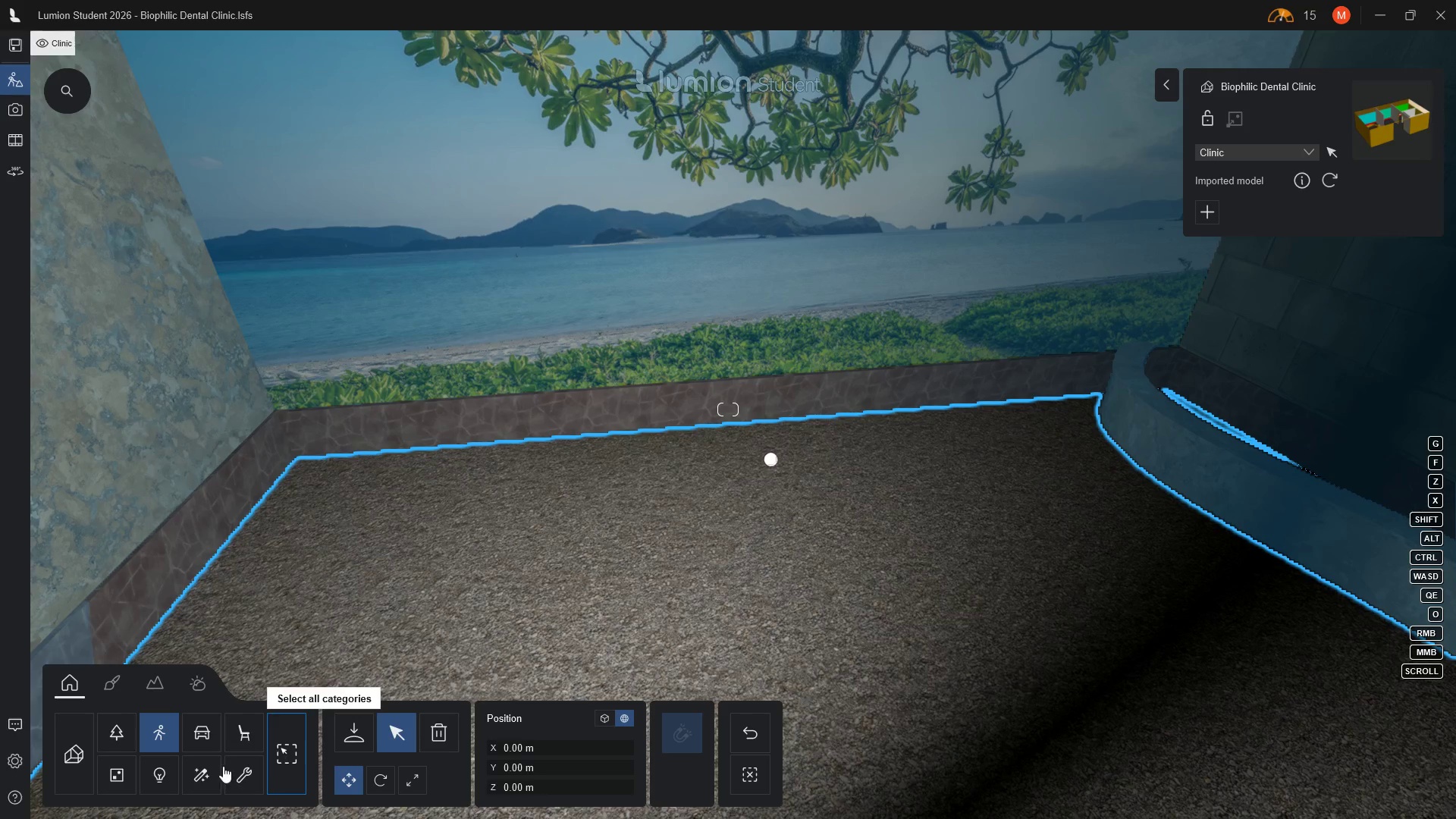 
left_click([163, 774])
 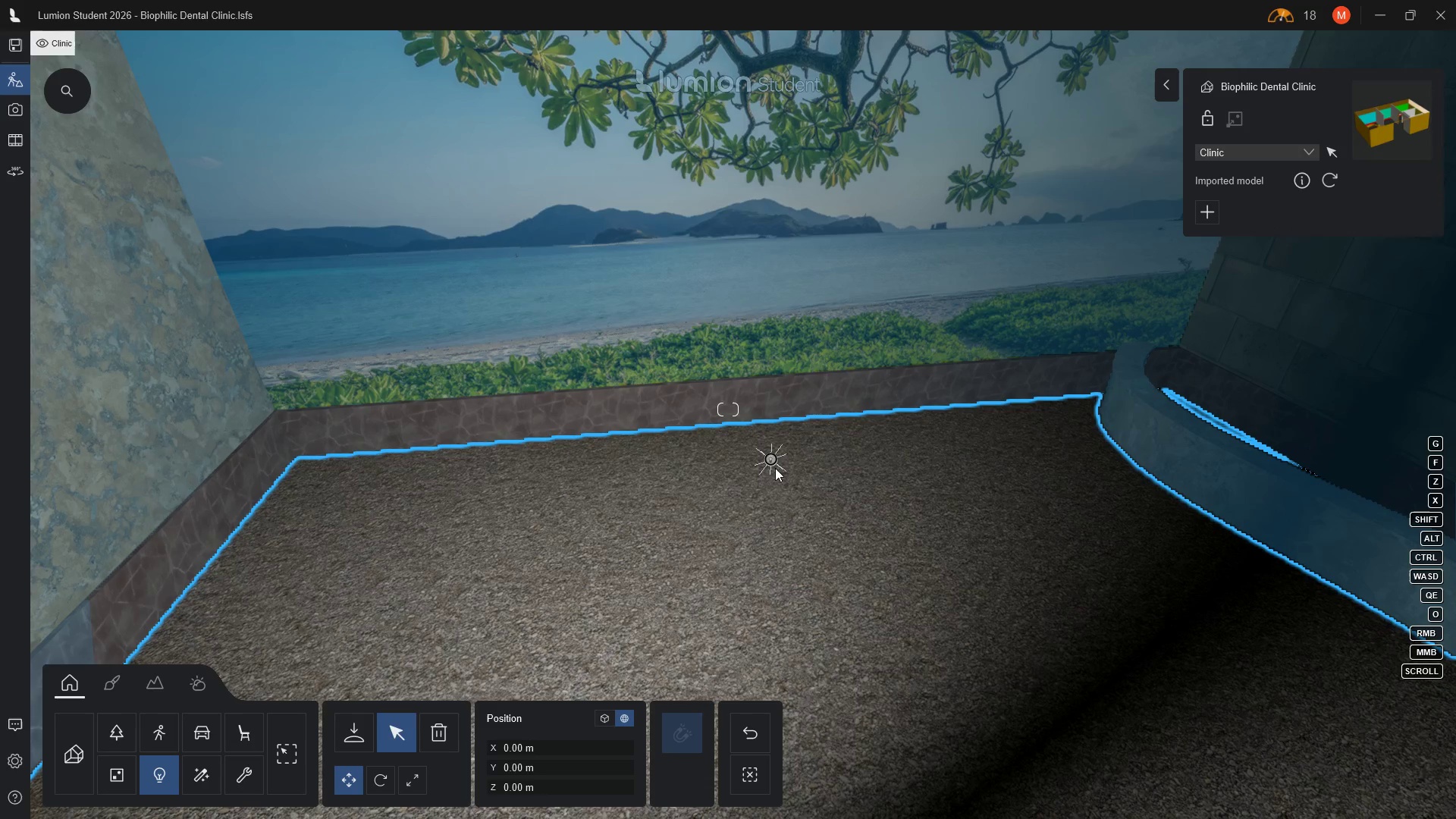 
left_click([772, 460])
 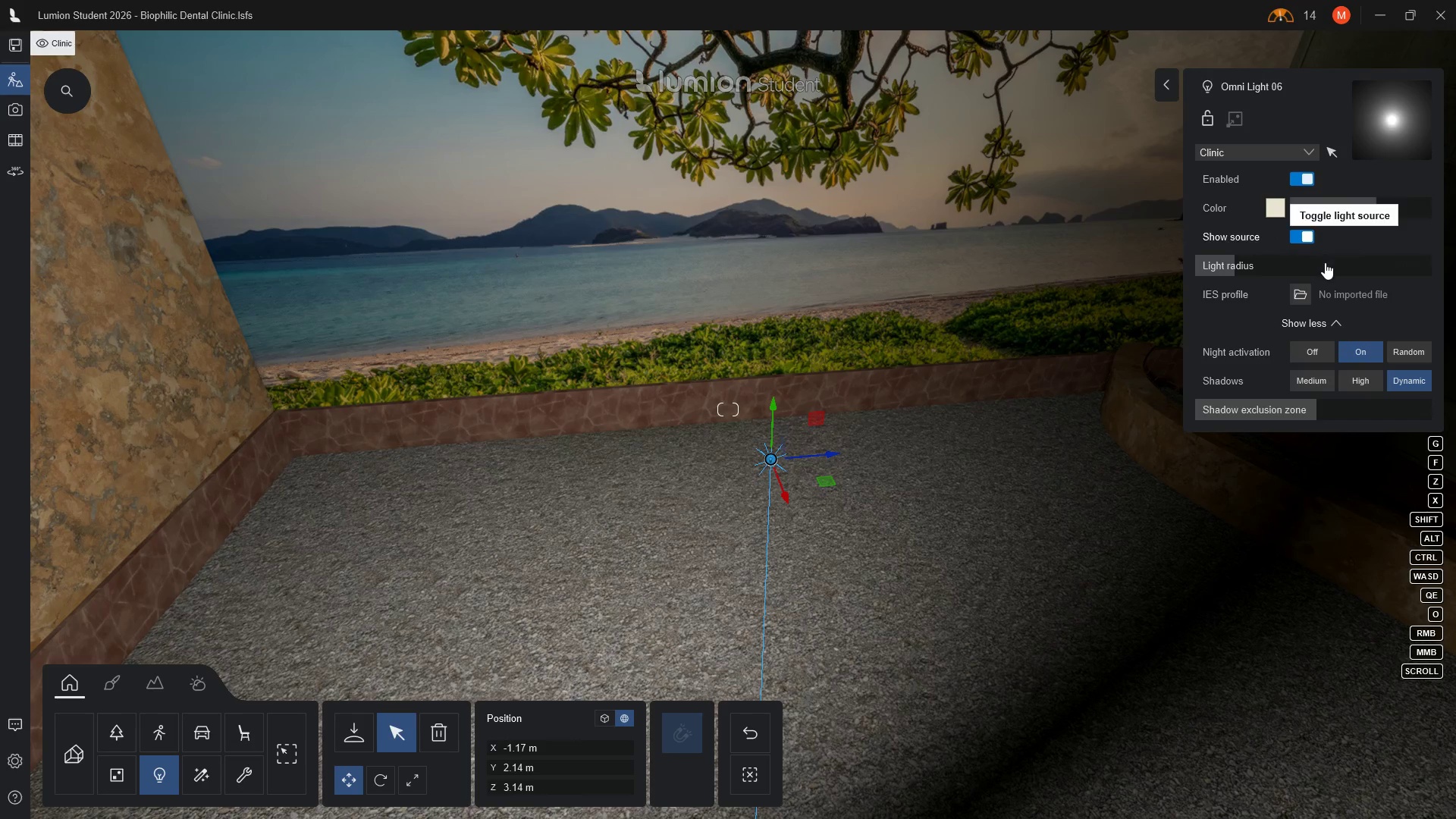 
left_click_drag(start_coordinate=[1233, 256], to_coordinate=[1296, 269])
 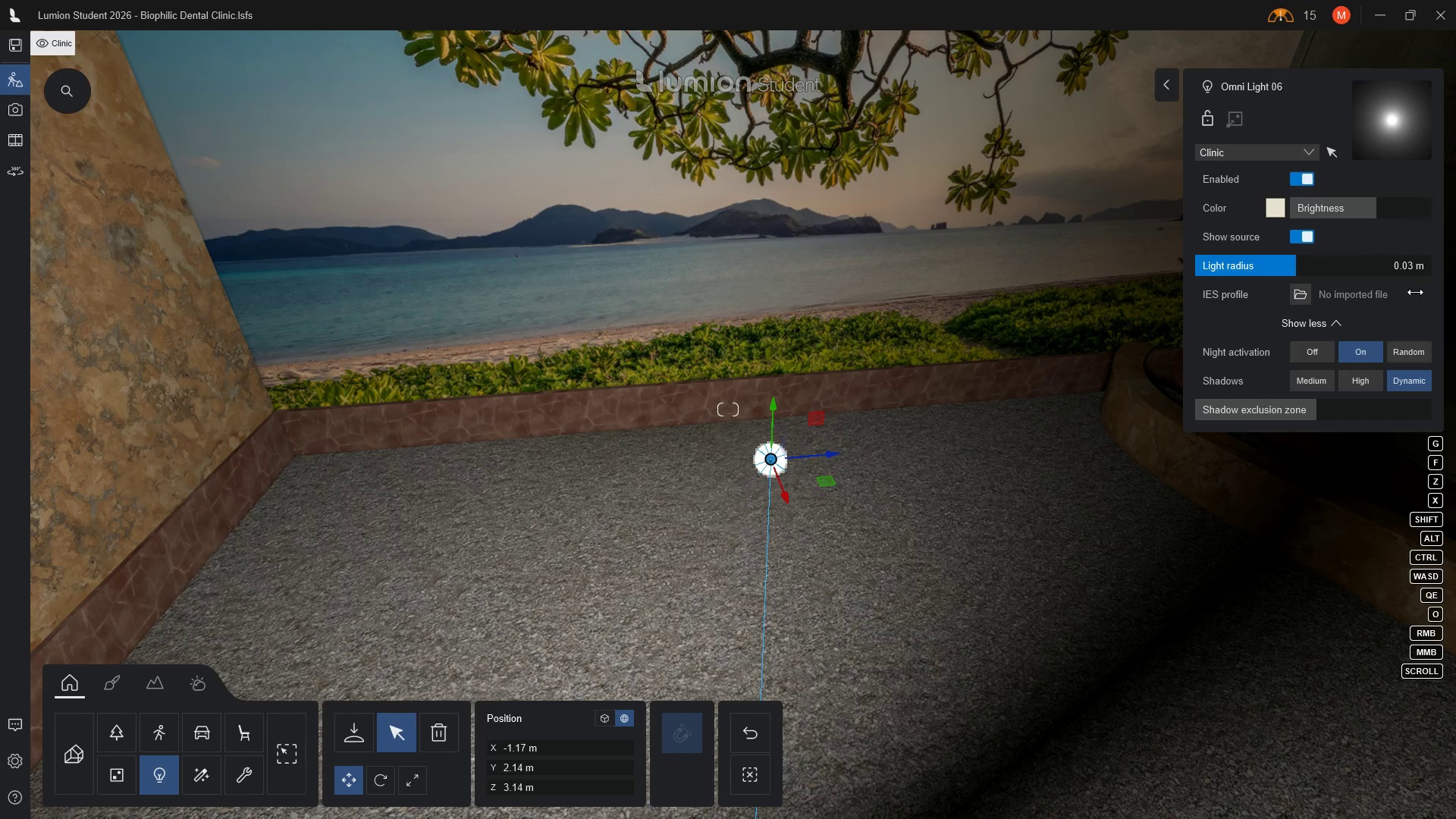 
wait(6.78)
 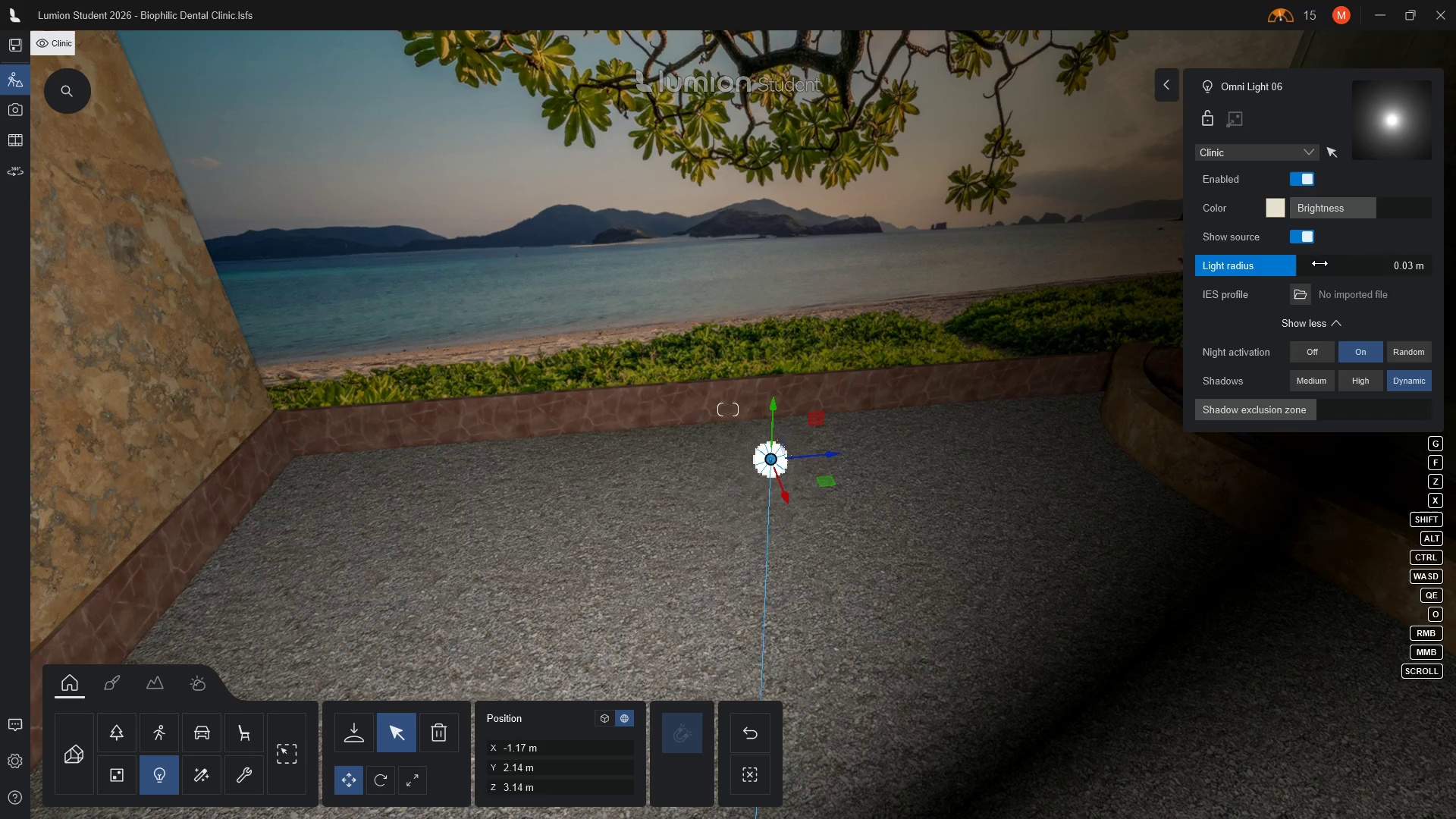 
left_click([1277, 406])
 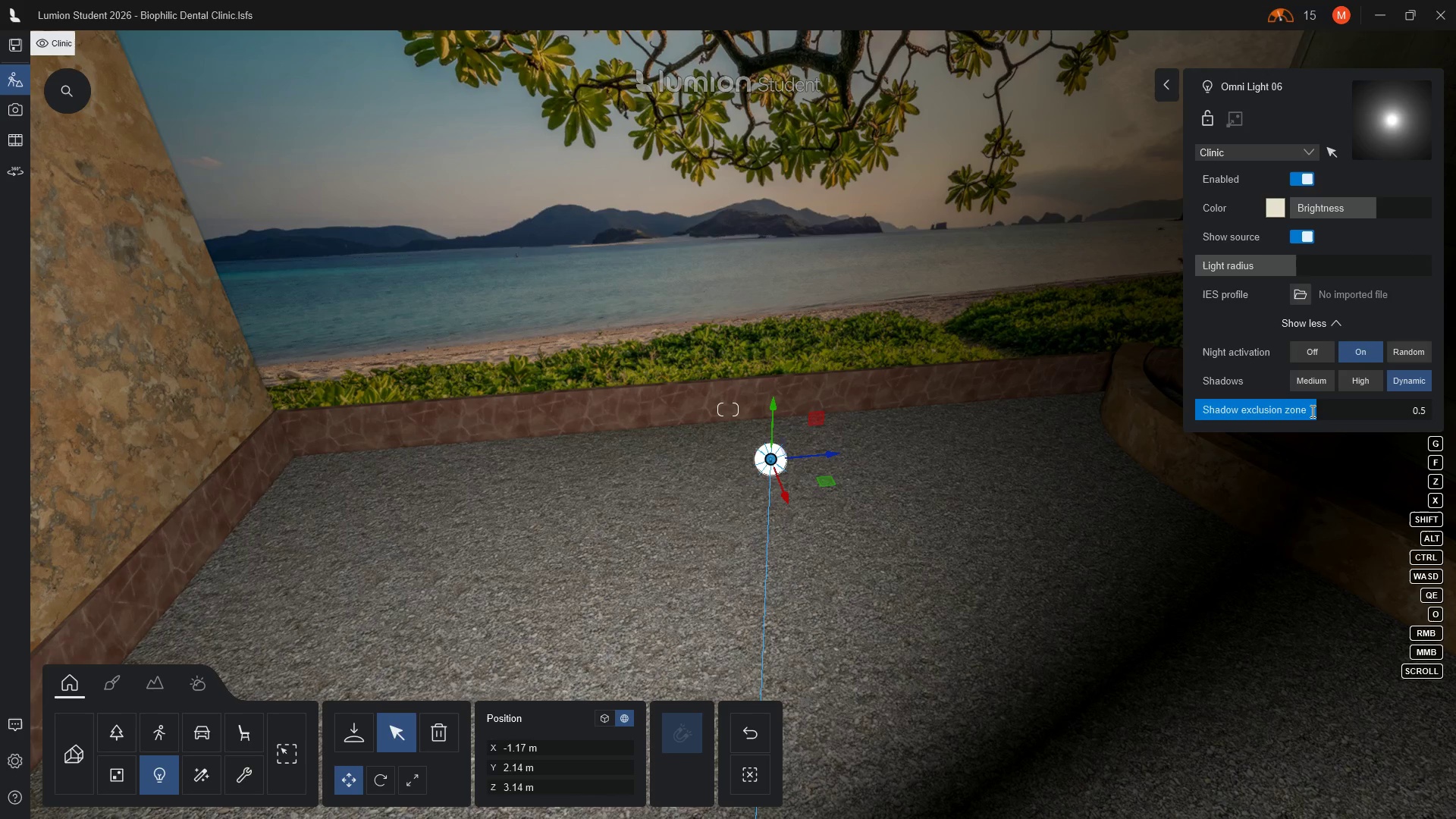 
wait(5.58)
 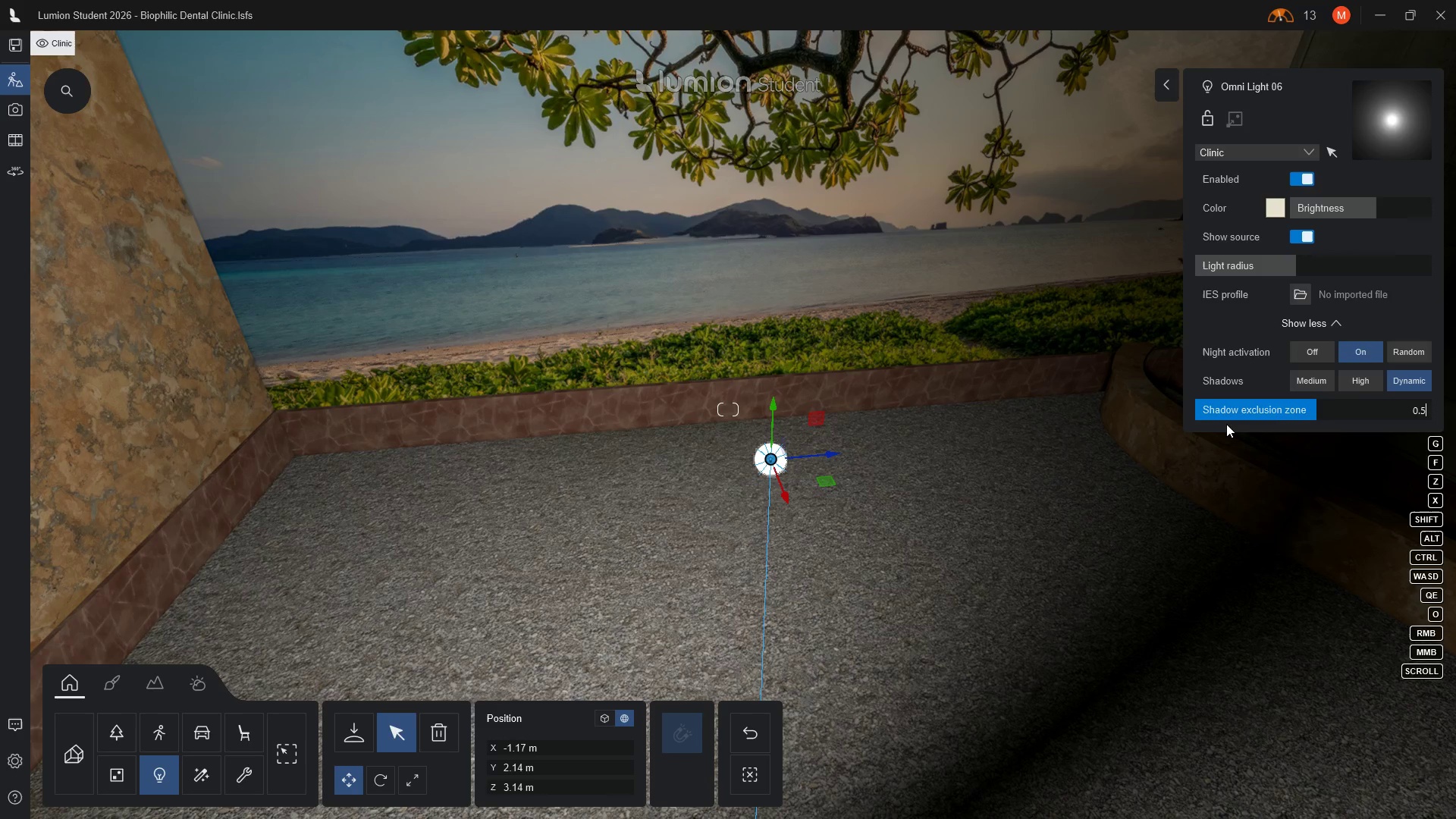 
left_click([1269, 413])
 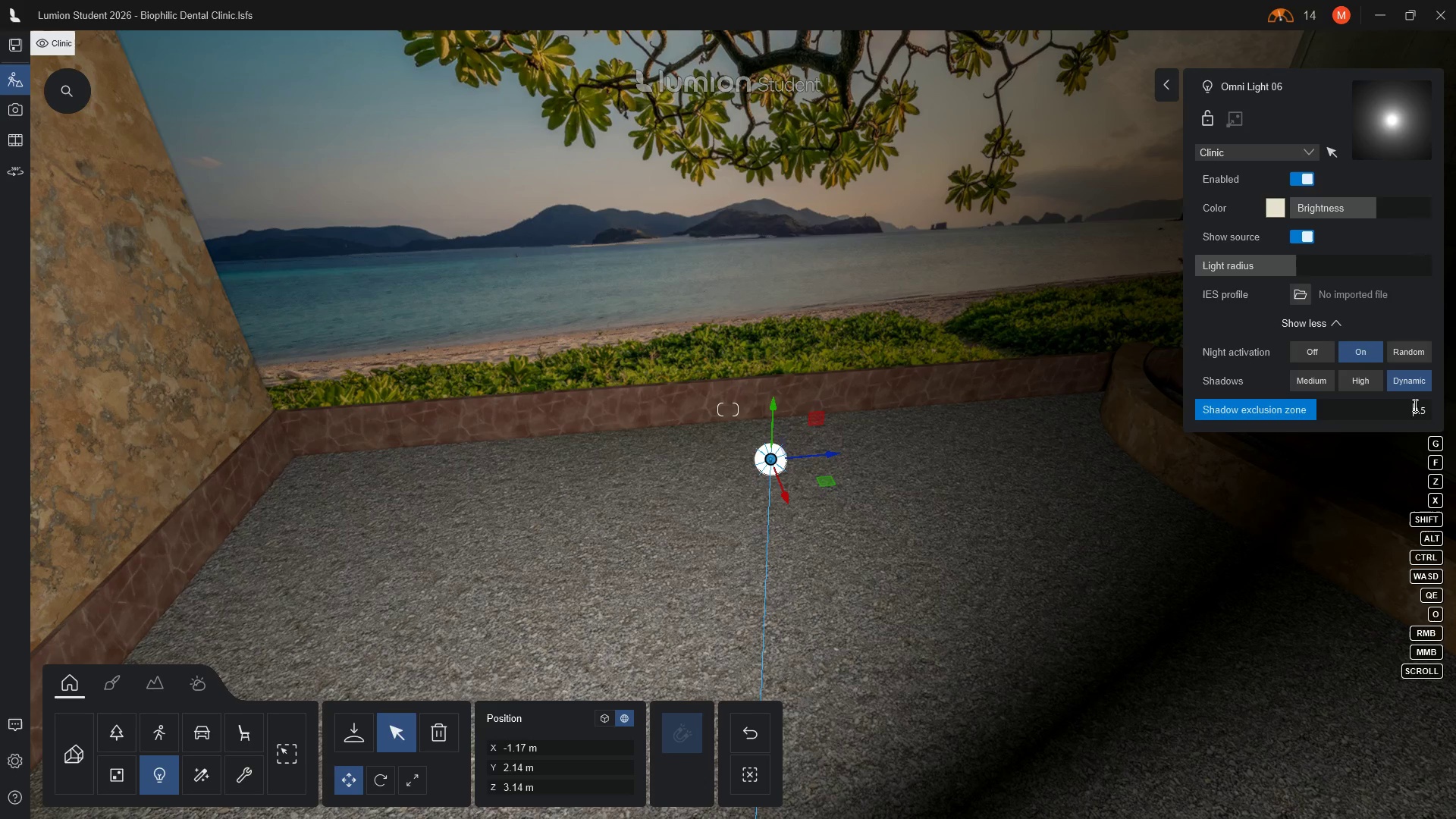 
left_click_drag(start_coordinate=[1405, 406], to_coordinate=[1445, 408])
 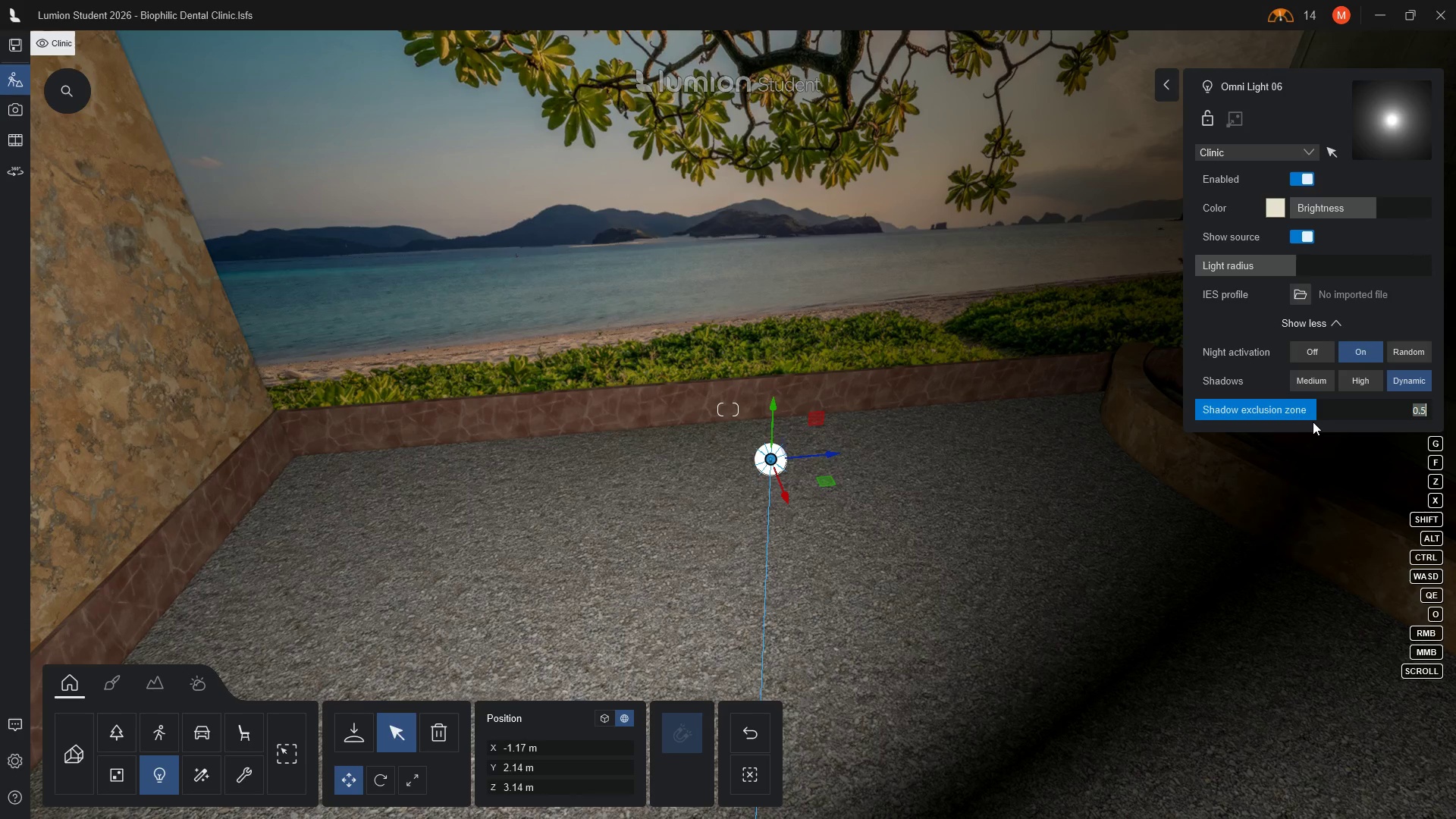 
key(Period)
 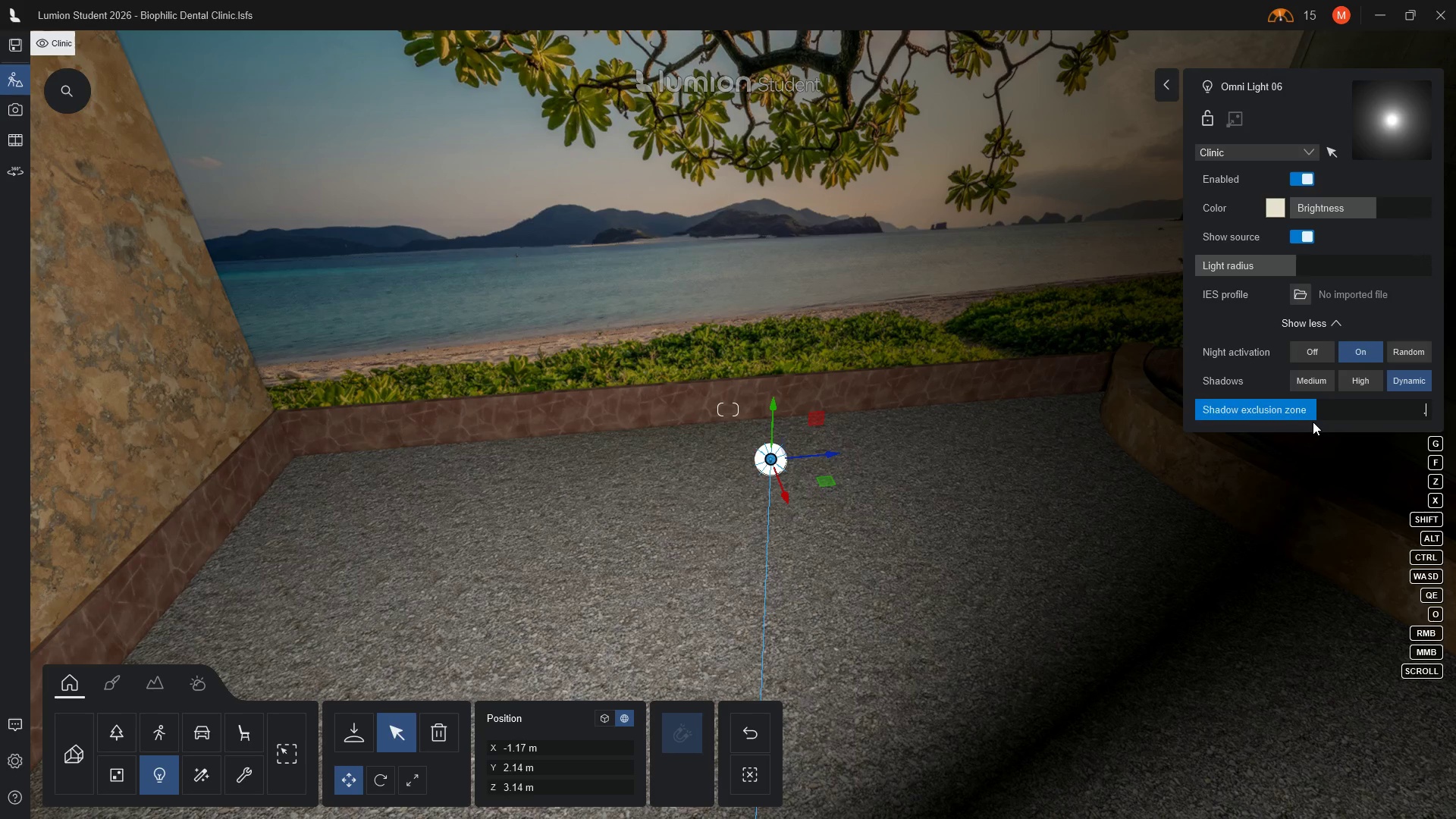 
key(1)
 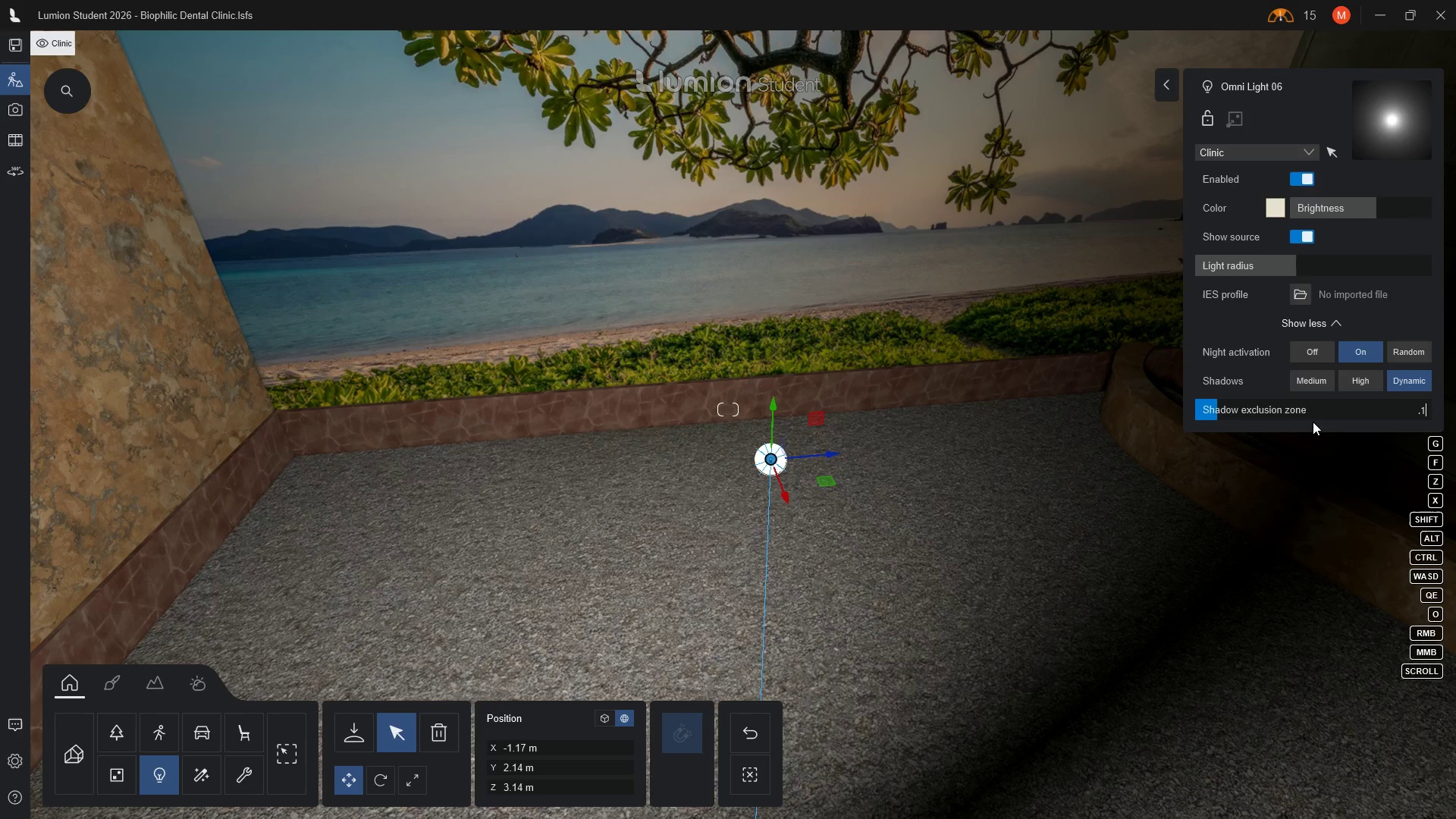 
key(Enter)
 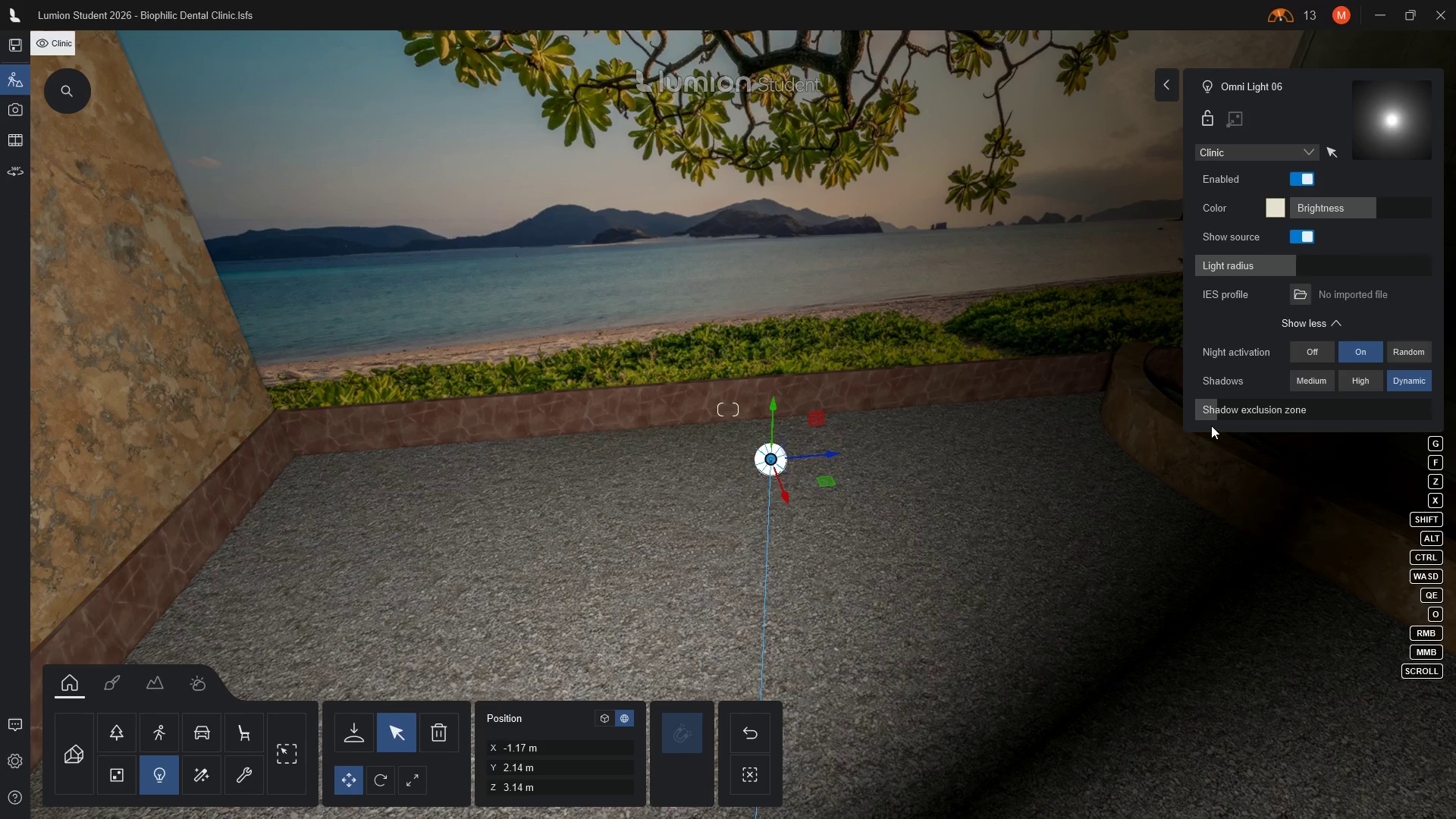 
left_click_drag(start_coordinate=[1216, 415], to_coordinate=[1200, 425])
 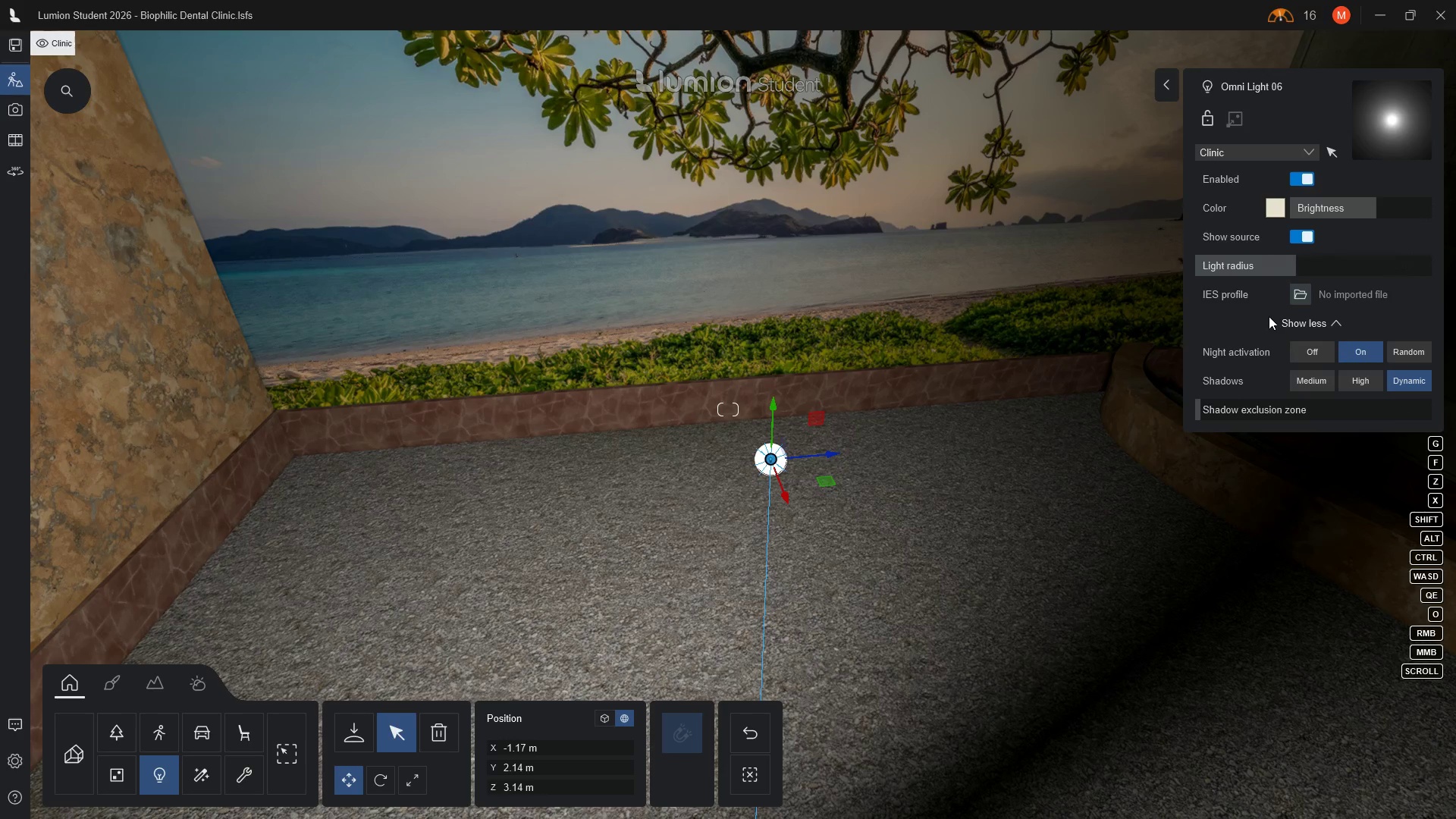 
mouse_move([1282, 172])
 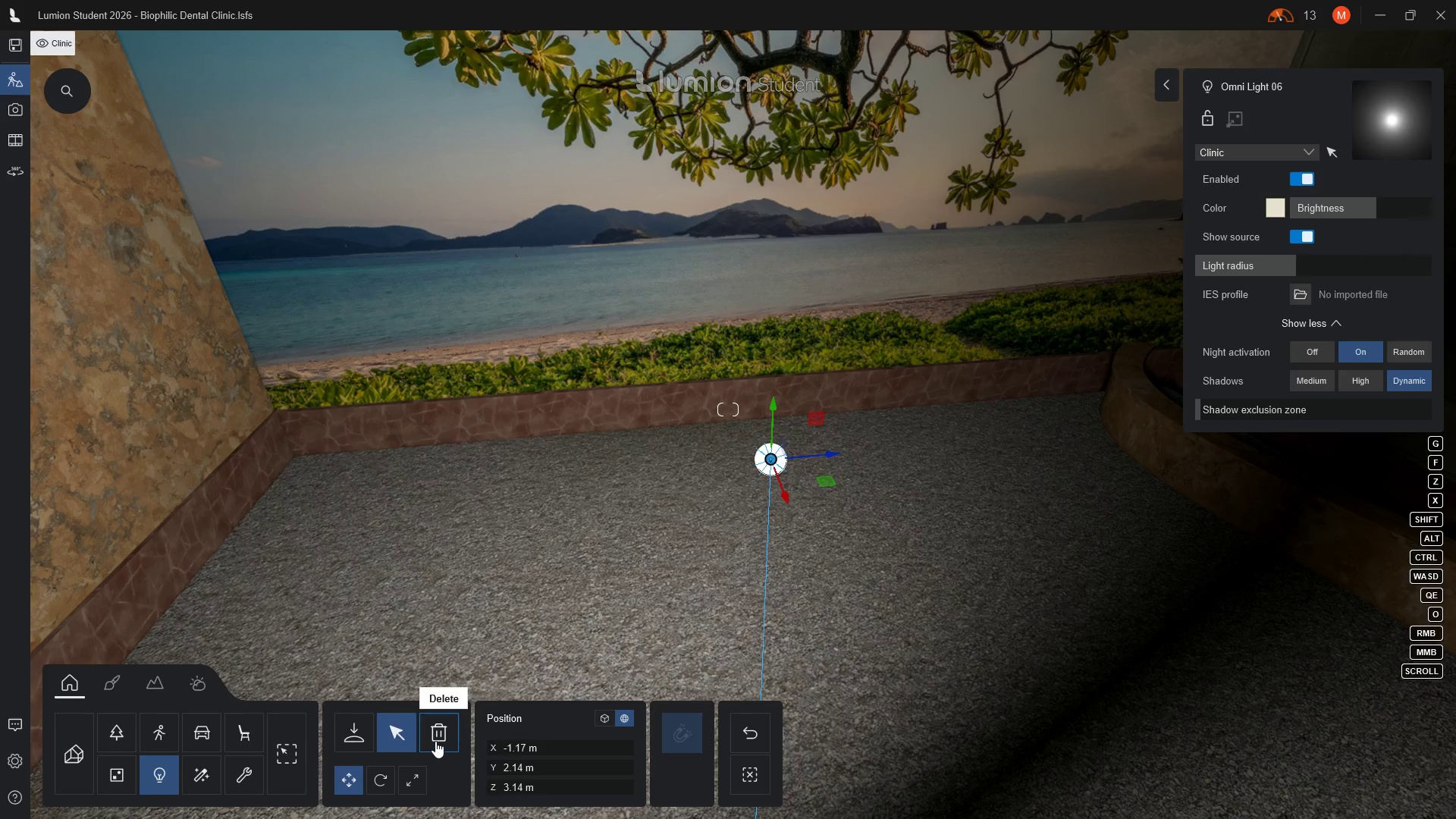 
scroll: coordinate [676, 581], scroll_direction: down, amount: 10.0
 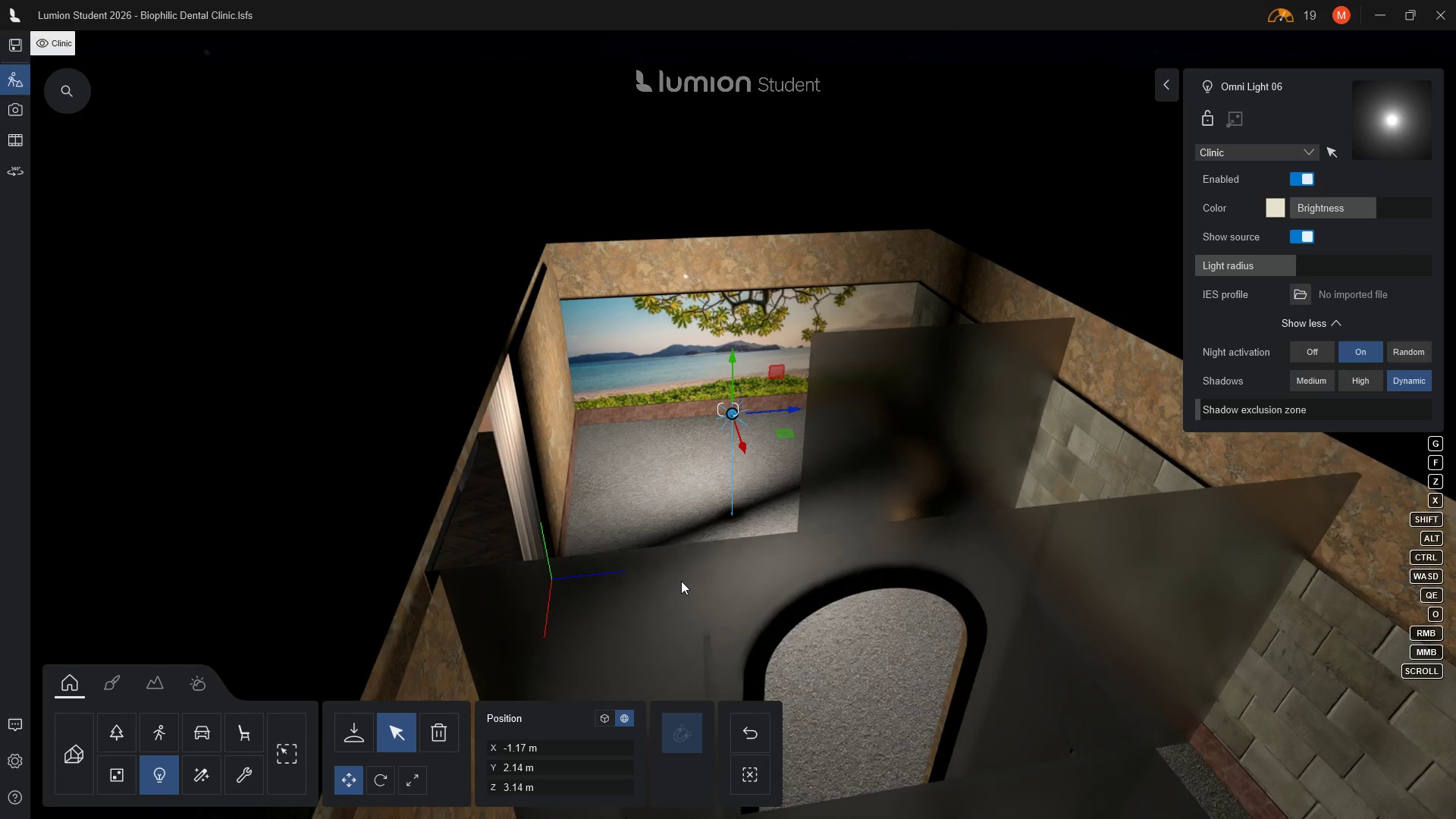 
wait(17.66)
 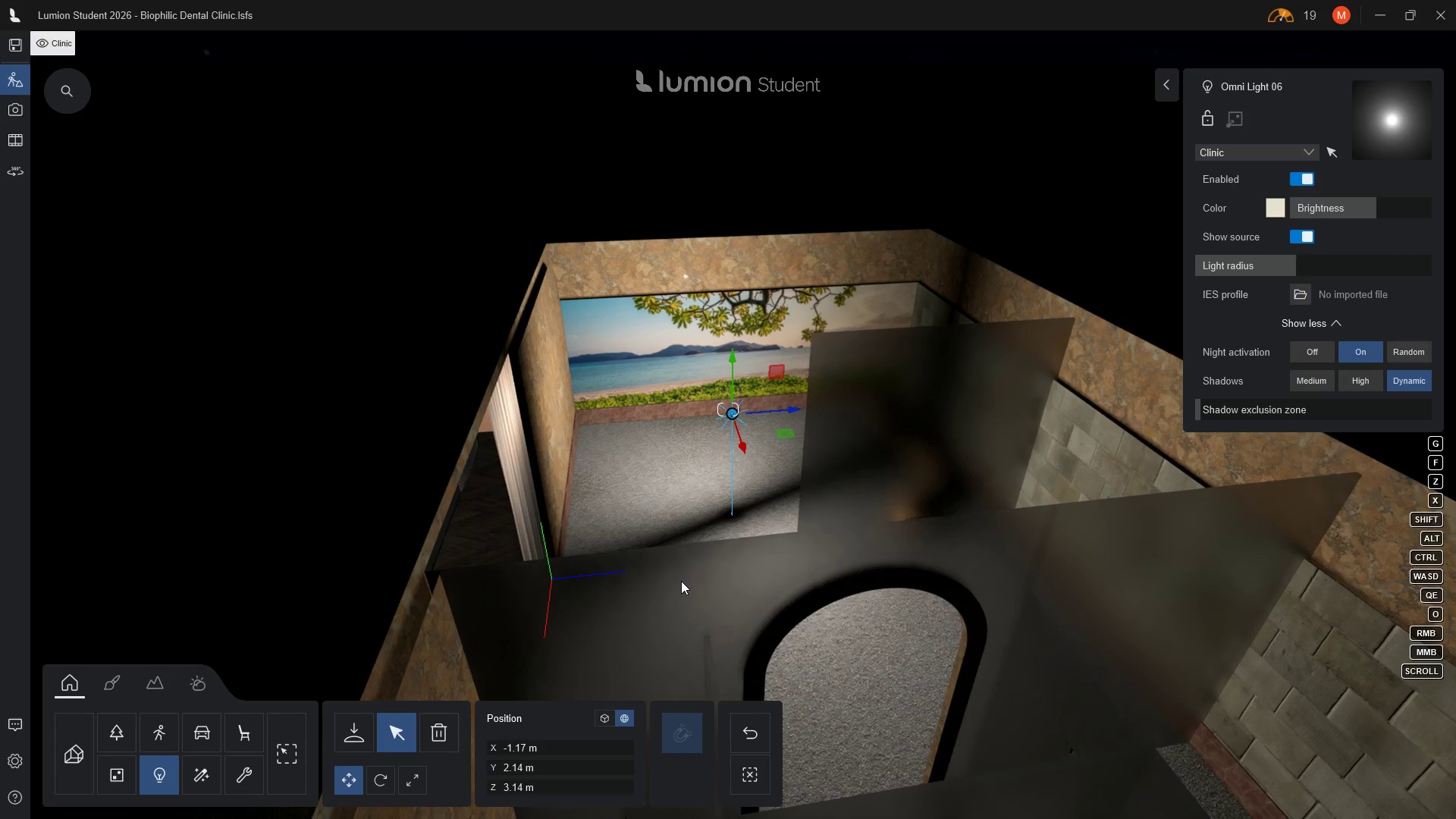 
left_click_drag(start_coordinate=[789, 408], to_coordinate=[893, 398])
 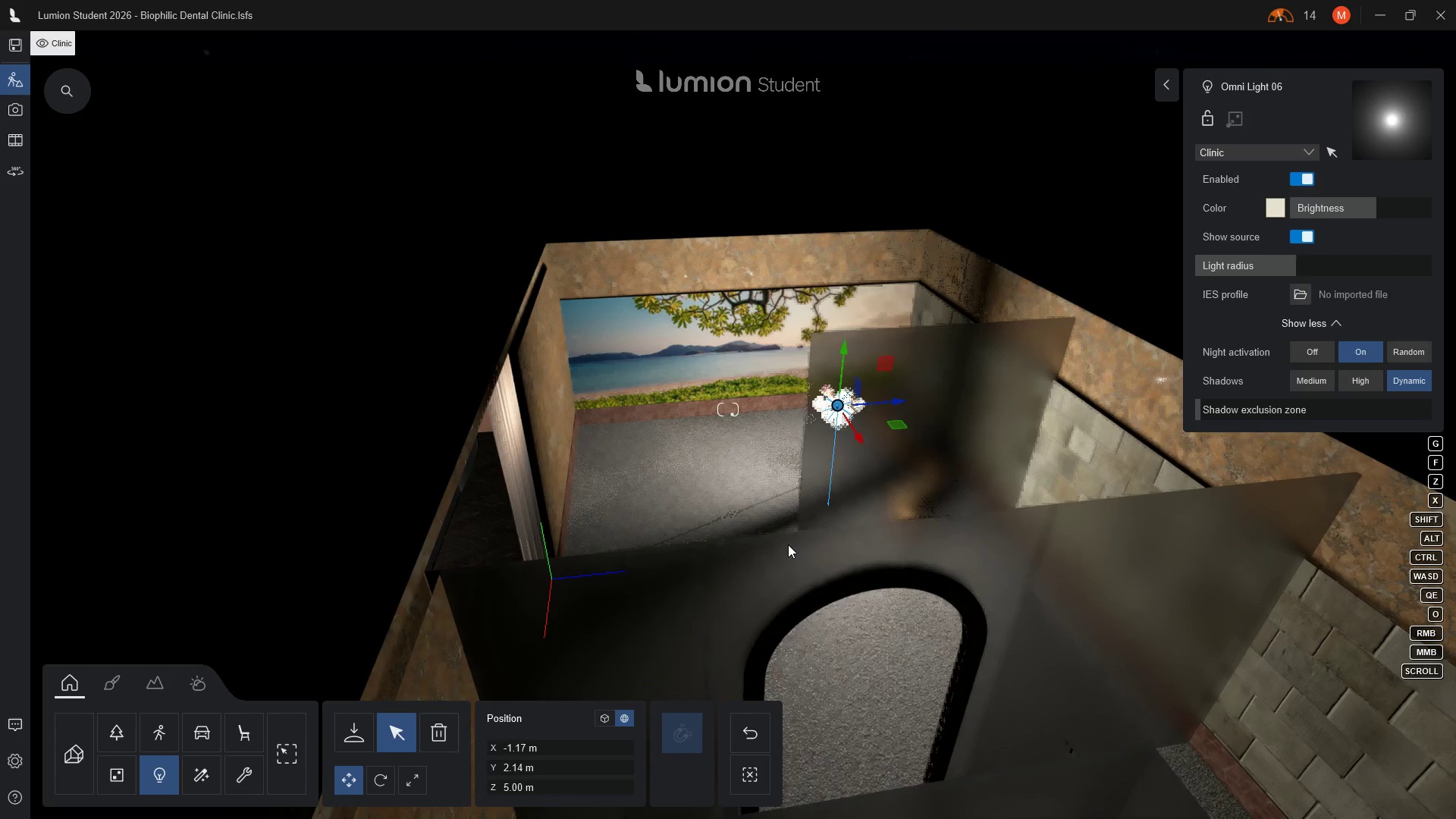 
hold_key(key=A, duration=1.51)
 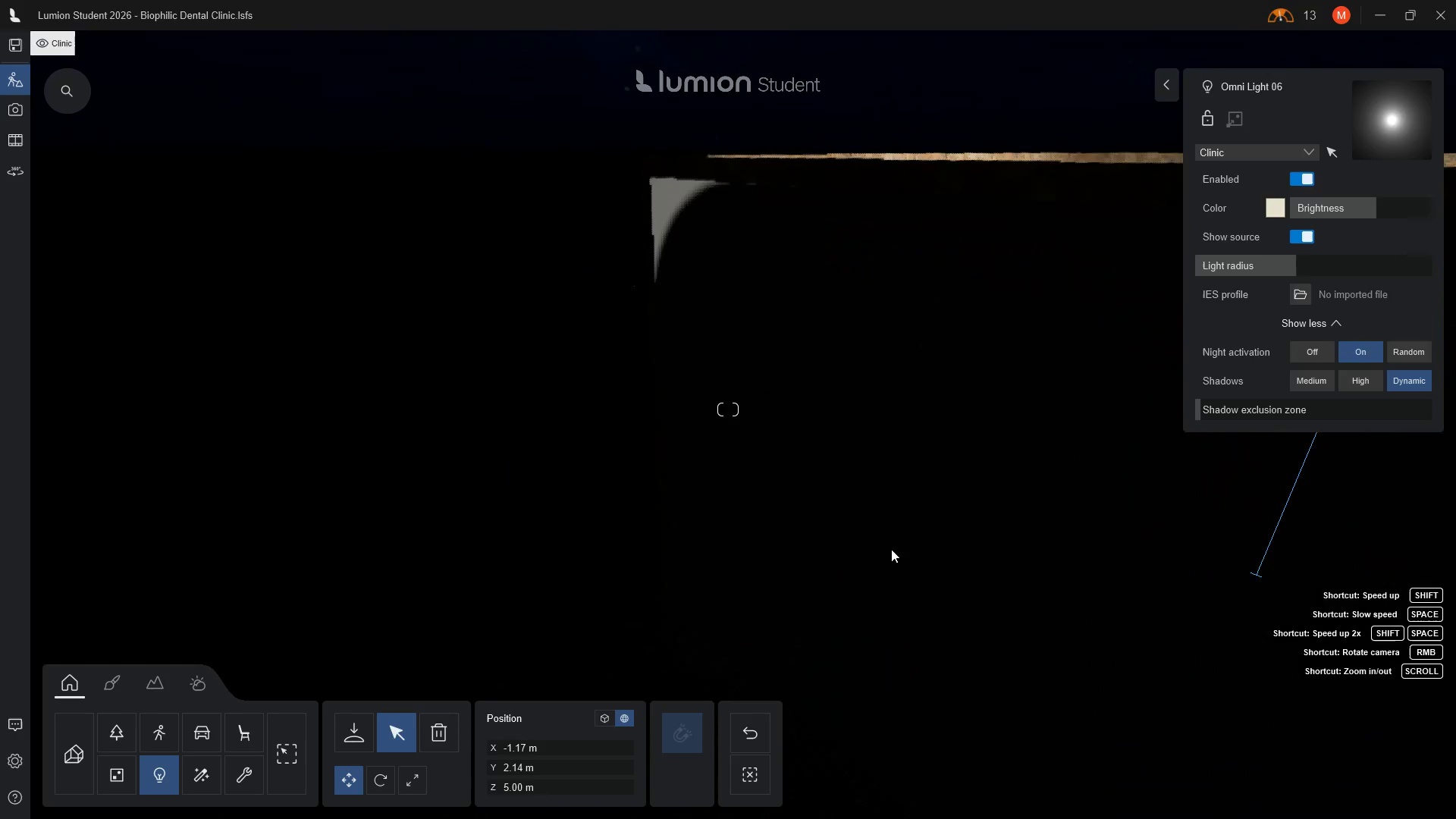 
hold_key(key=A, duration=0.58)
 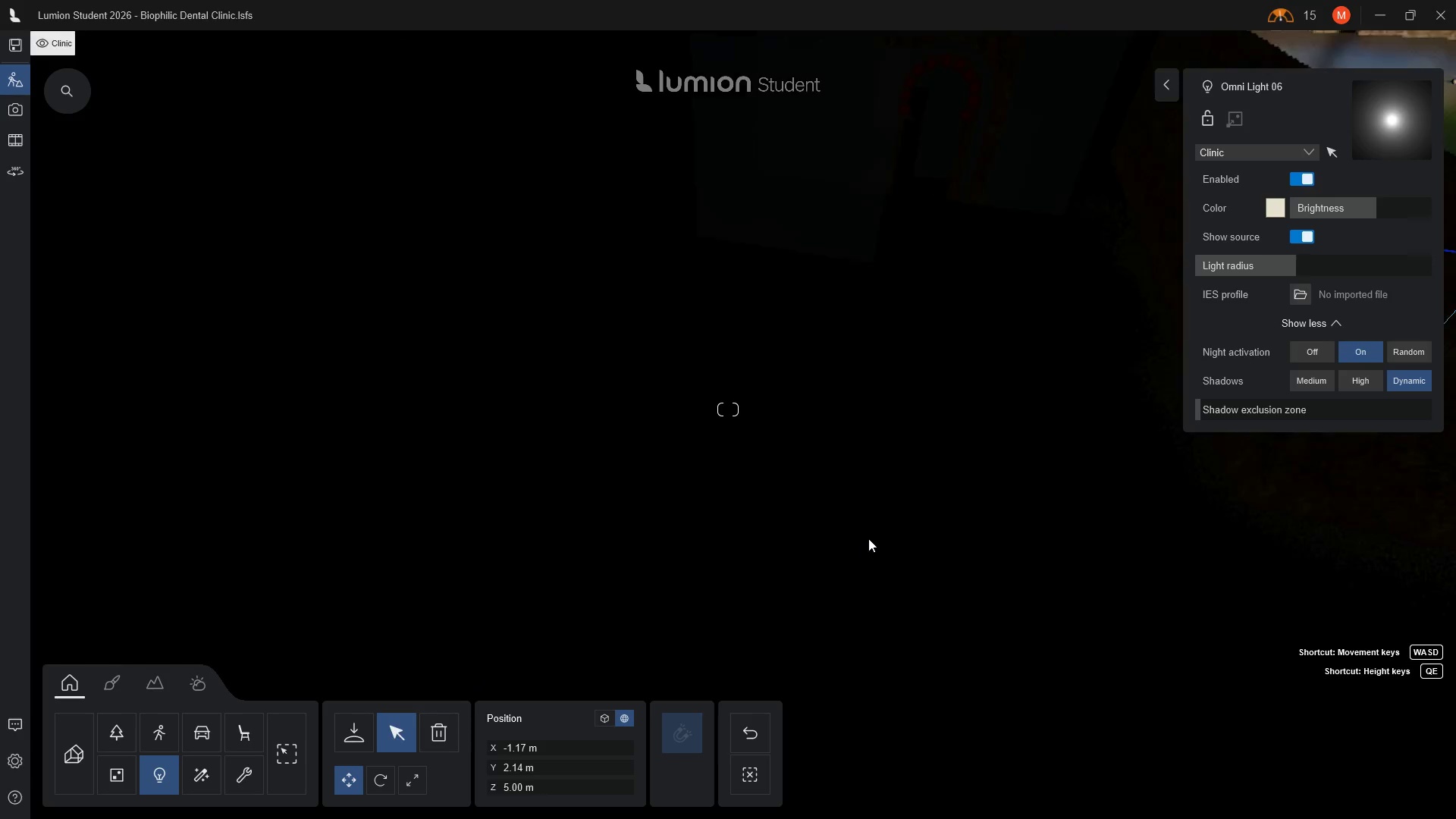 
scroll: coordinate [845, 563], scroll_direction: up, amount: 19.0
 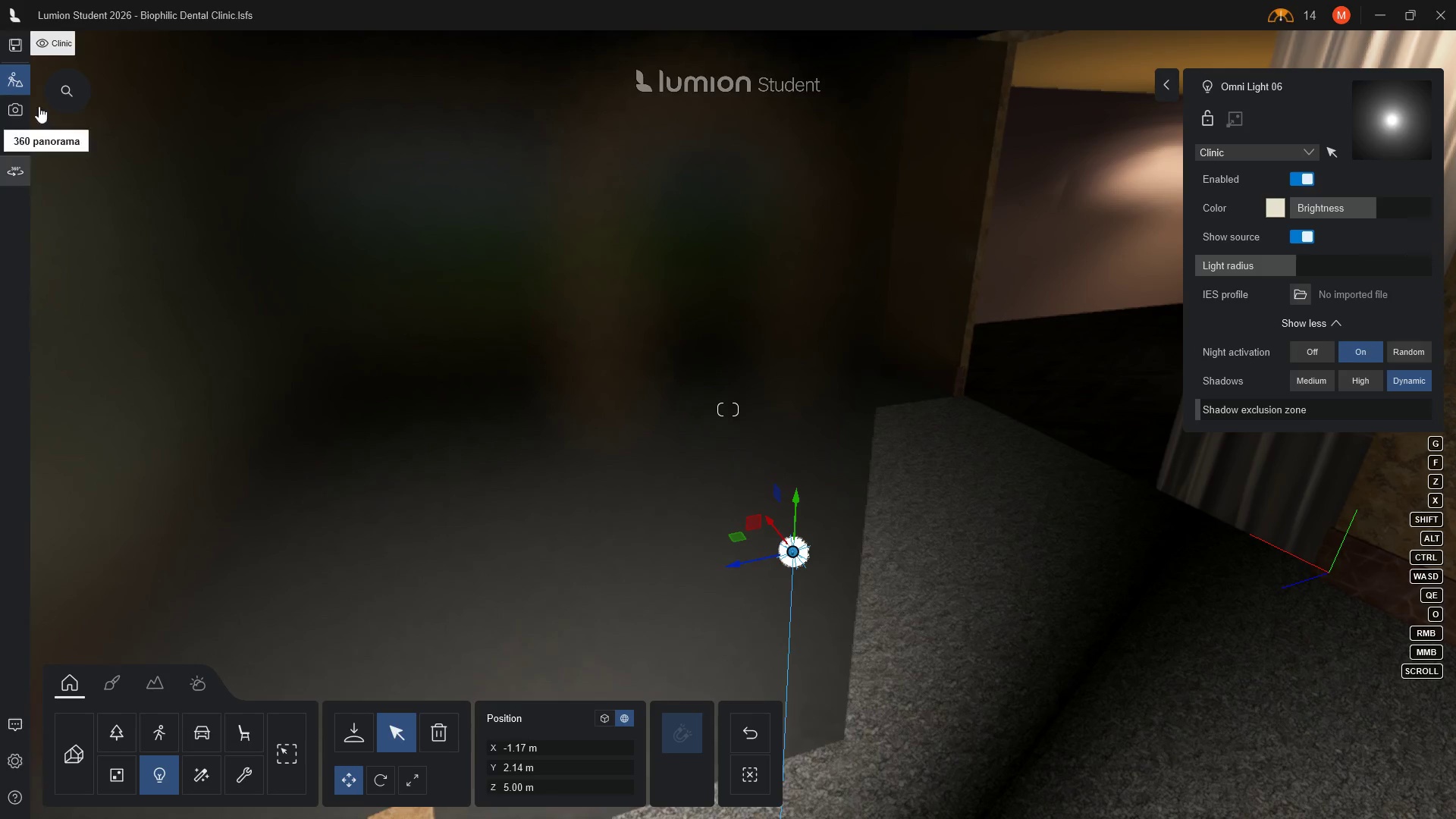 
left_click([18, 111])
 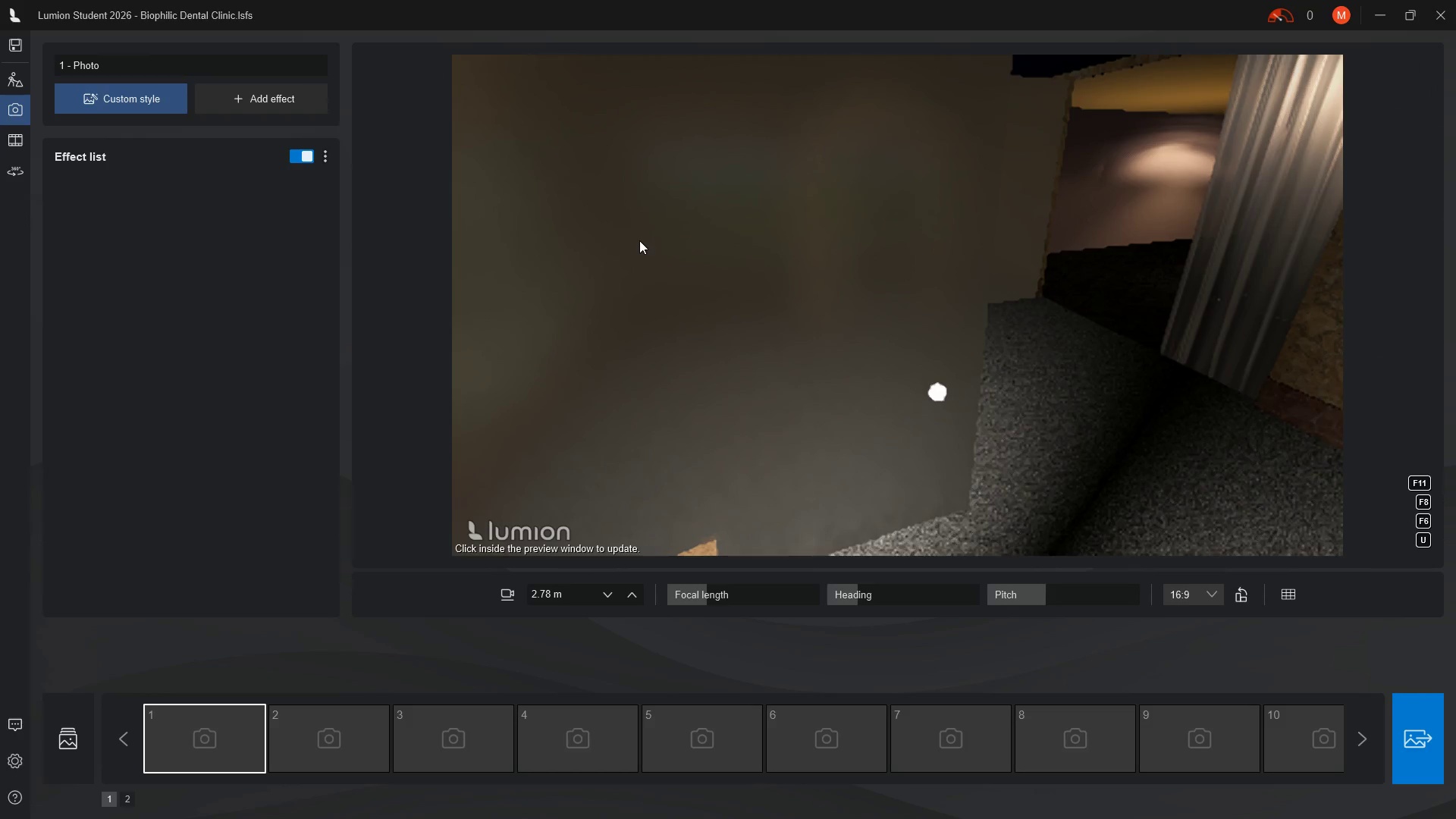 
wait(11.38)
 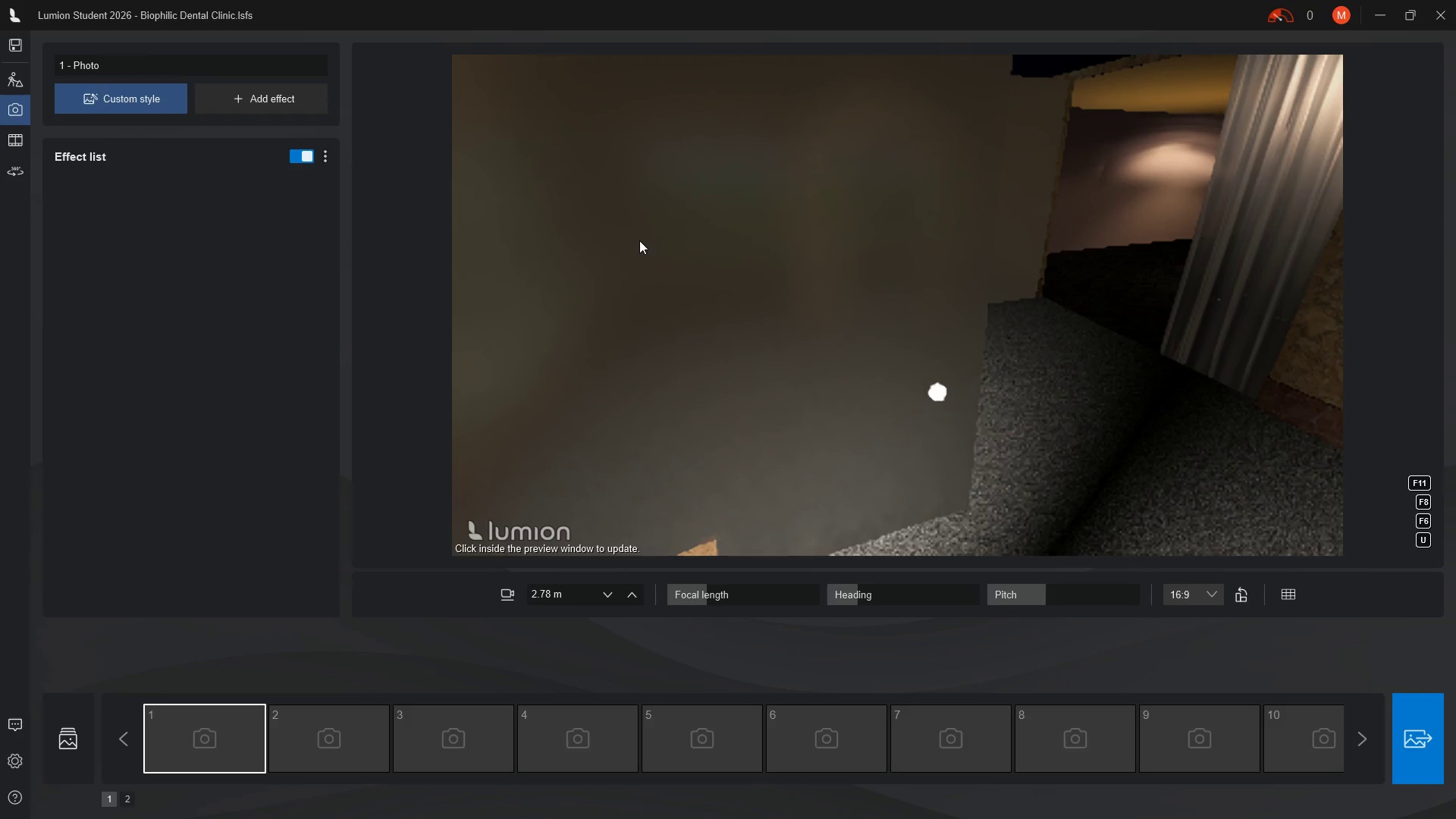 
left_click([868, 367])
 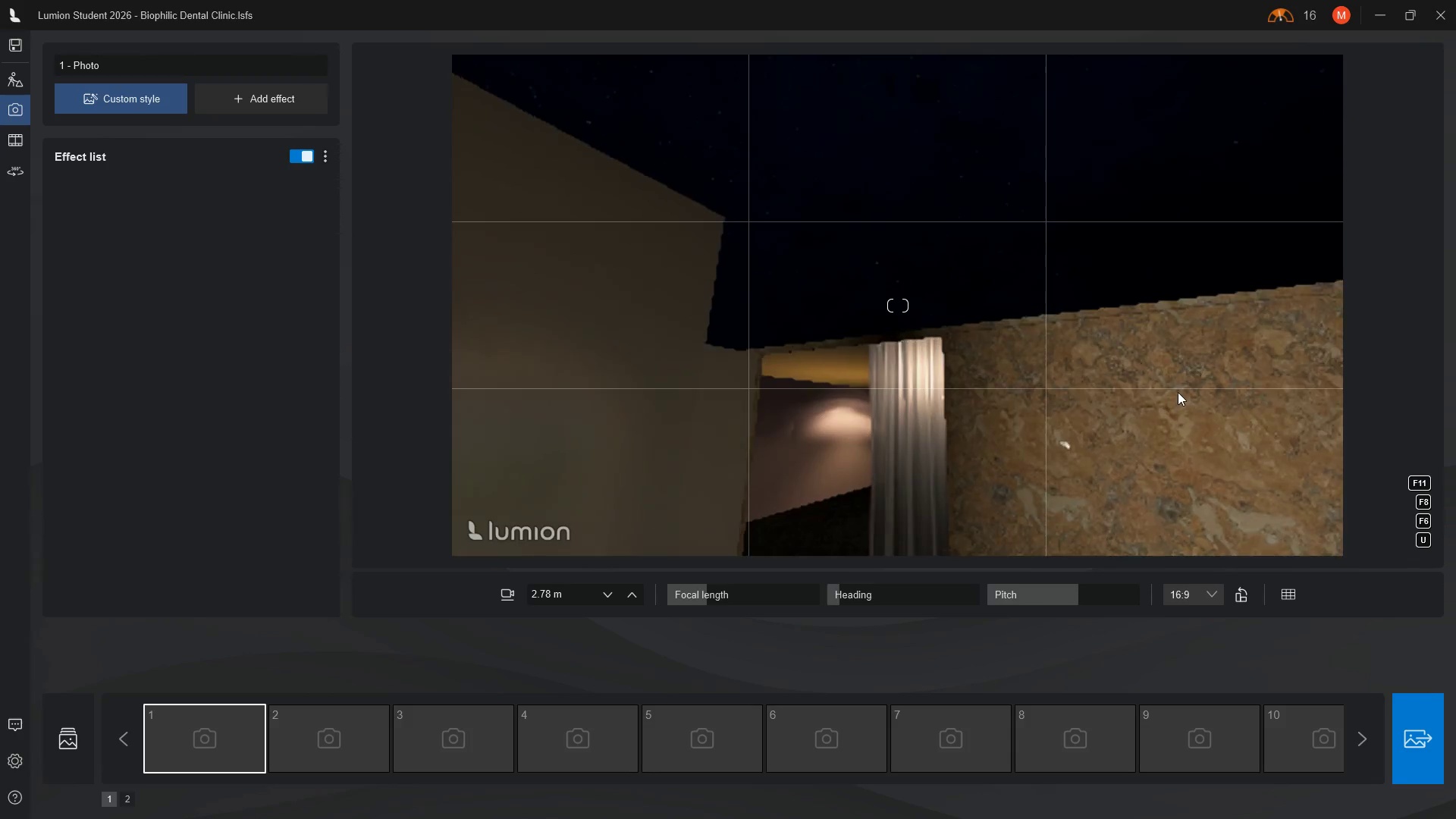 
wait(30.84)
 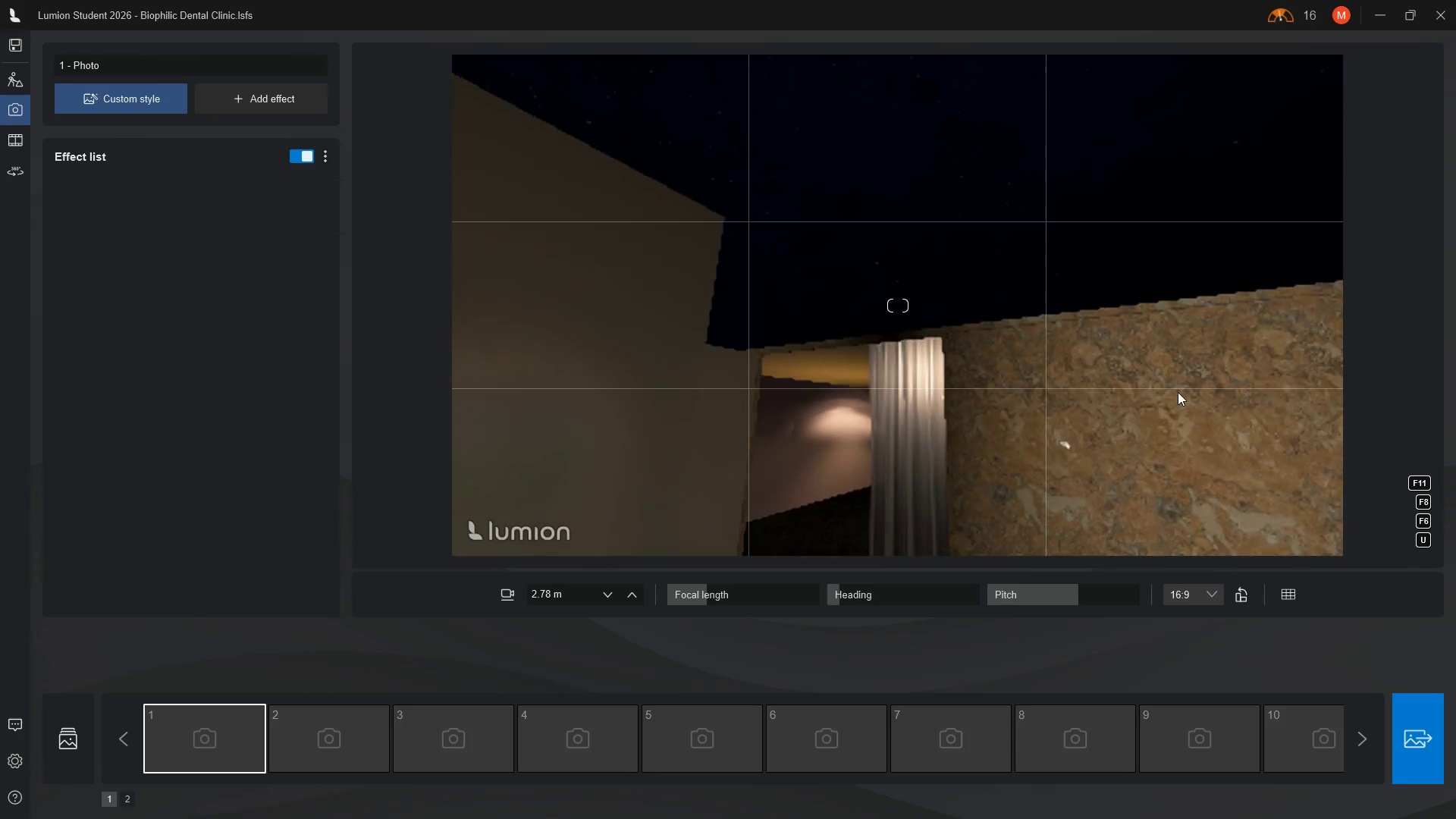 
left_click([11, 80])
 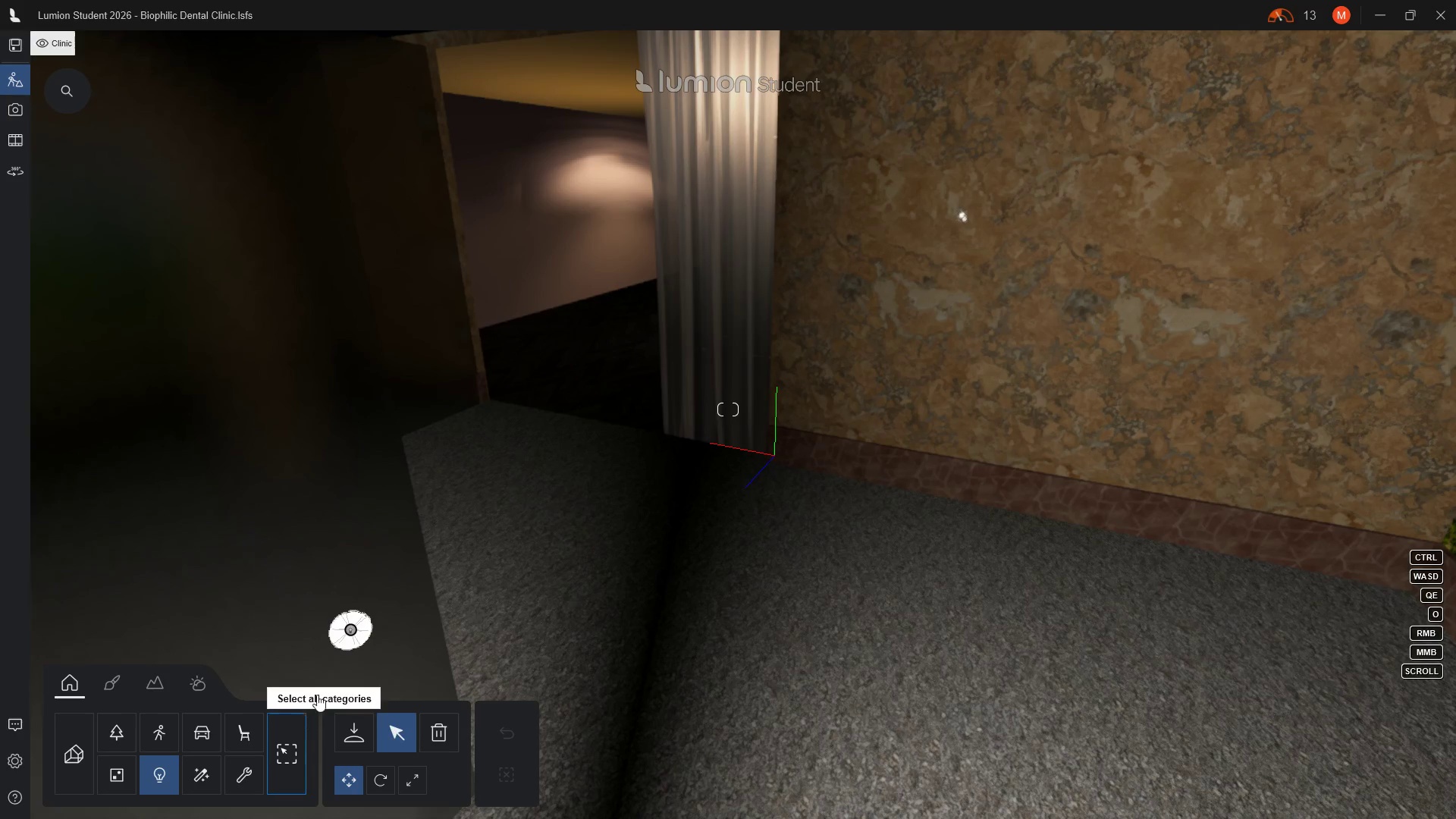 
left_click([431, 732])
 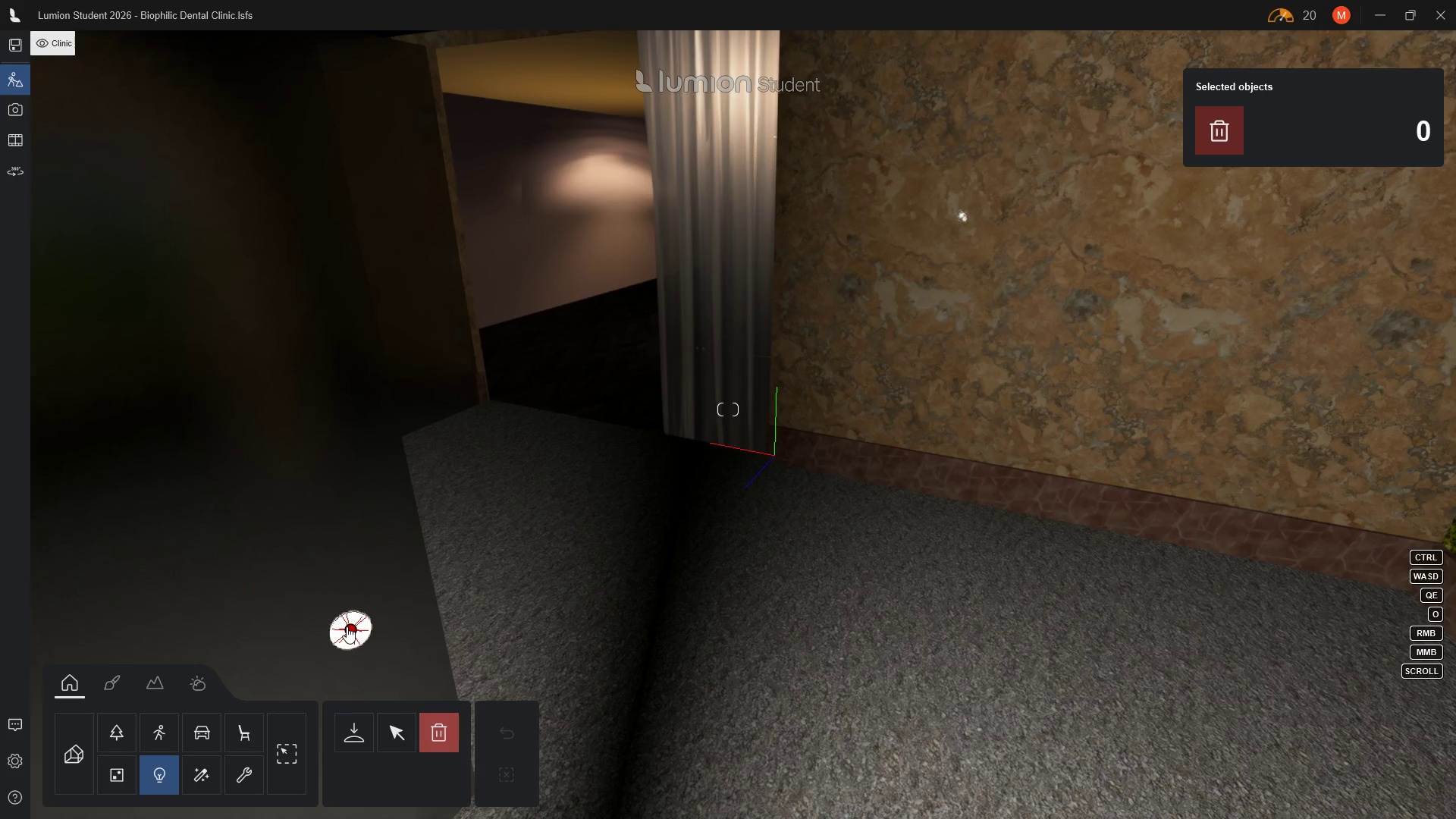 
left_click([347, 626])
 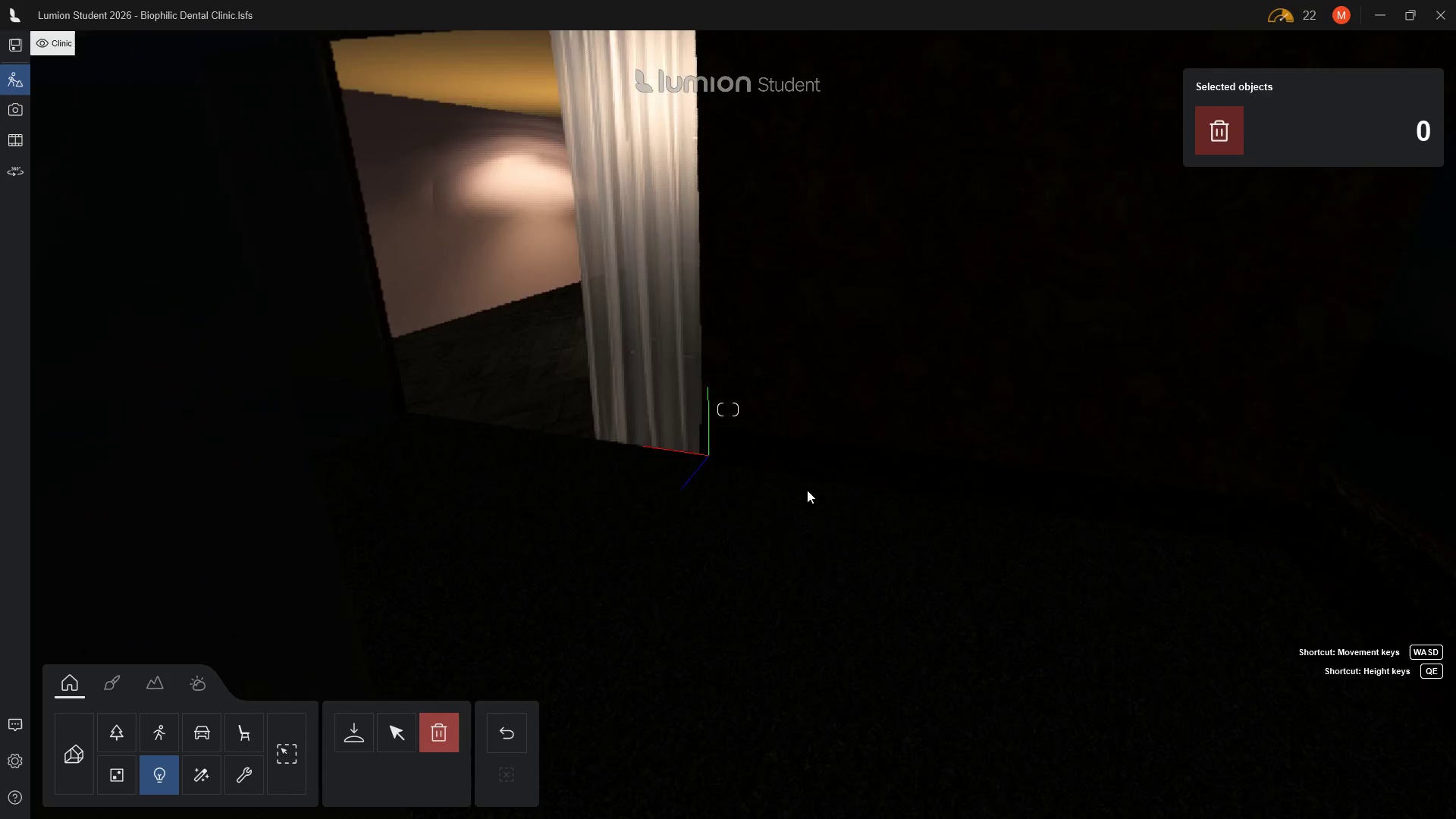 
scroll: coordinate [808, 490], scroll_direction: up, amount: 10.0
 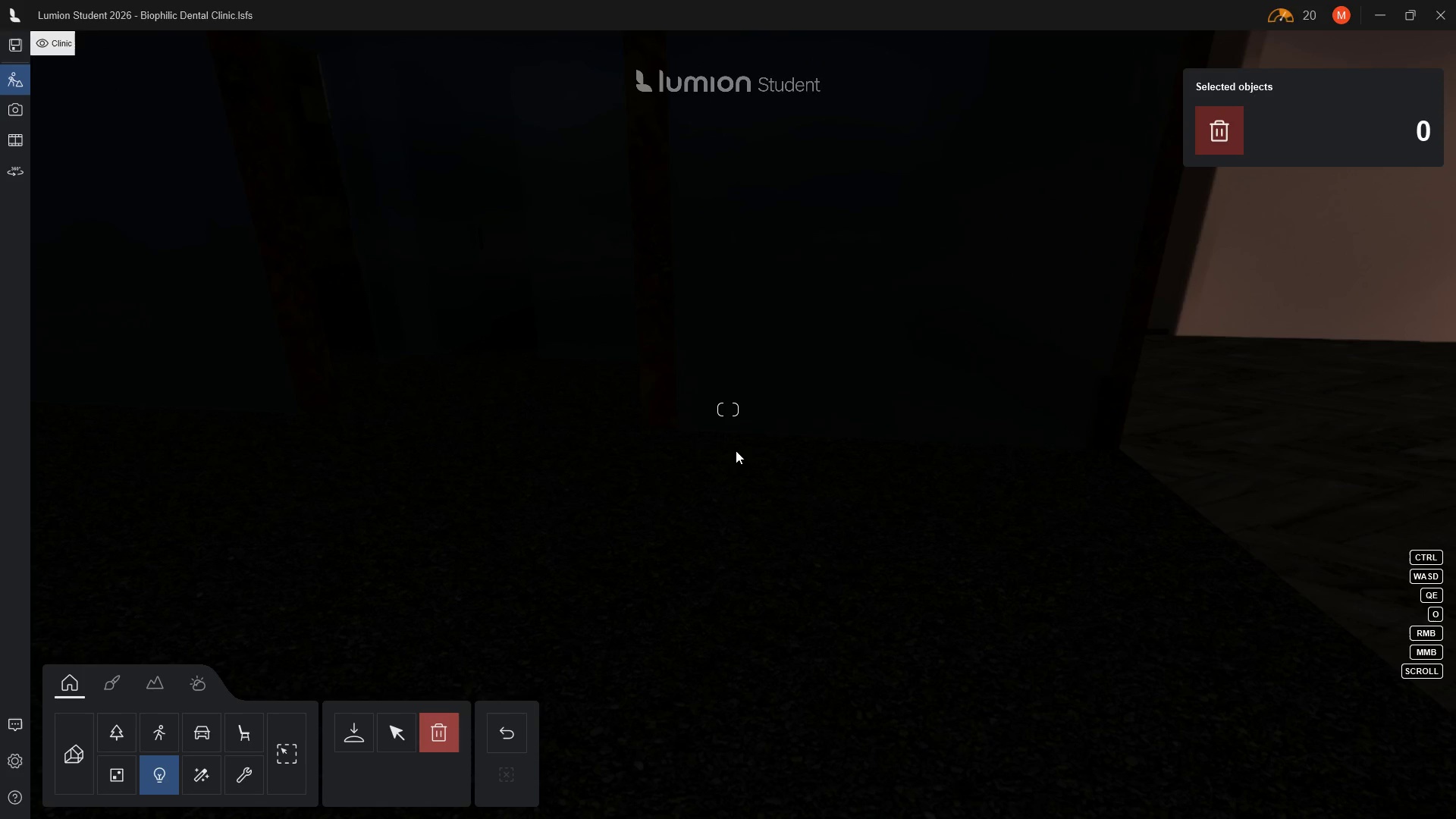 
wait(9.47)
 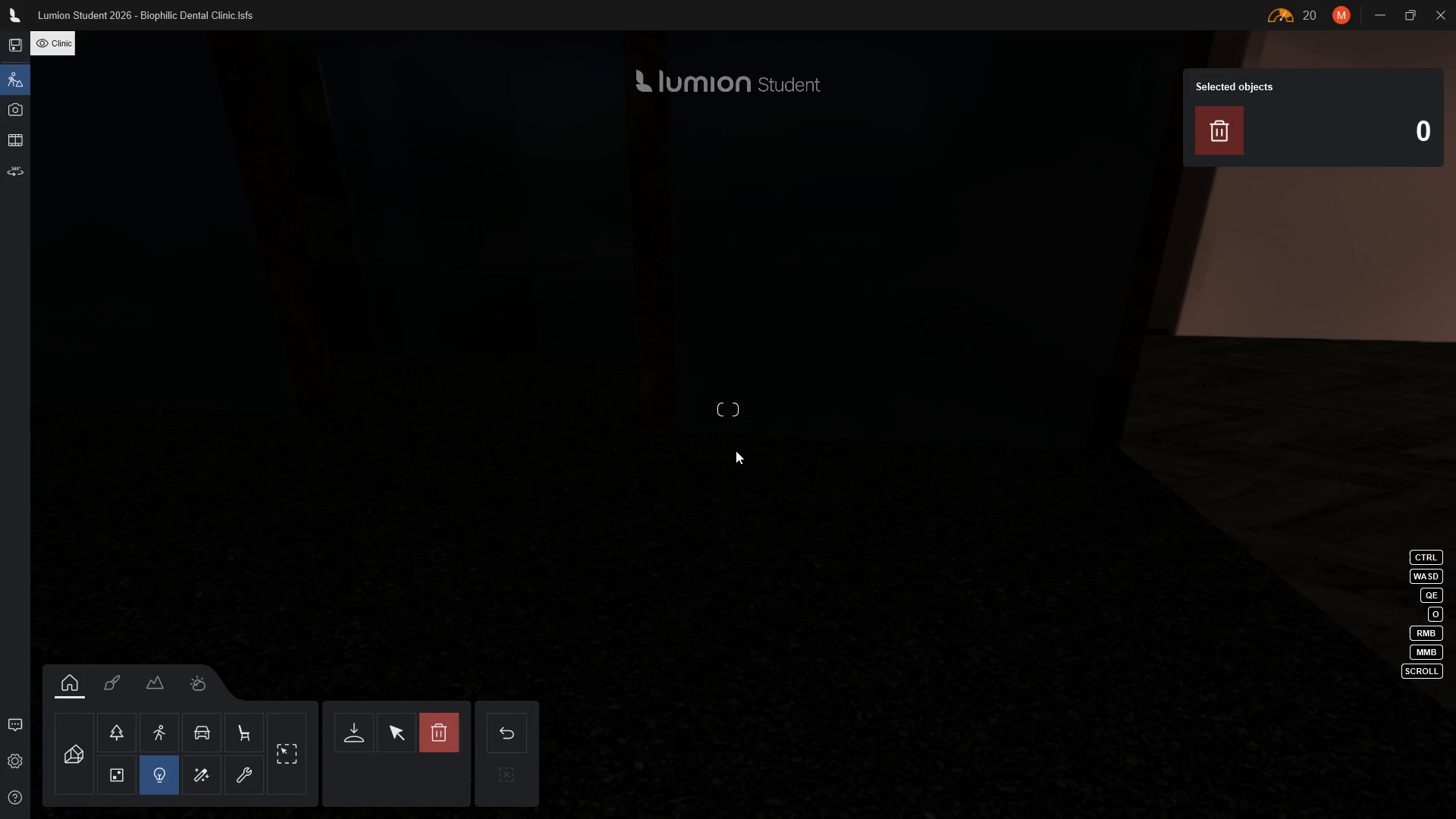 
left_click([365, 743])
 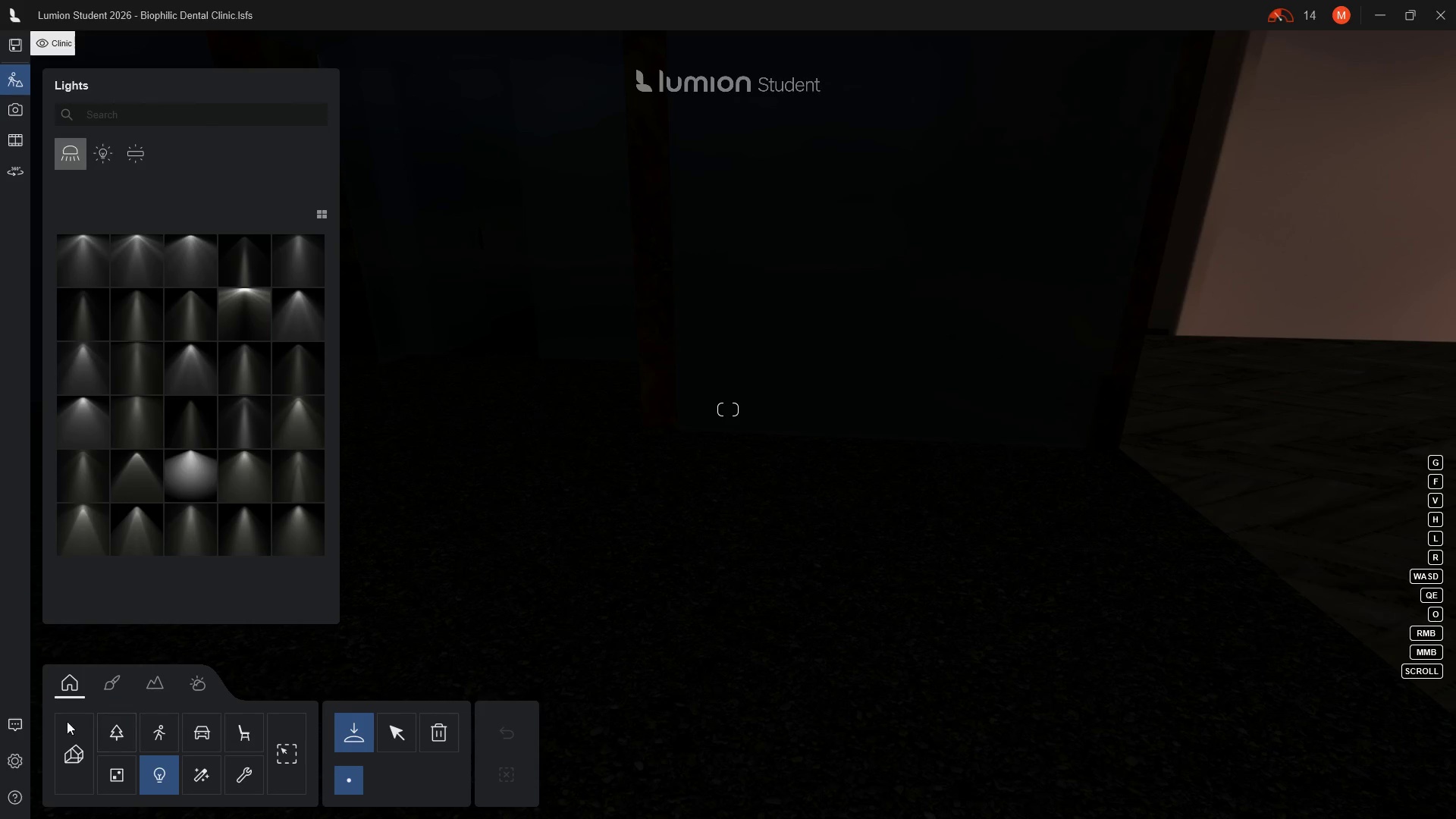 
left_click([74, 764])
 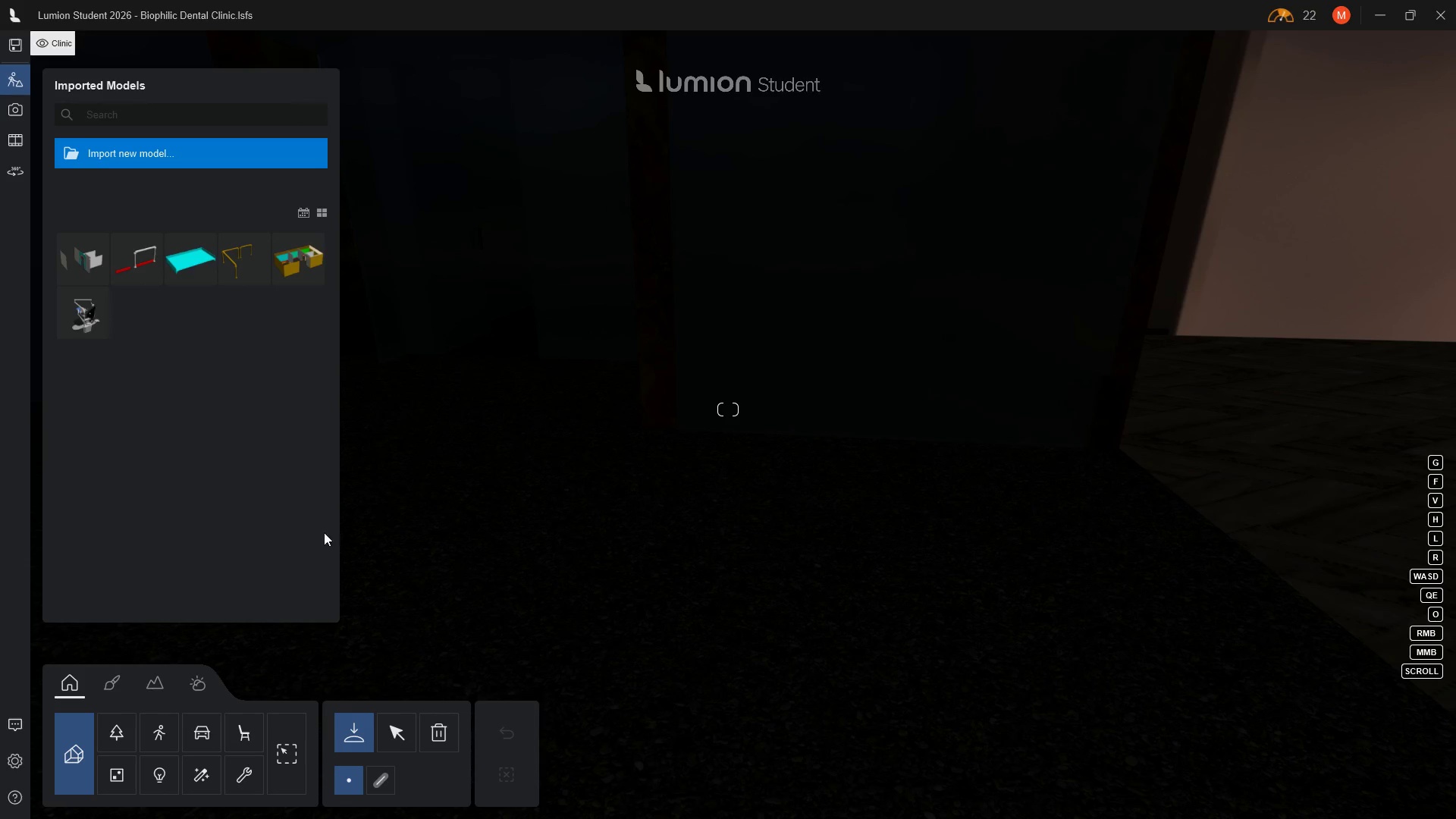 
mouse_move([315, 286])
 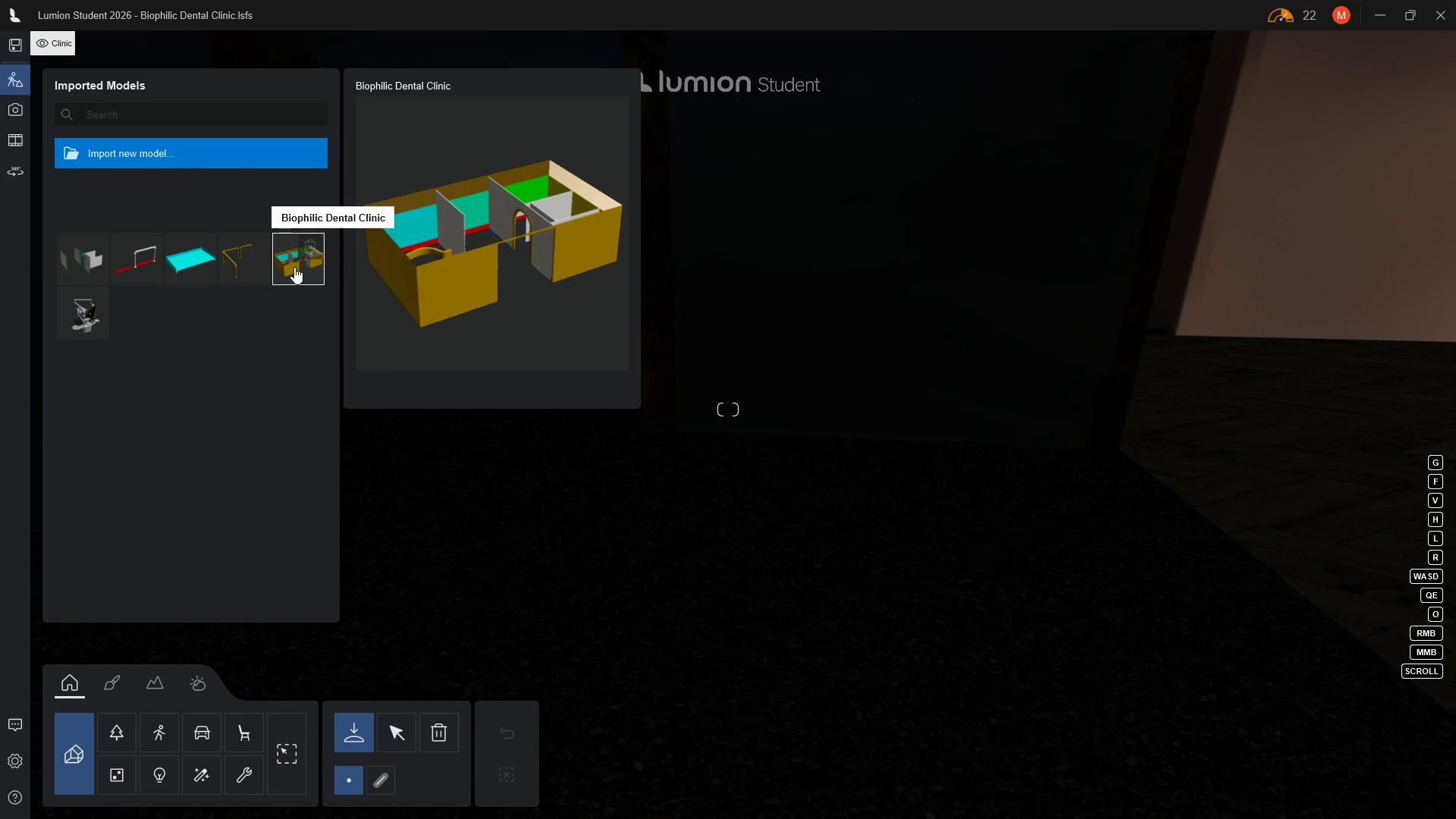 
wait(19.22)
 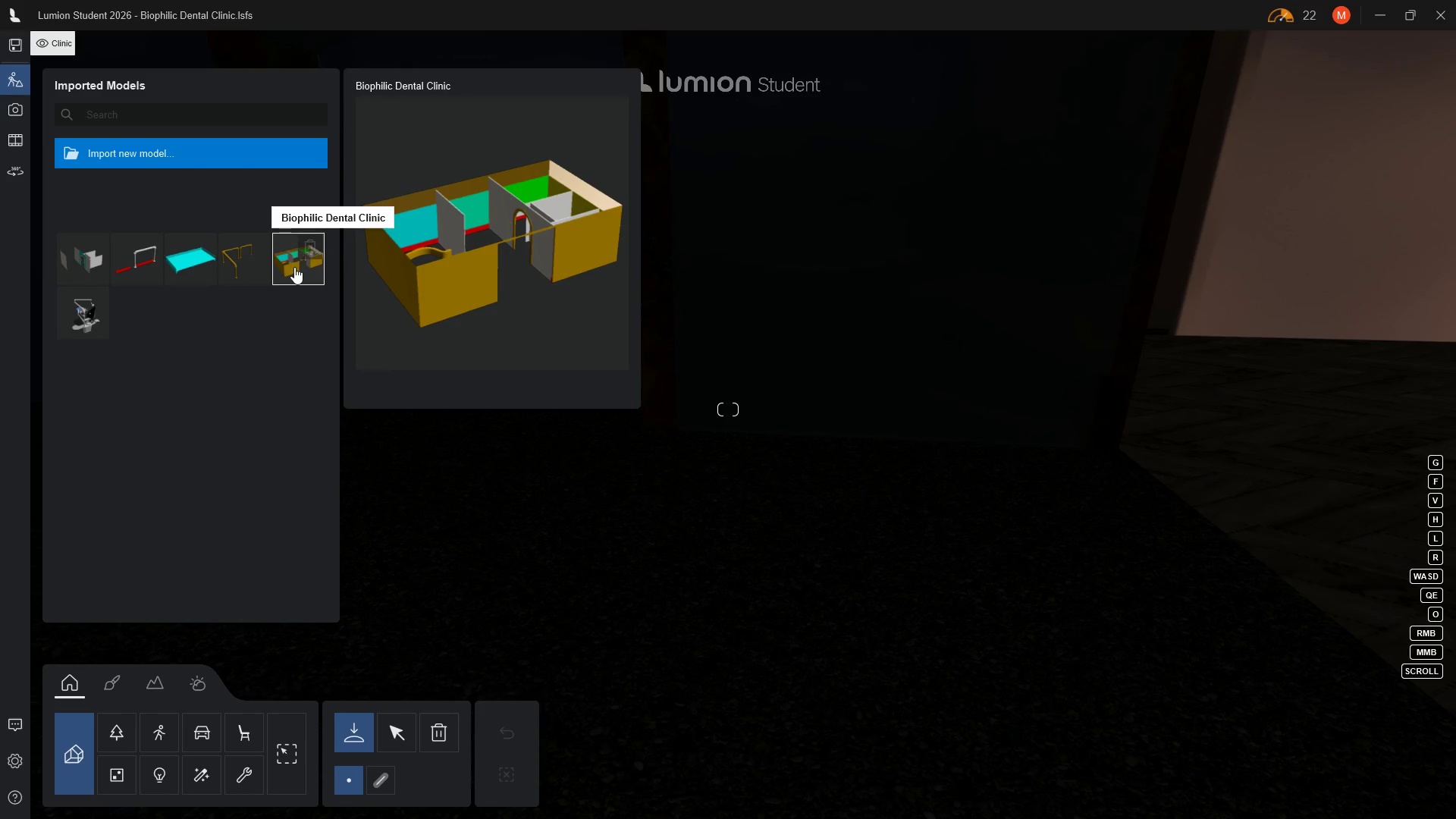 
left_click([970, 802])
 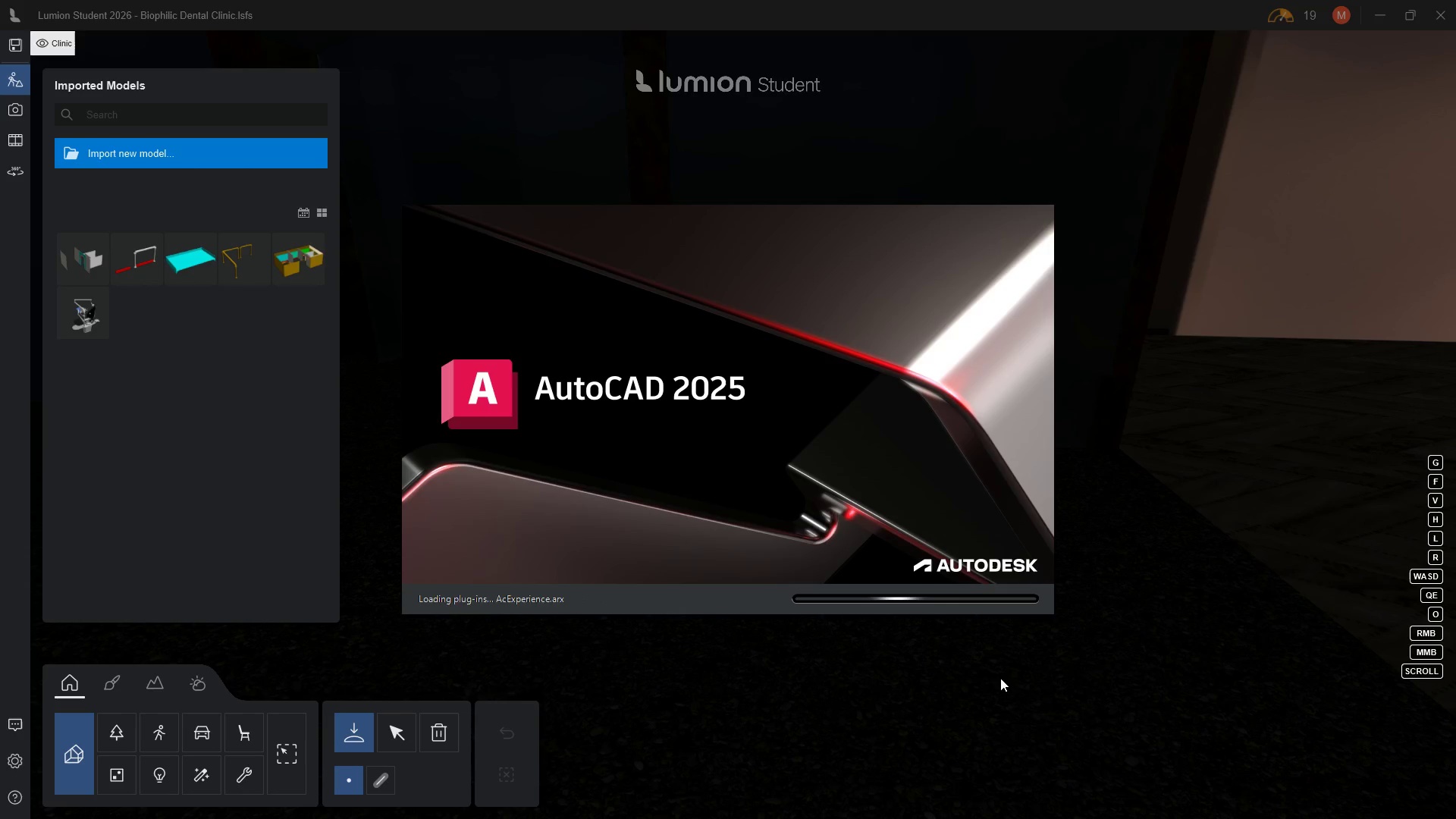 
wait(11.84)
 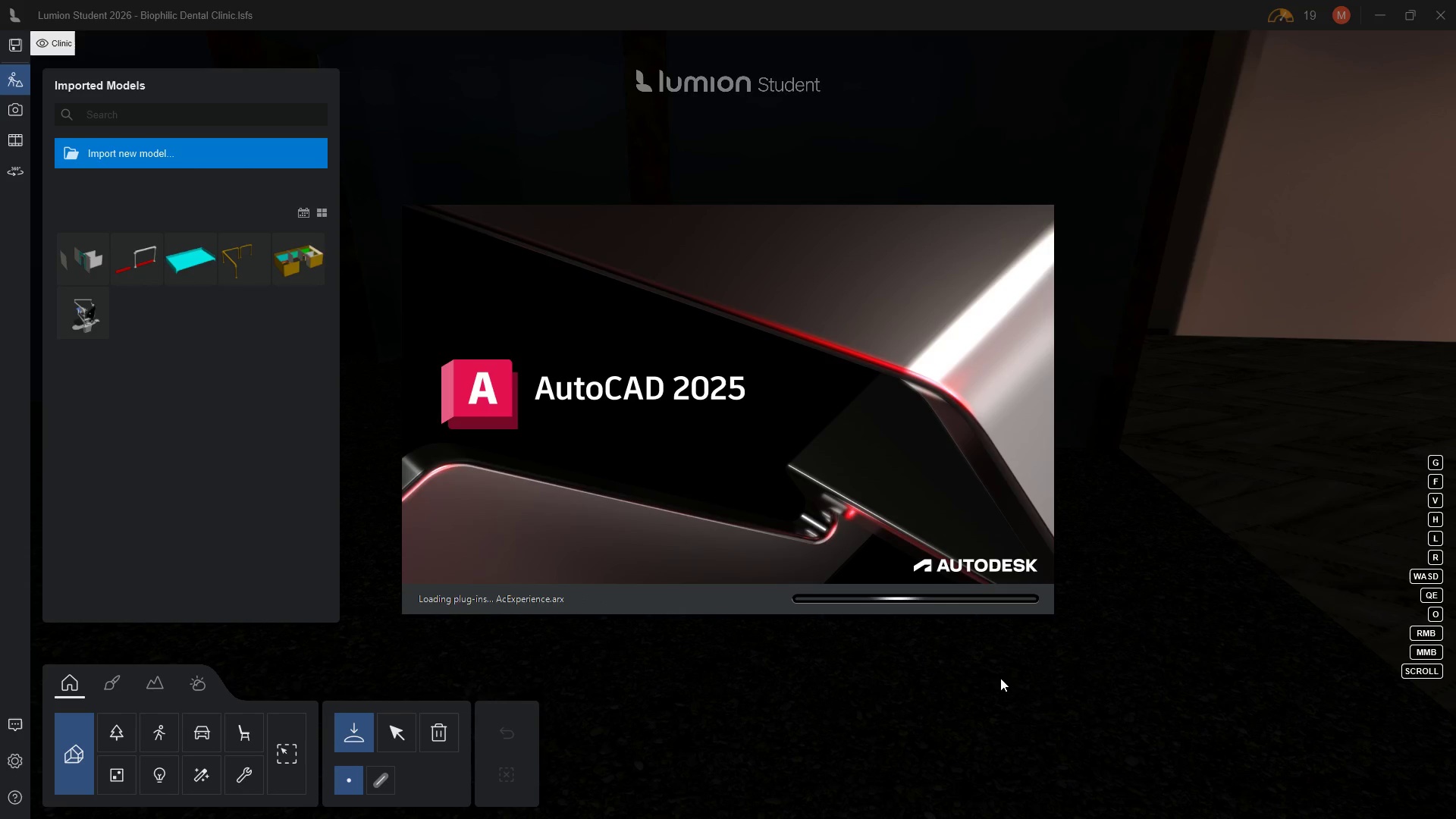 
left_click([1000, 678])
 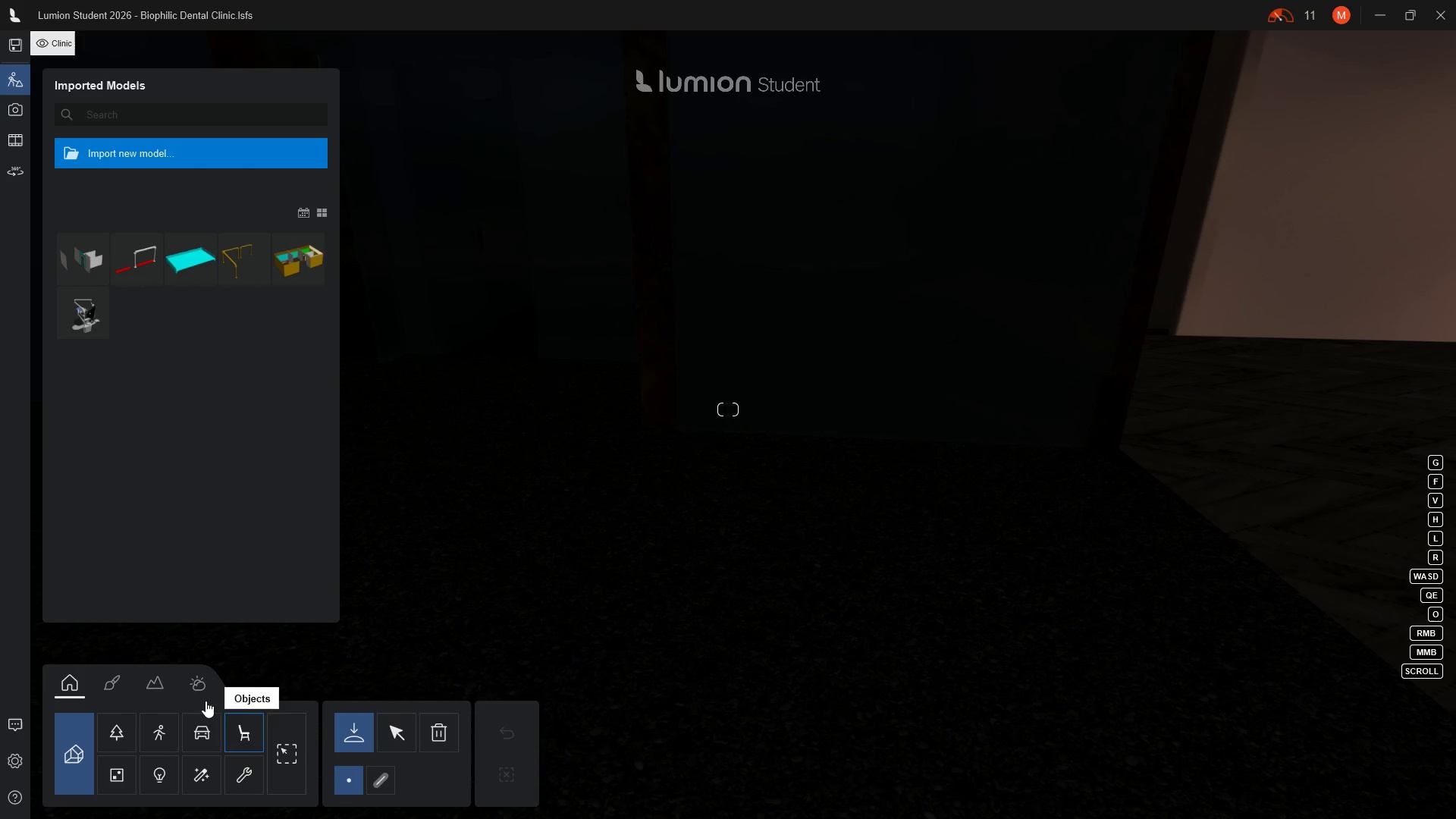 
left_click([206, 686])
 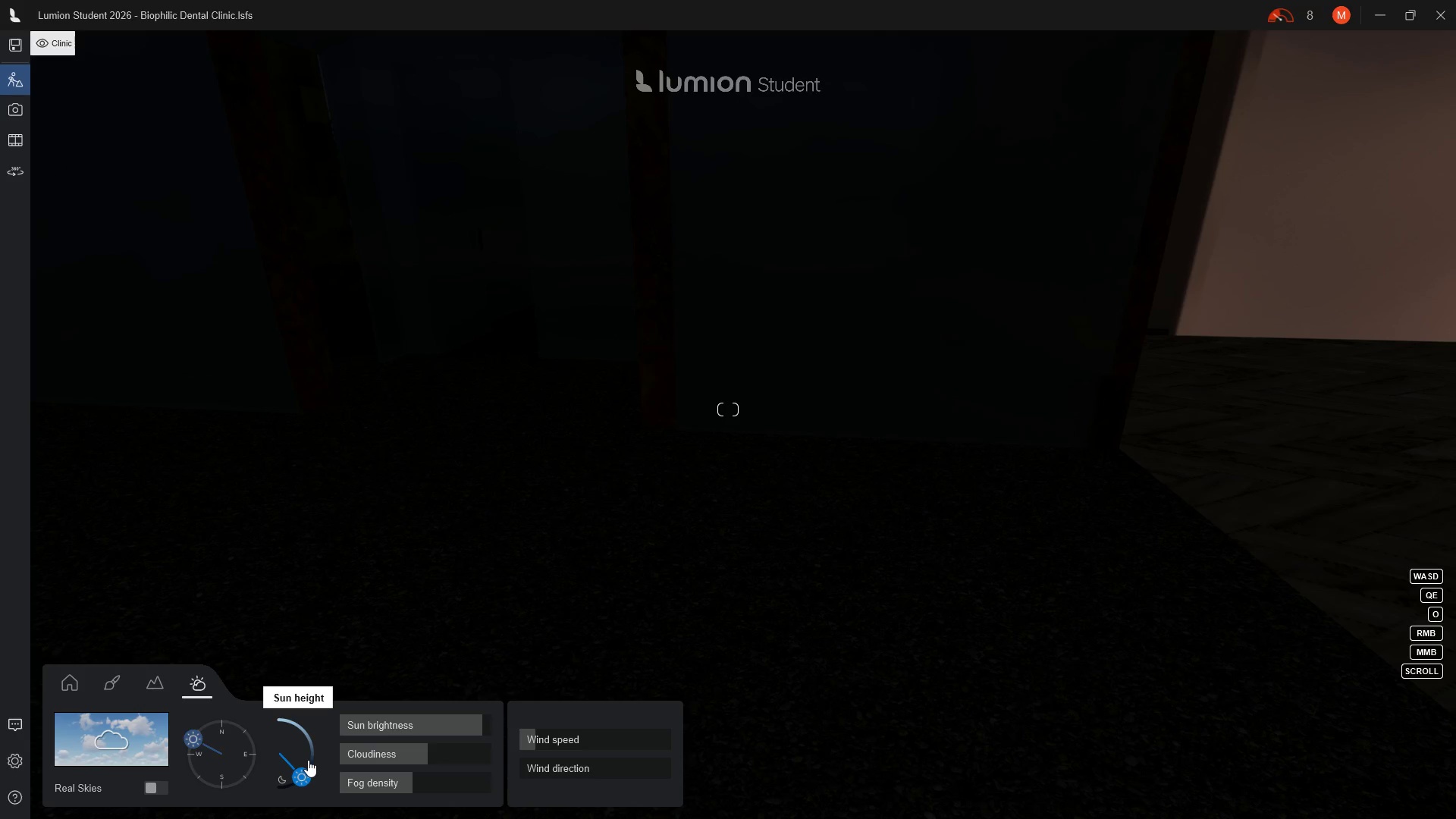 
left_click_drag(start_coordinate=[309, 747], to_coordinate=[309, 742])
 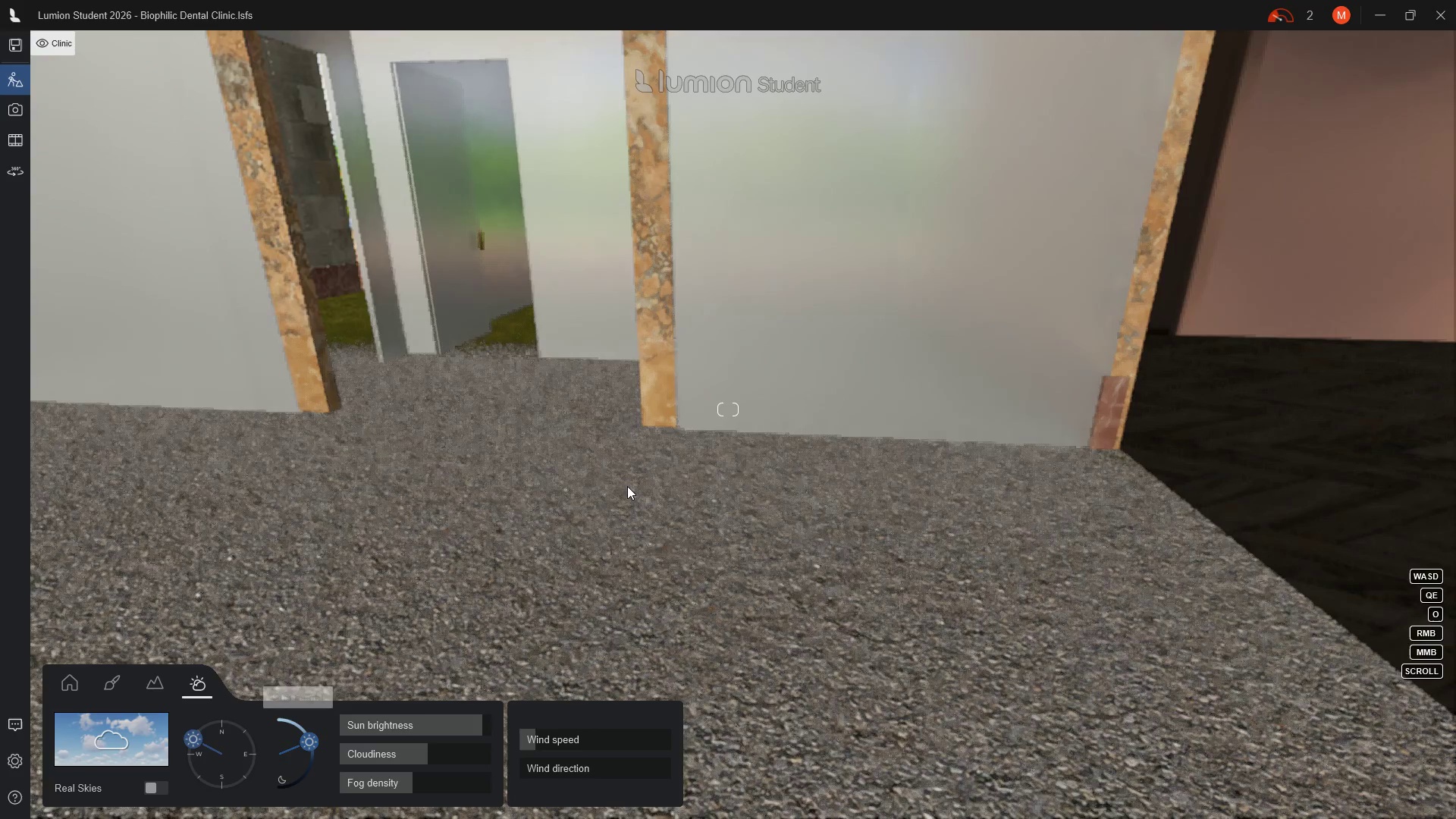 
hold_key(key=Q, duration=0.45)
 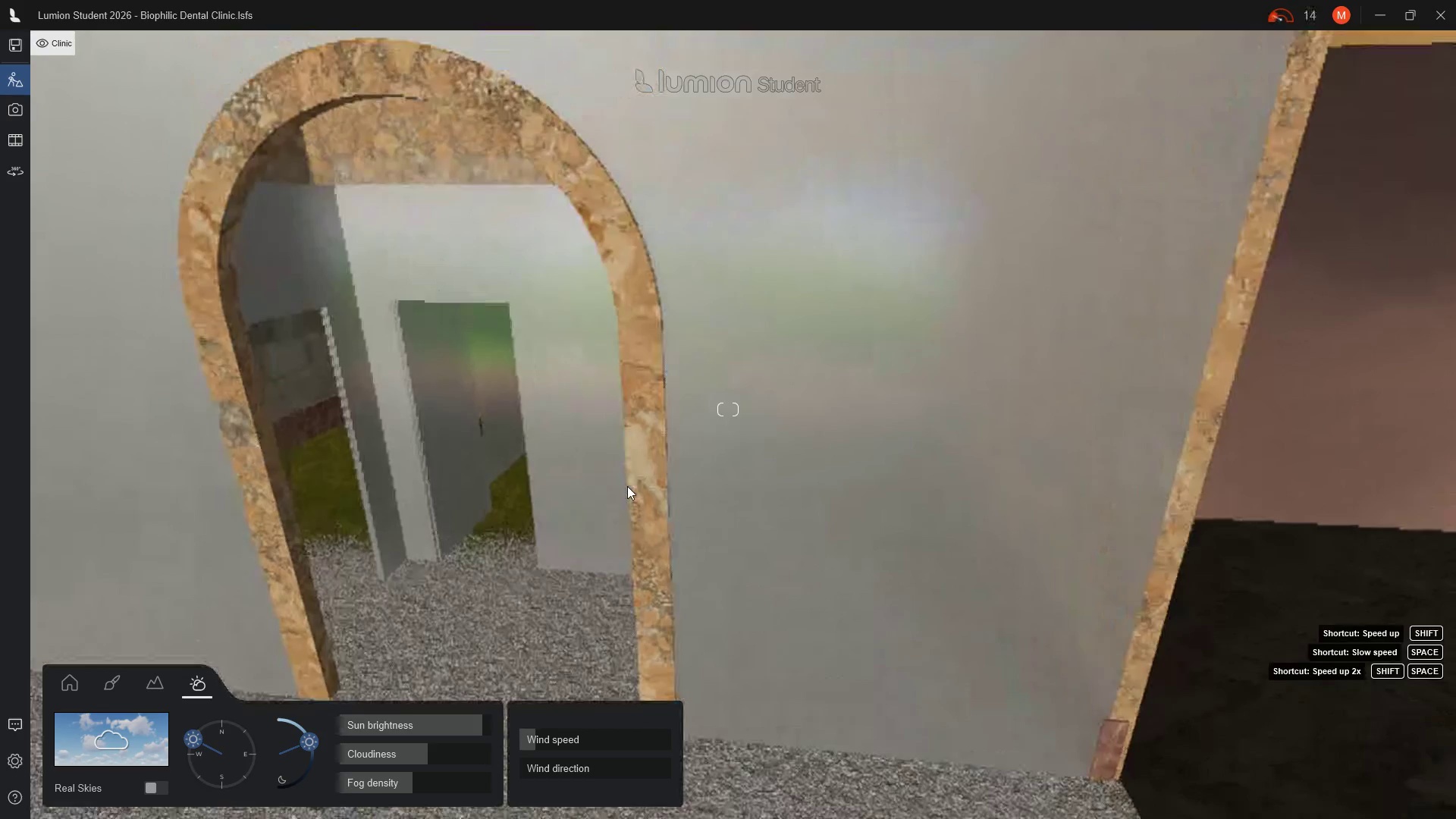 
hold_key(key=Q, duration=0.42)
 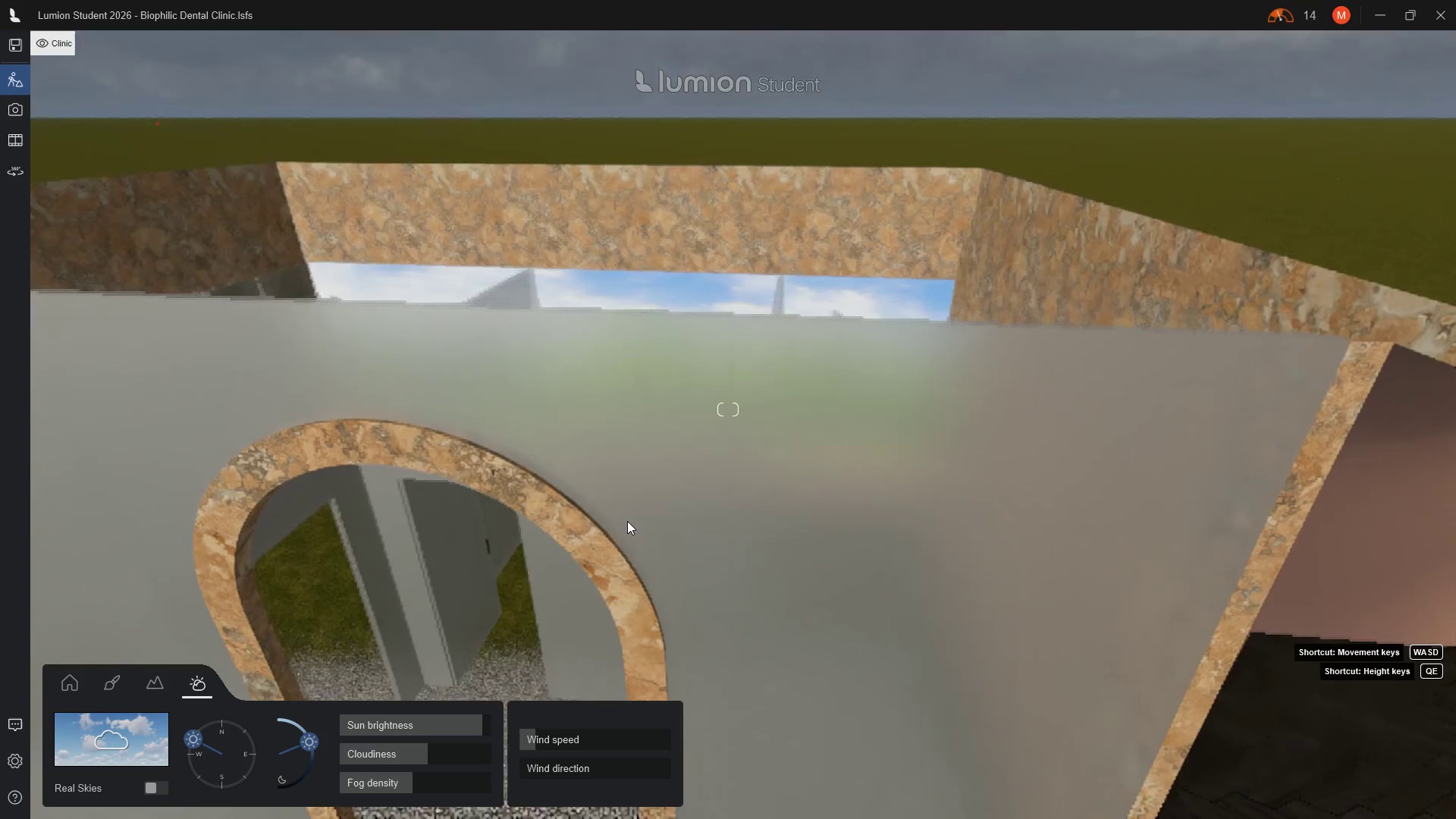 
hold_key(key=Q, duration=0.33)
 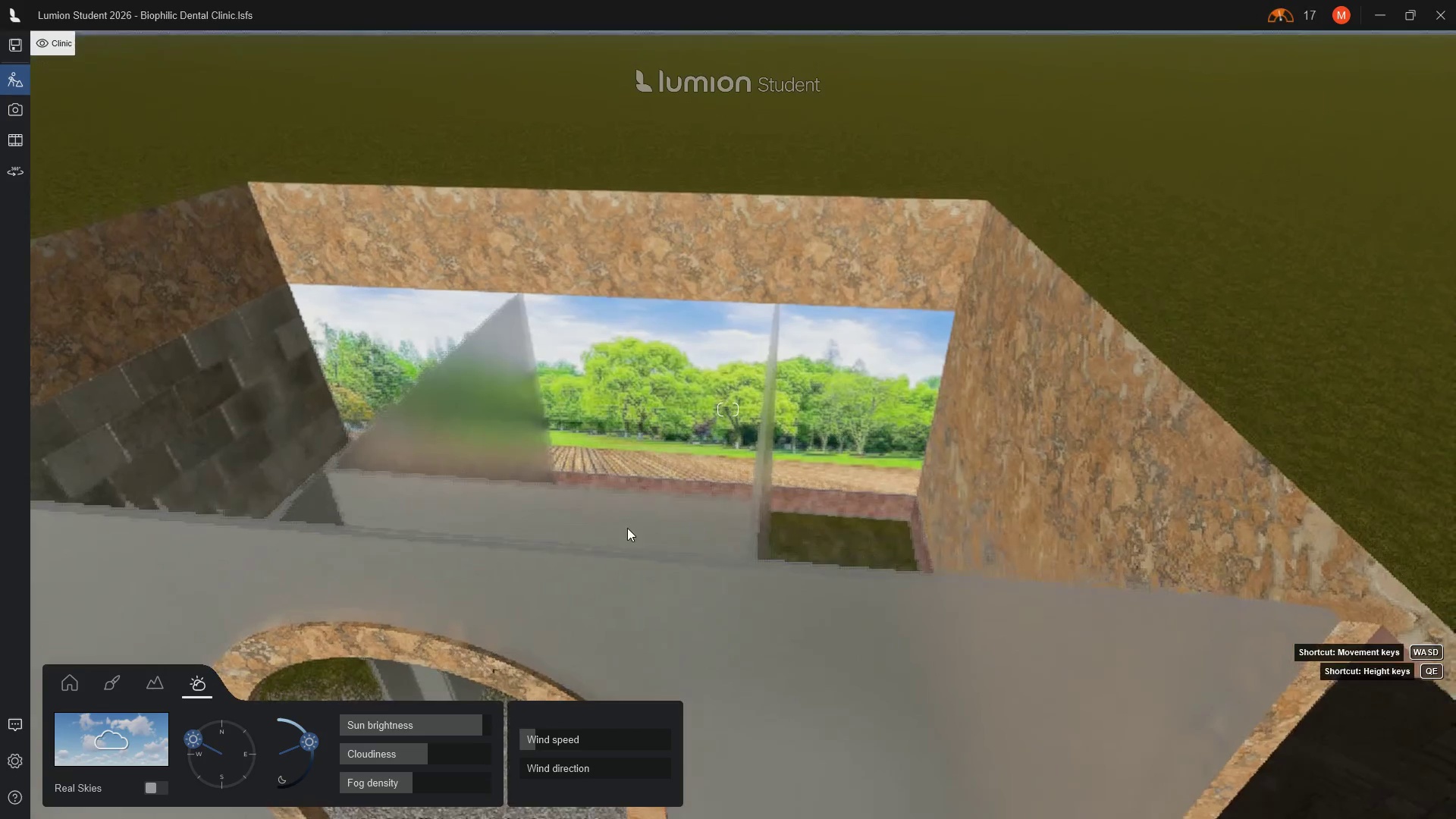 
key(Q)
 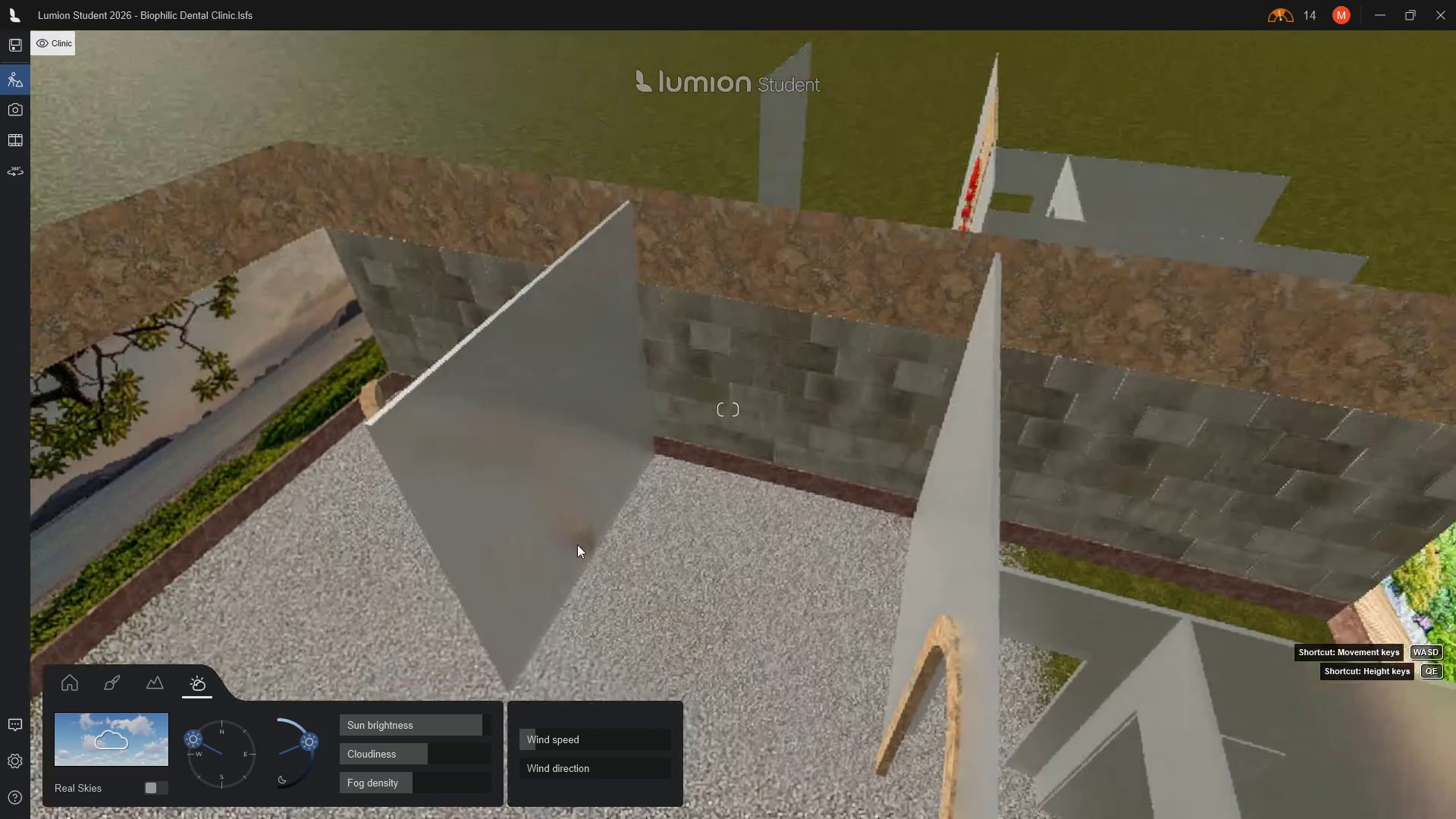 
wait(9.91)
 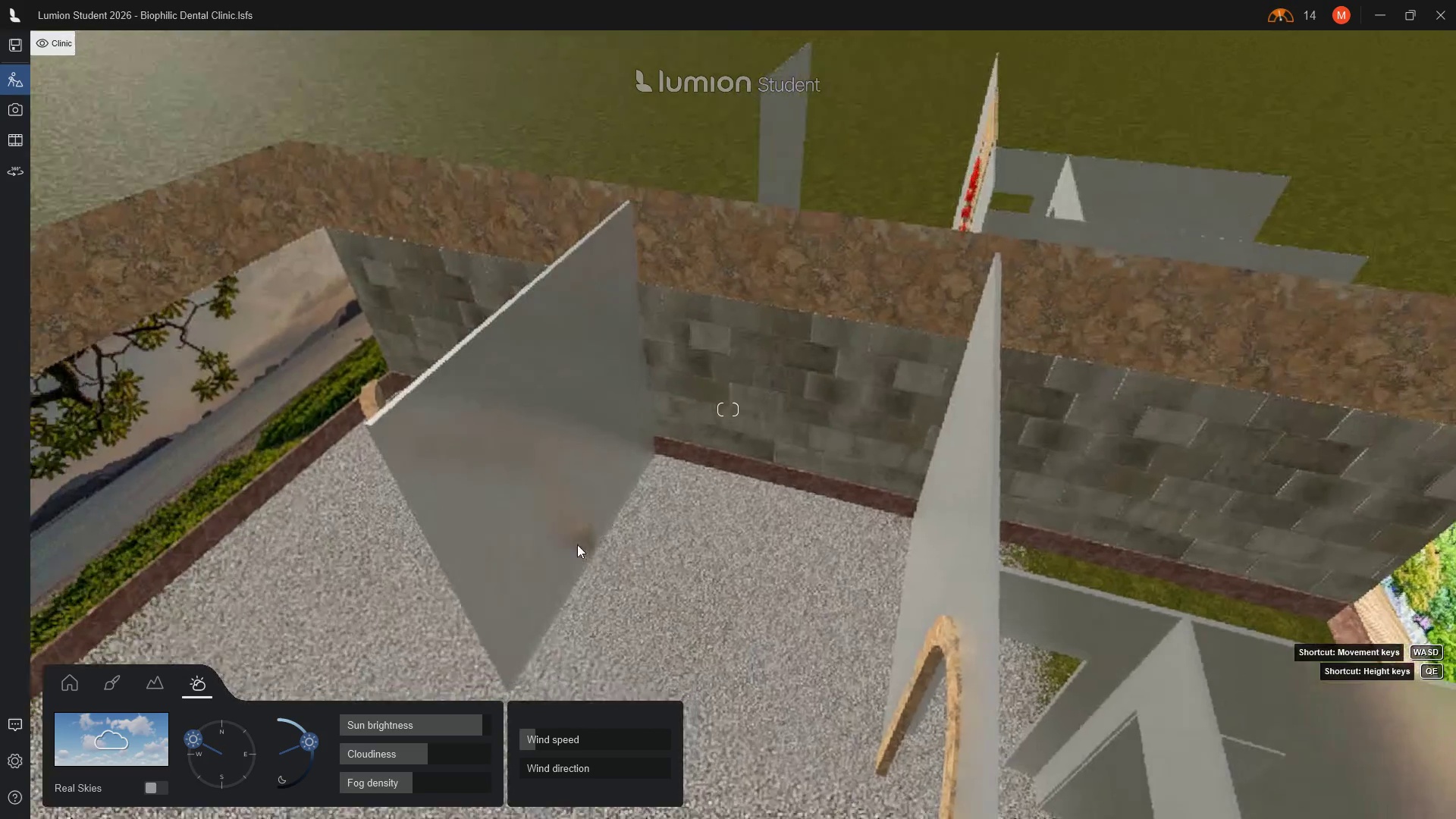 
hold_key(key=A, duration=1.08)
 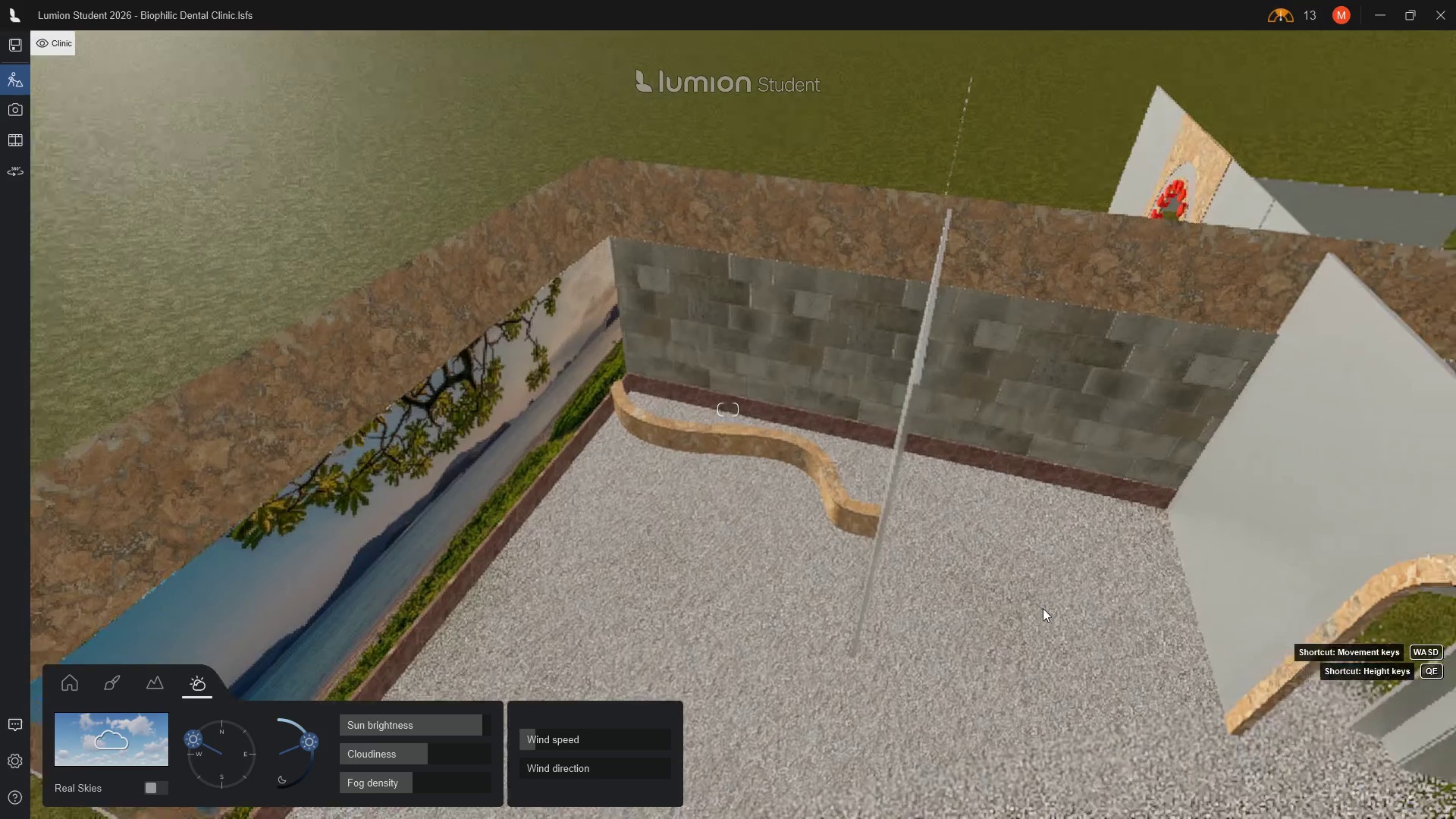 
hold_key(key=A, duration=0.55)
 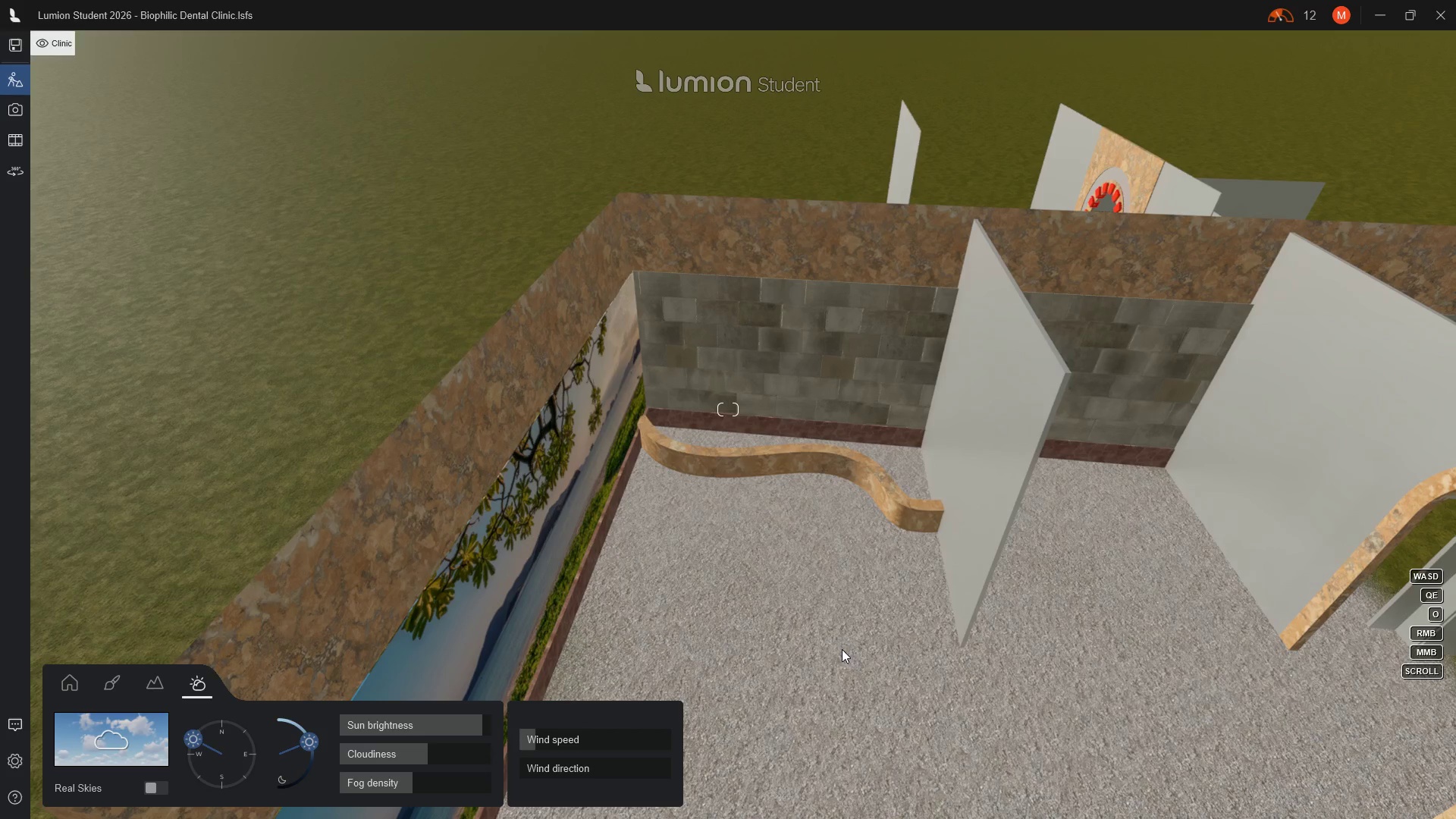 
wait(15.7)
 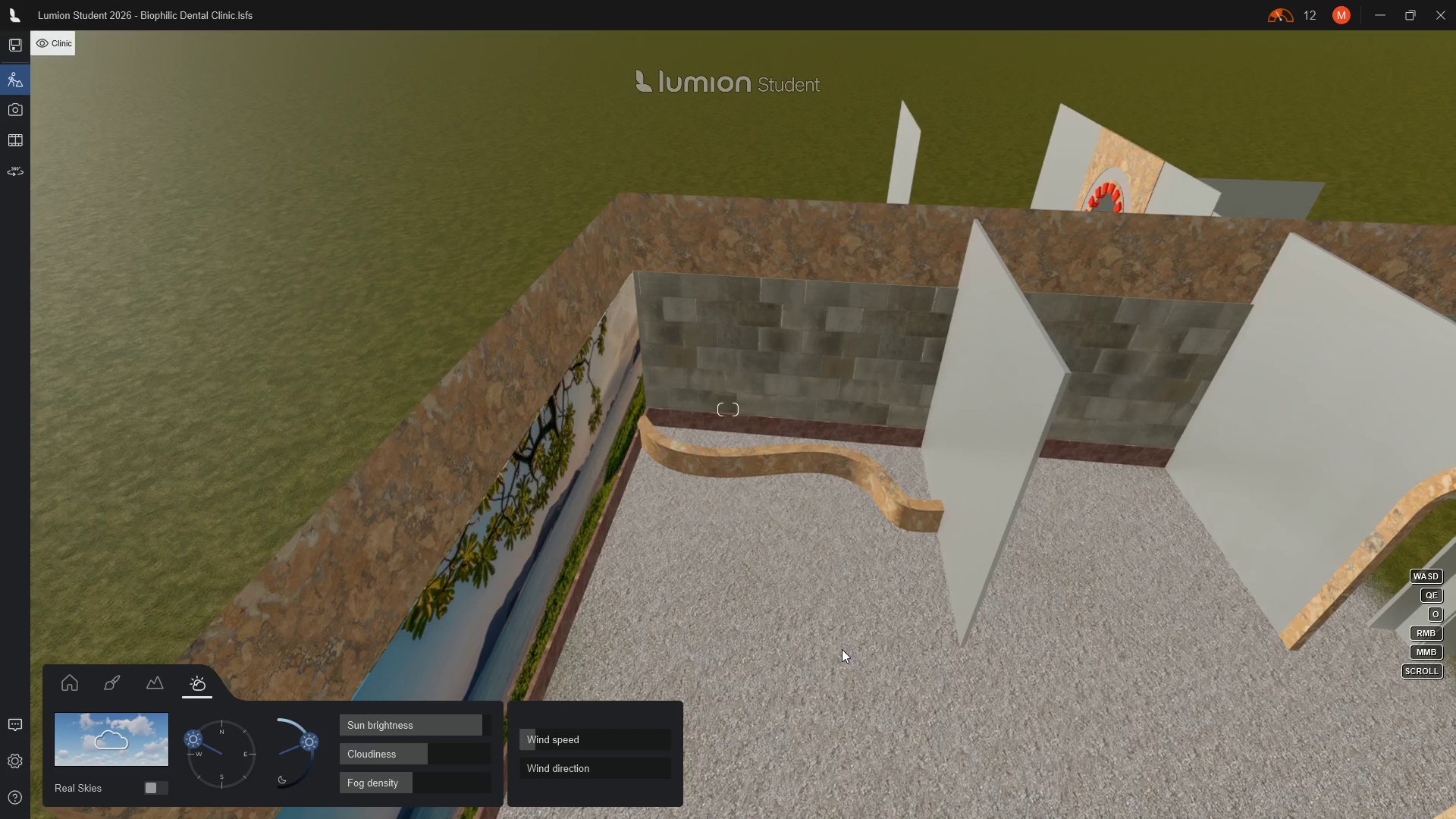 
hold_key(key=Z, duration=0.95)
 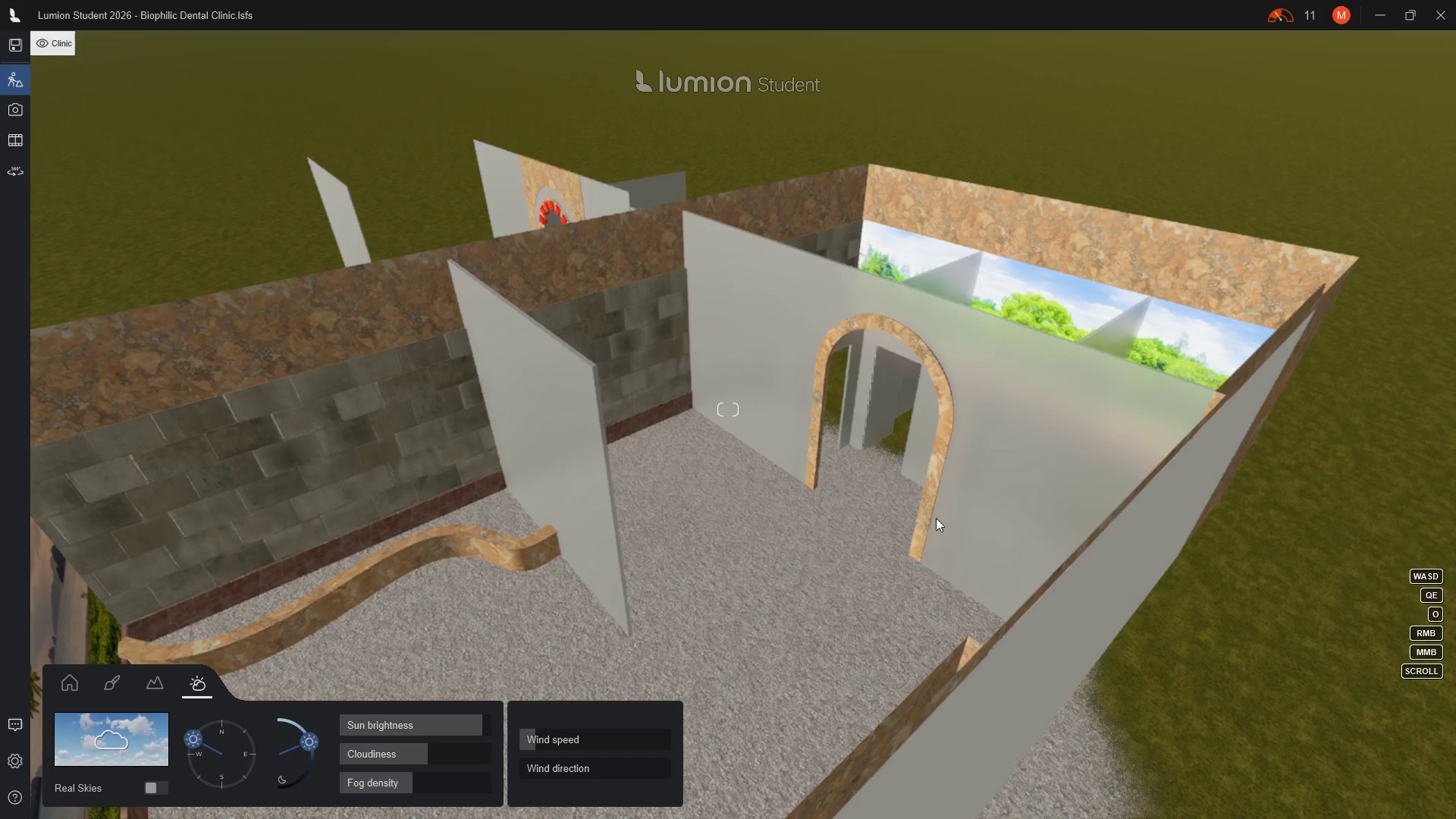 
hold_key(key=Z, duration=0.39)
 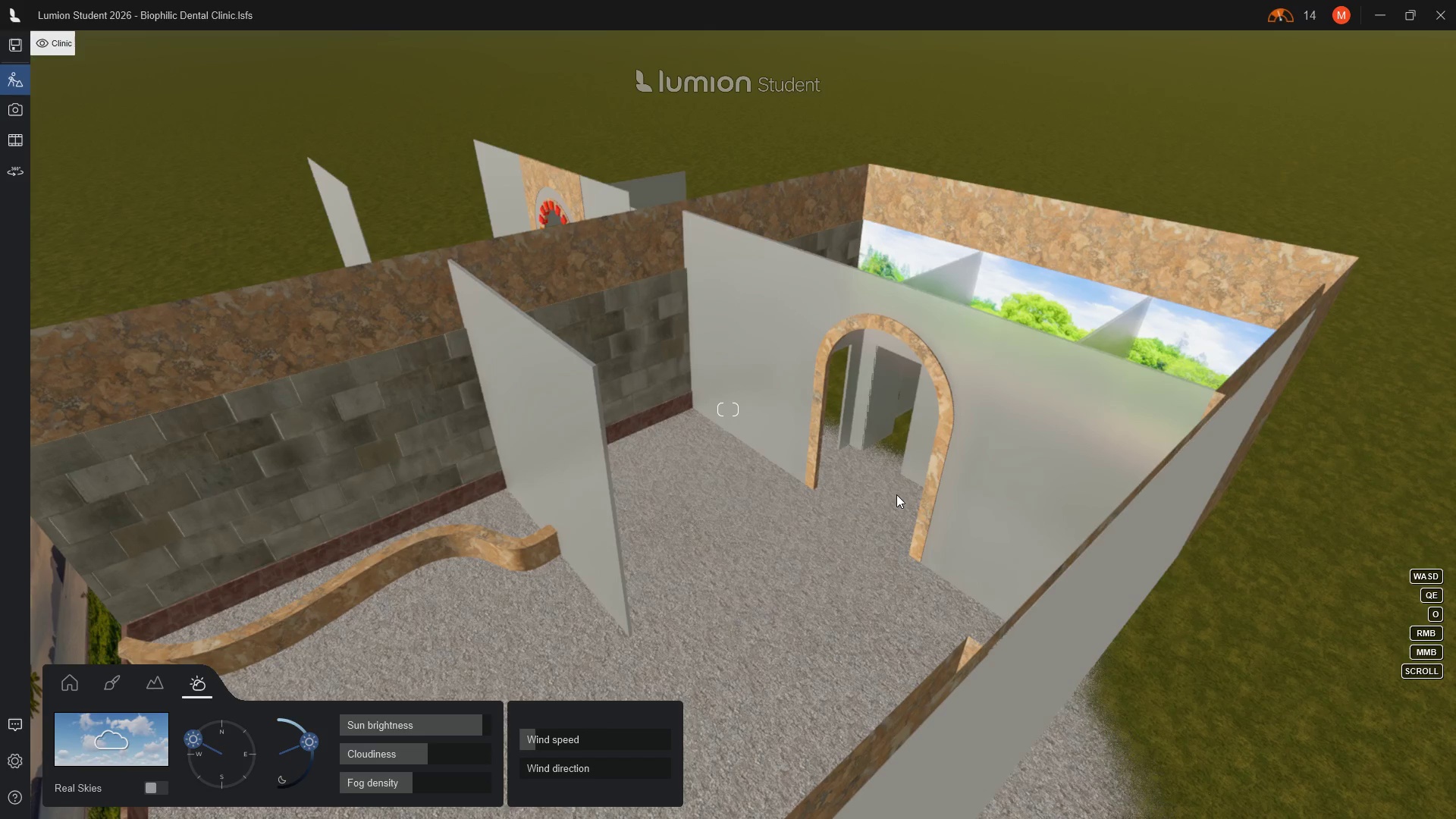 
hold_key(key=A, duration=1.5)
 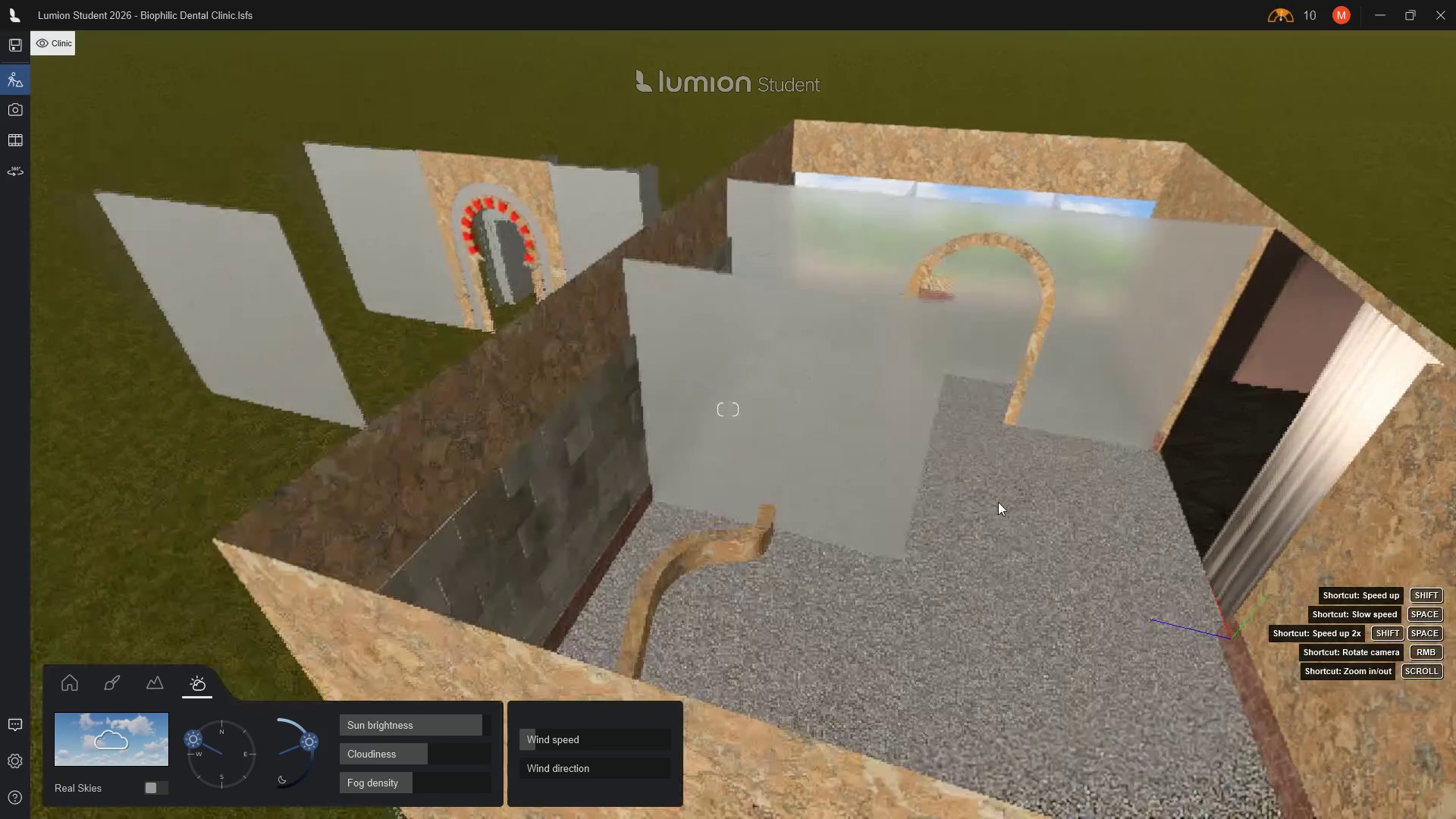 
hold_key(key=A, duration=0.81)
 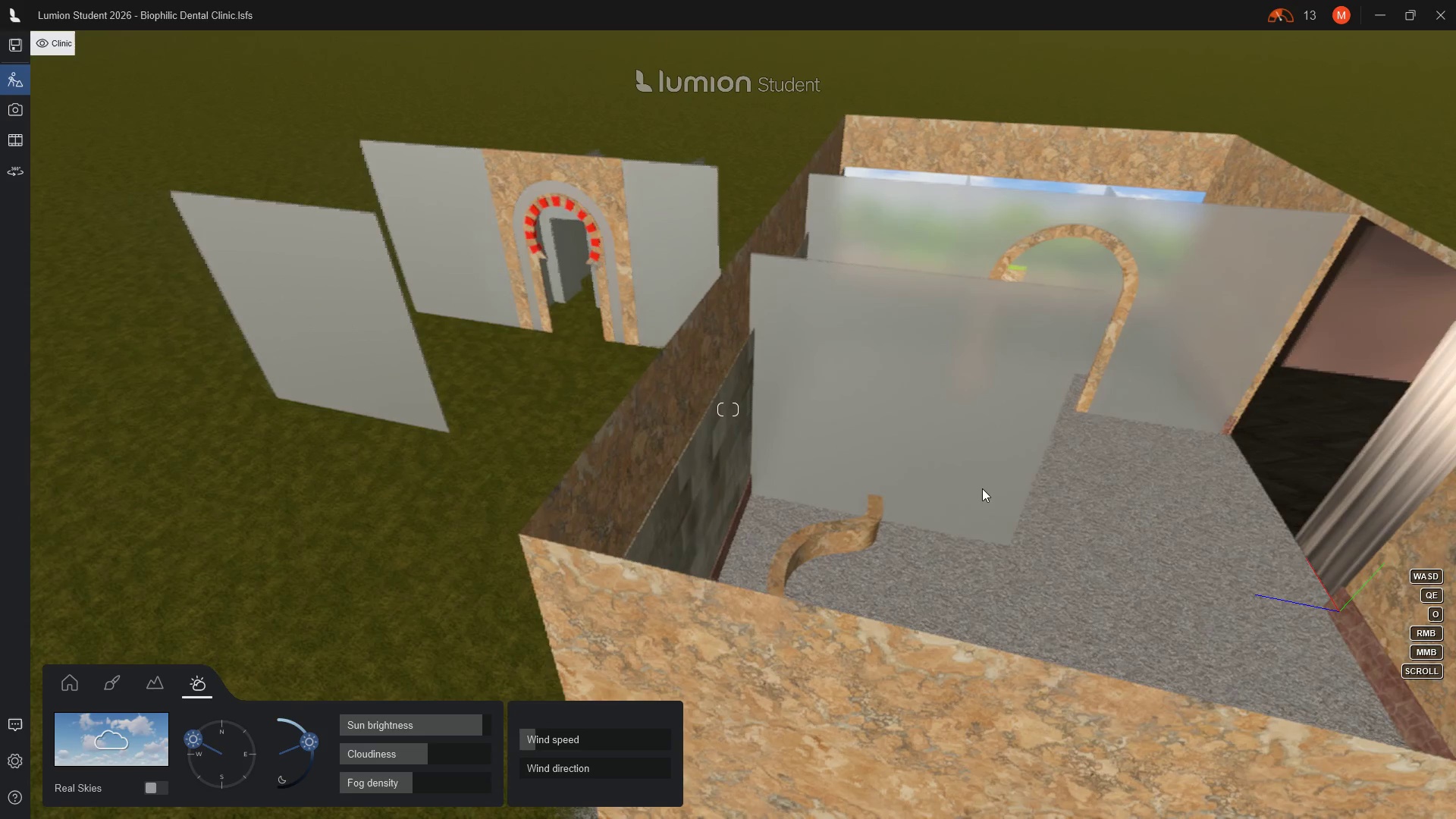 
scroll: coordinate [998, 289], scroll_direction: up, amount: 26.0
 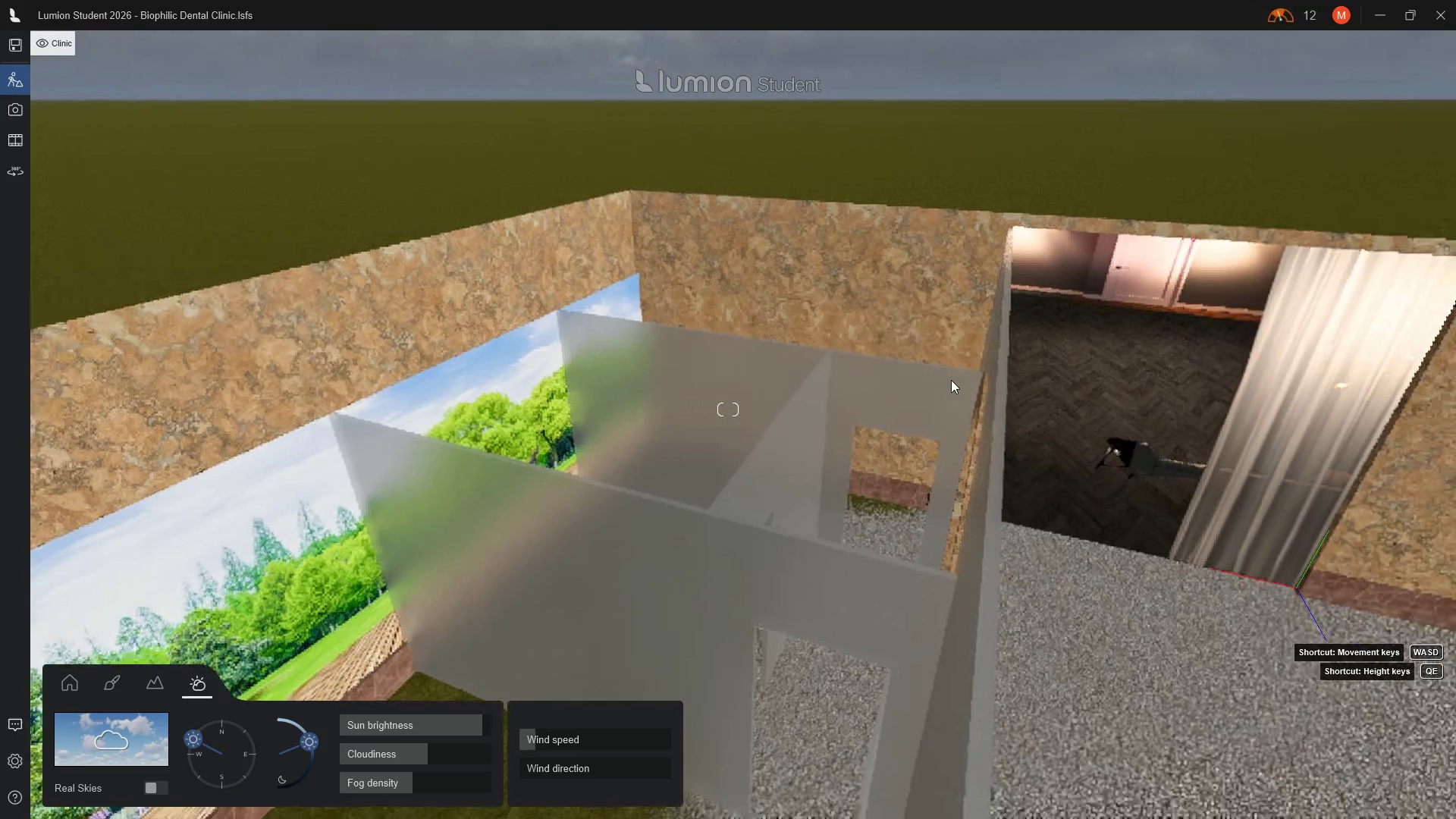 
wait(12.47)
 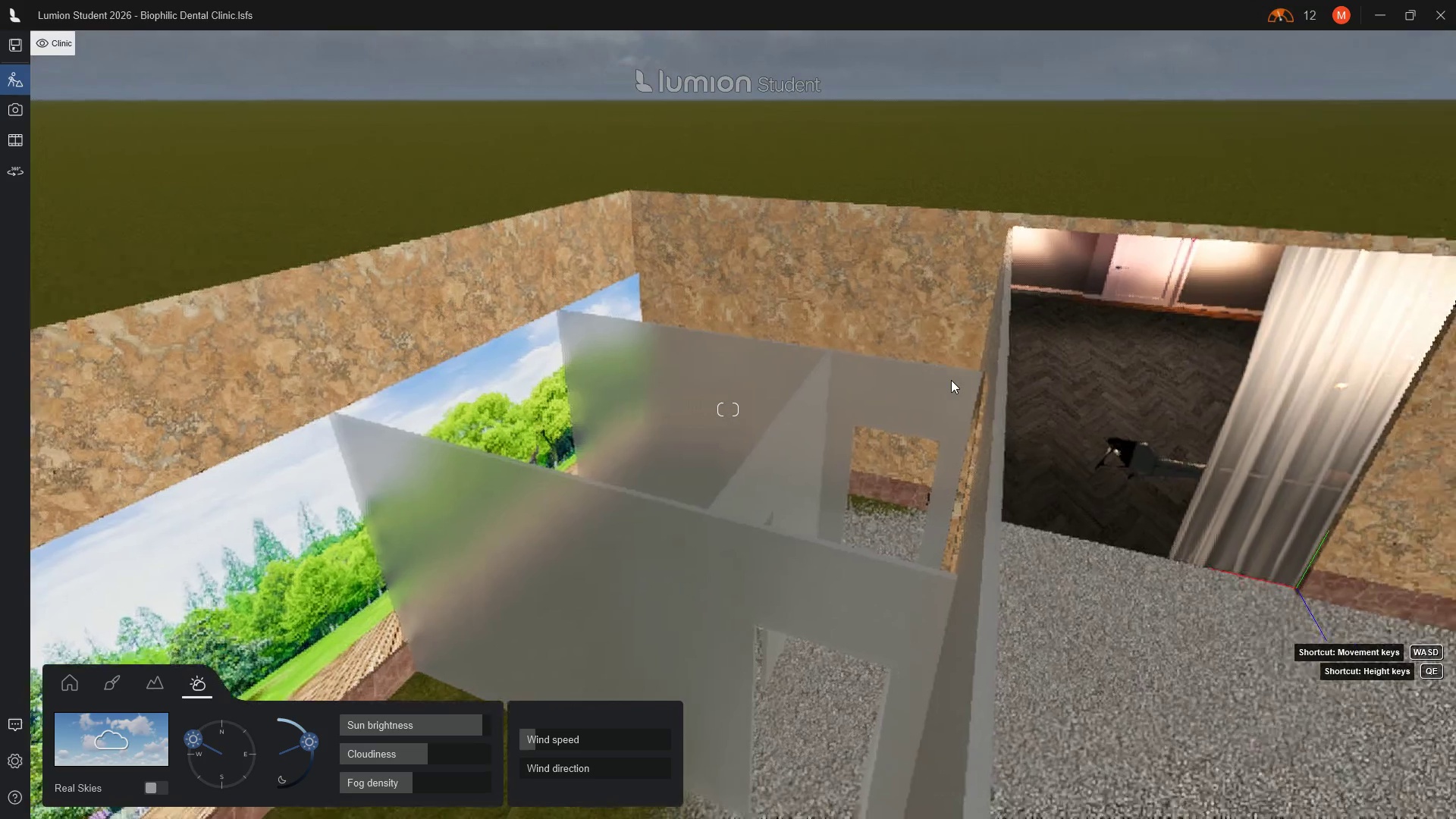 
left_click([965, 801])
 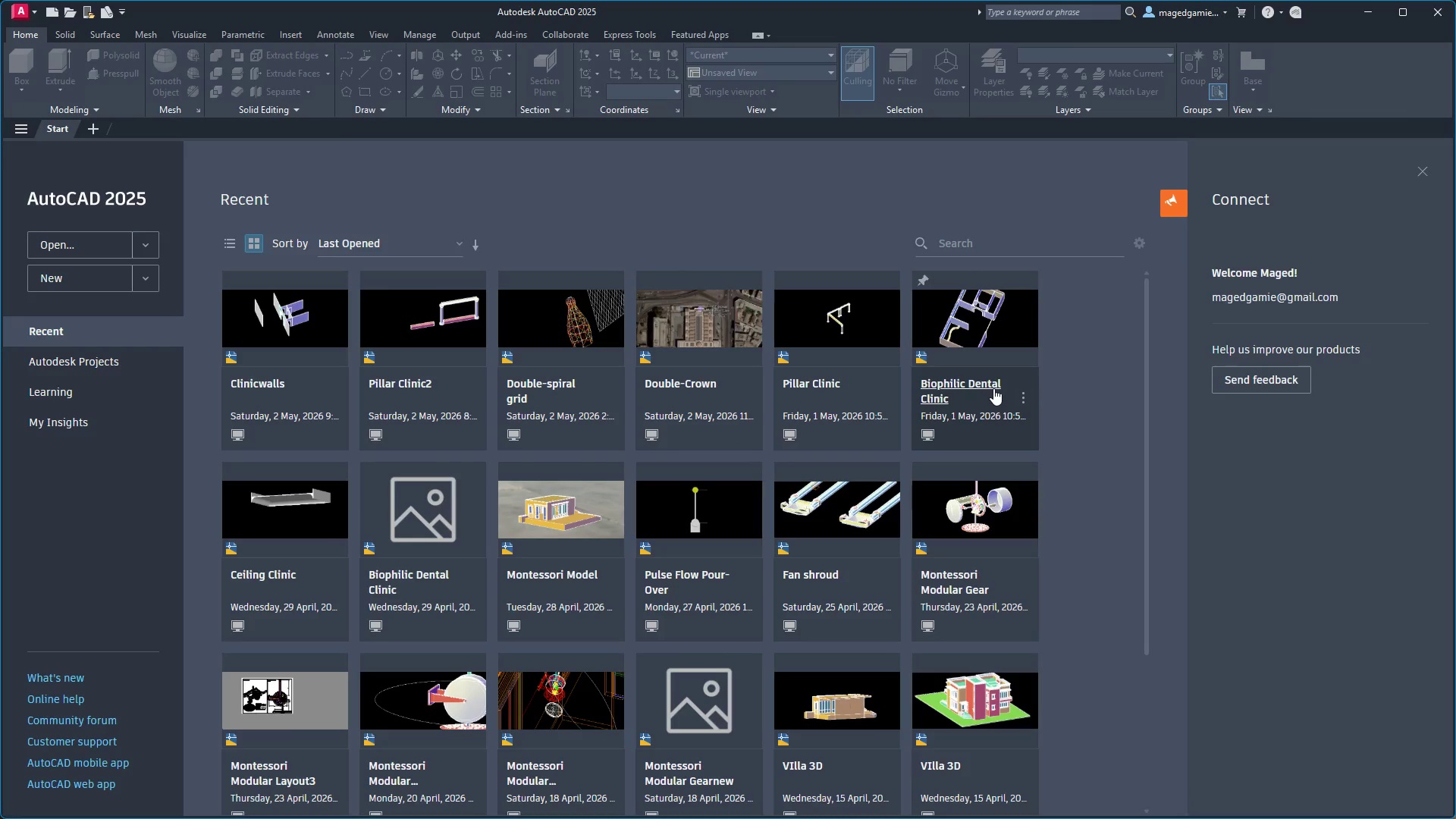 
wait(10.23)
 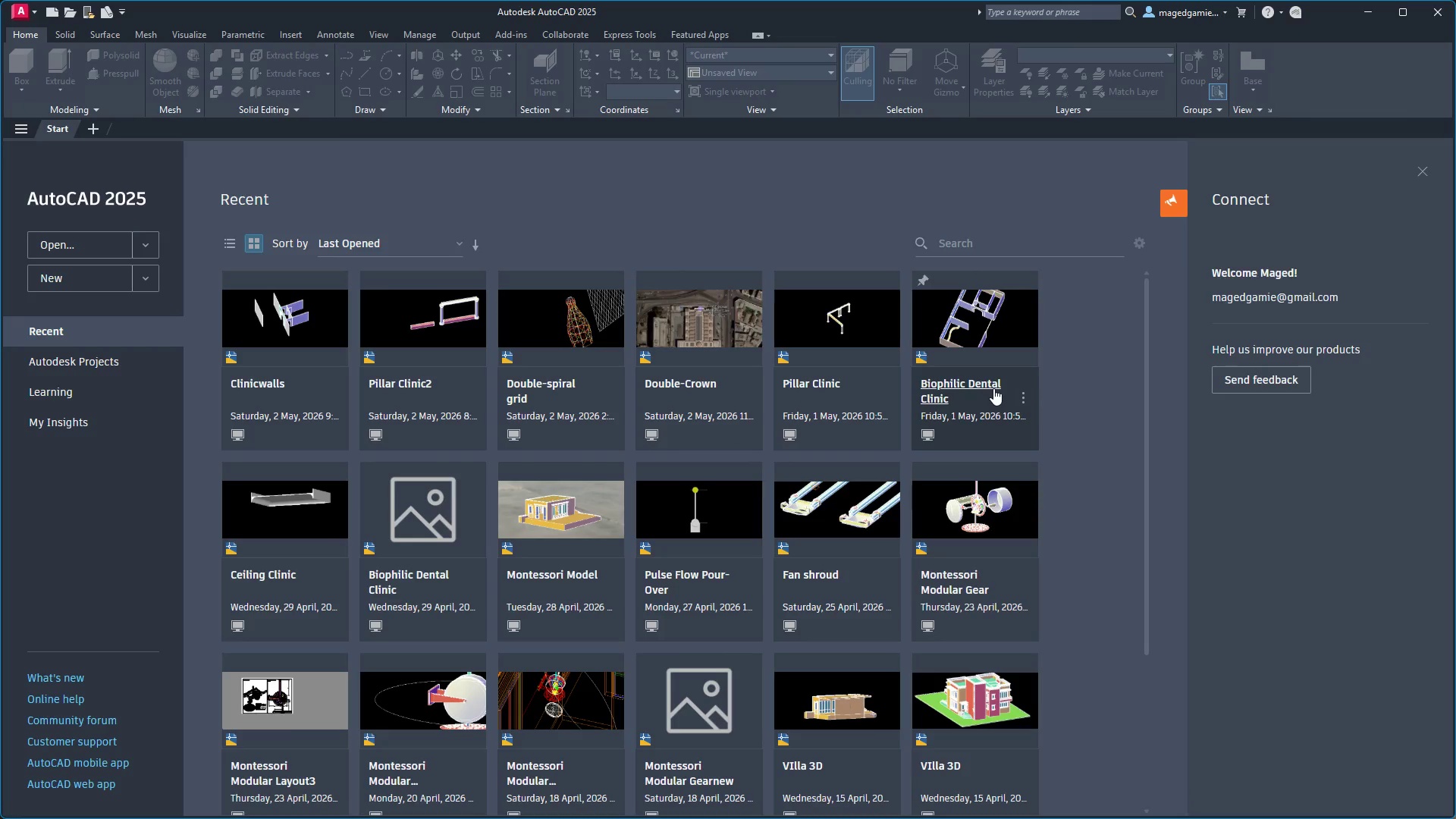 
left_click([993, 388])
 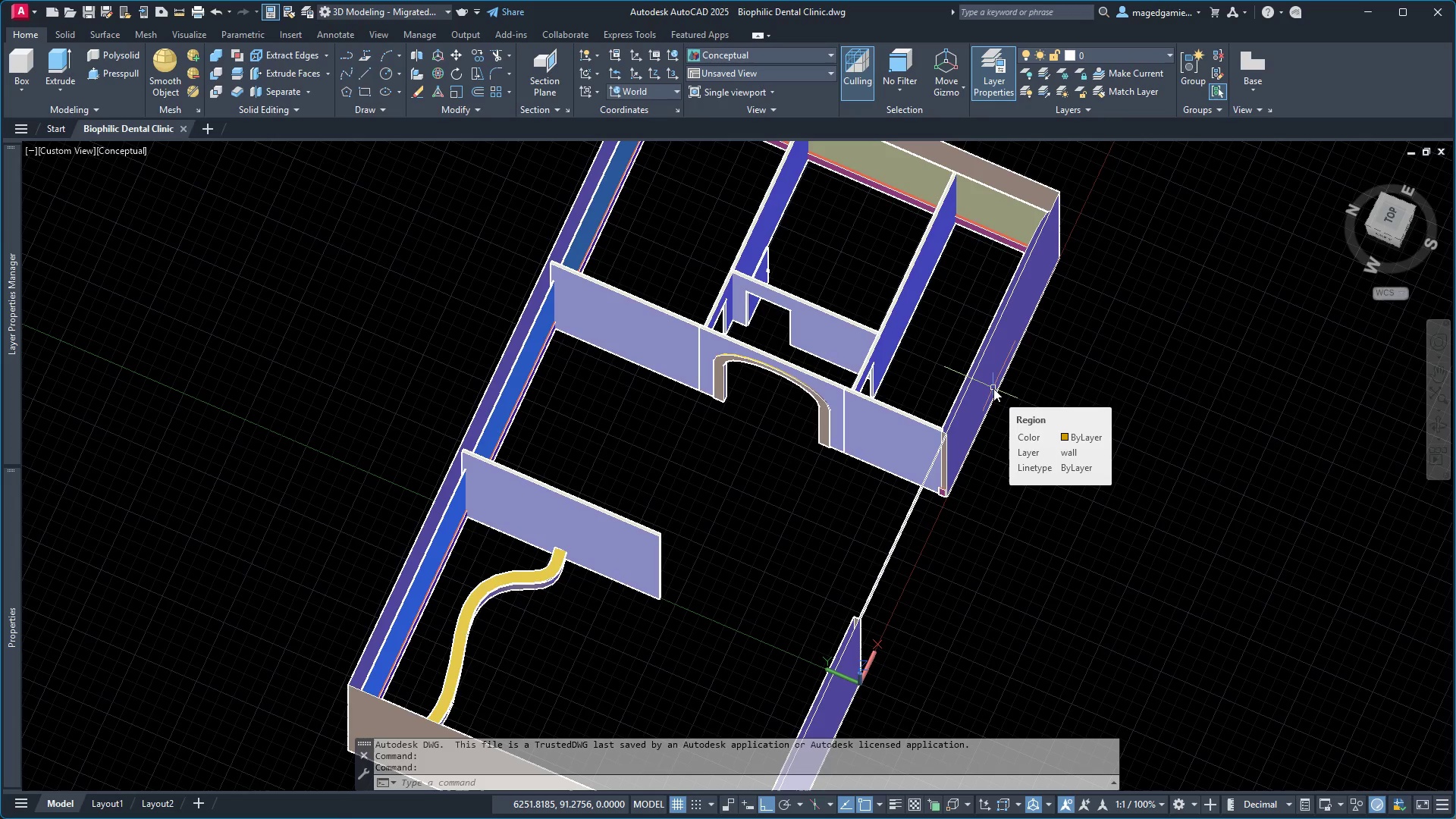 
wait(22.09)
 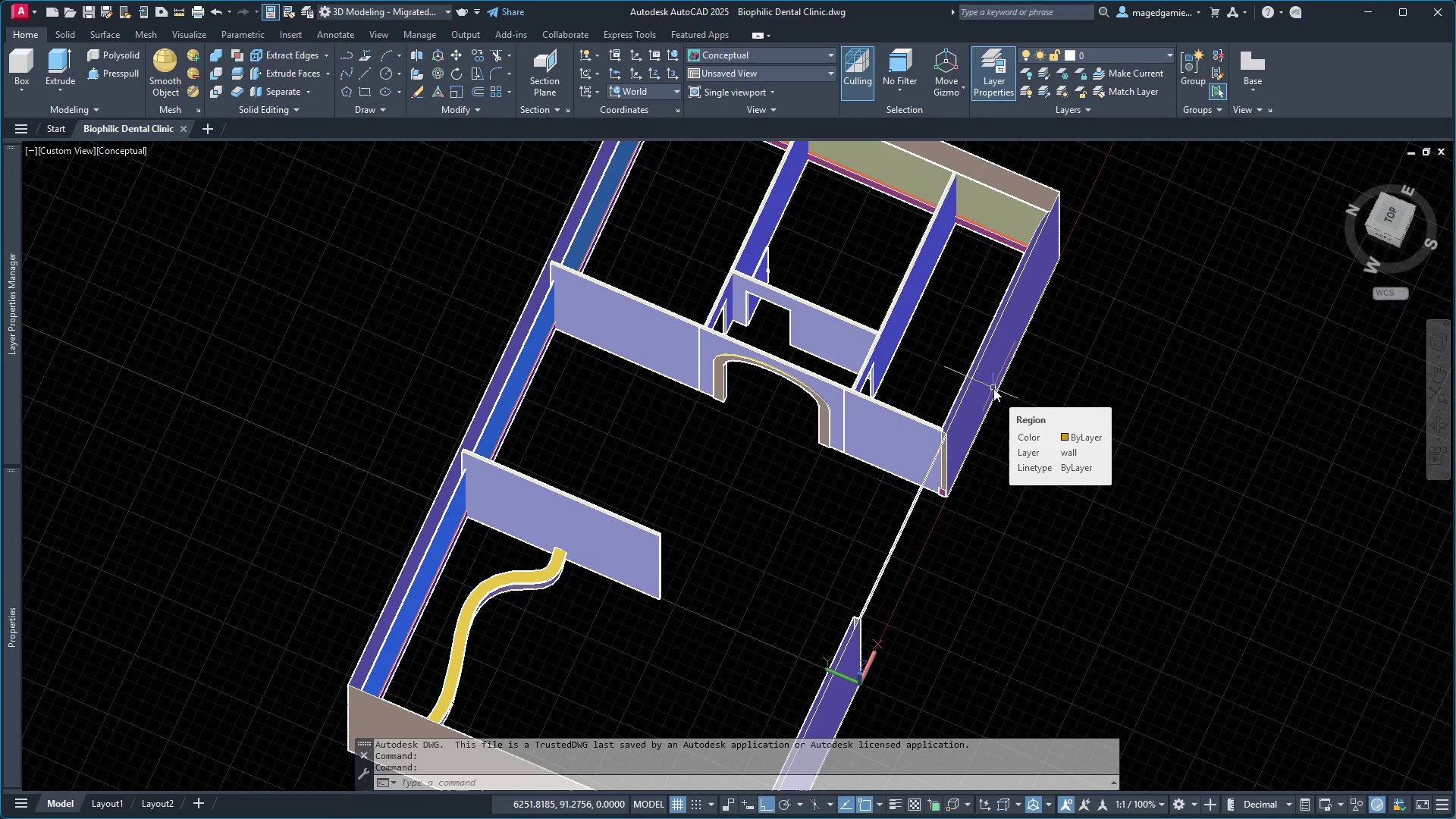 
left_click([873, 489])
 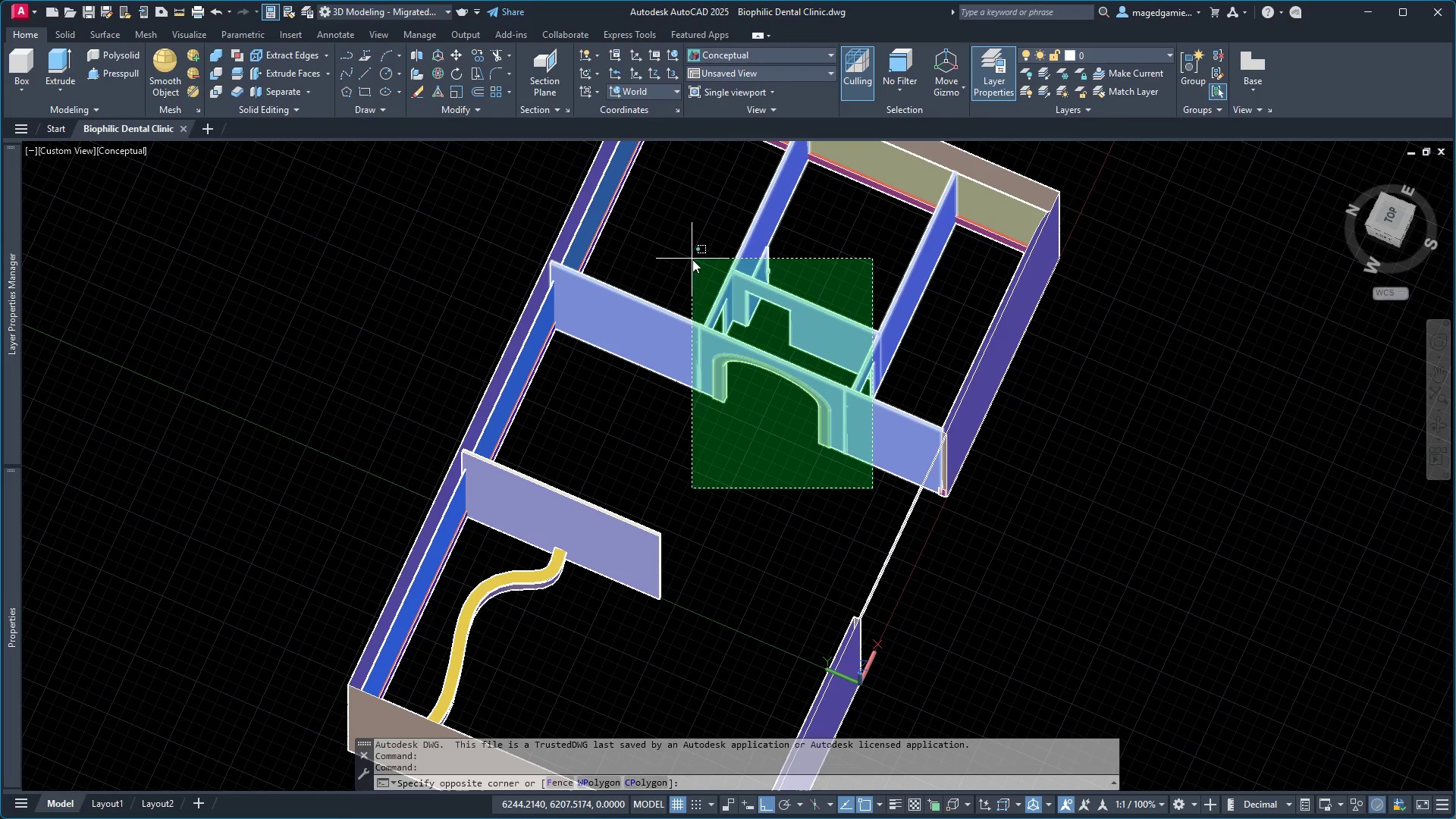 
left_click([692, 259])
 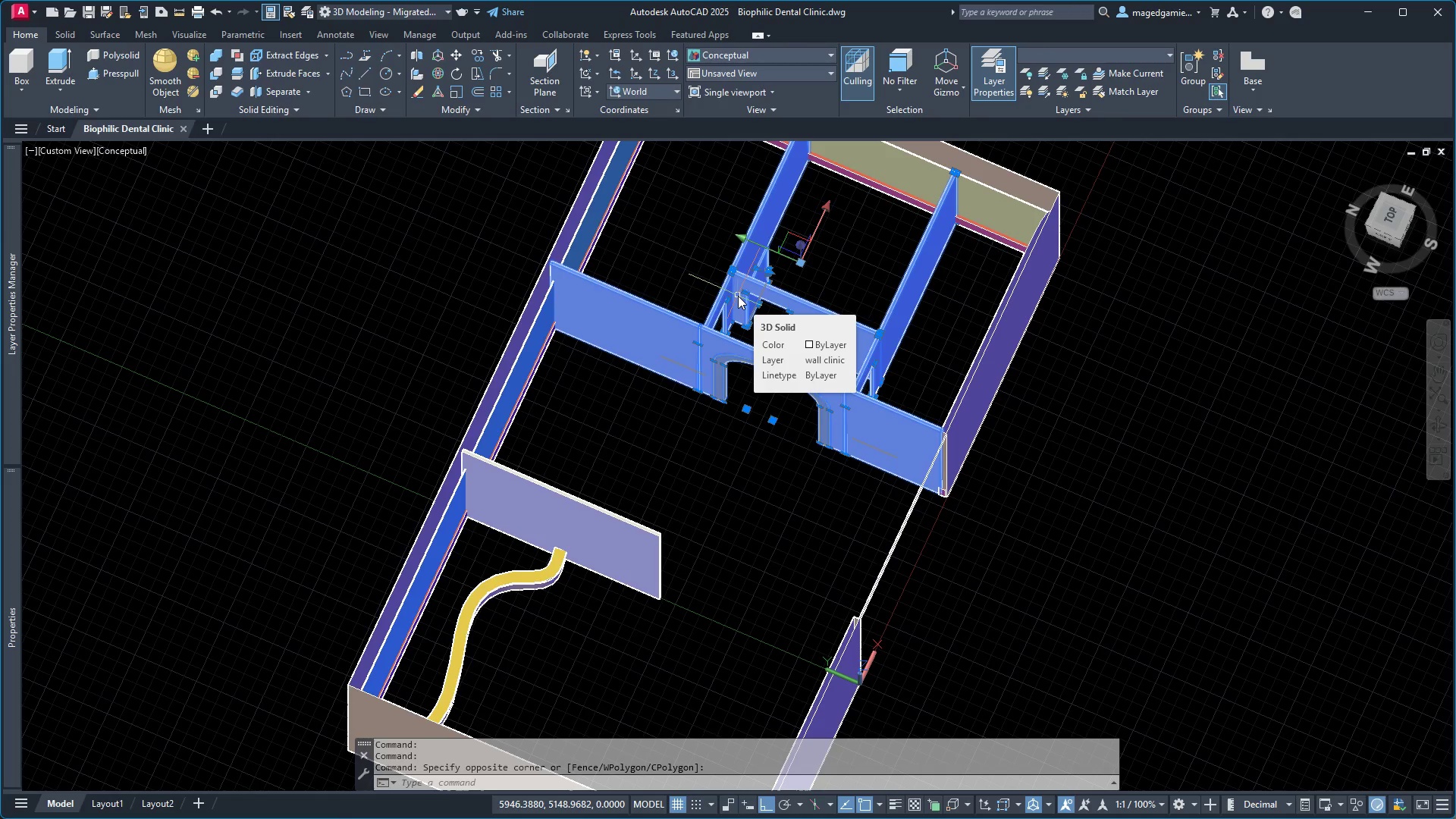 
wait(5.75)
 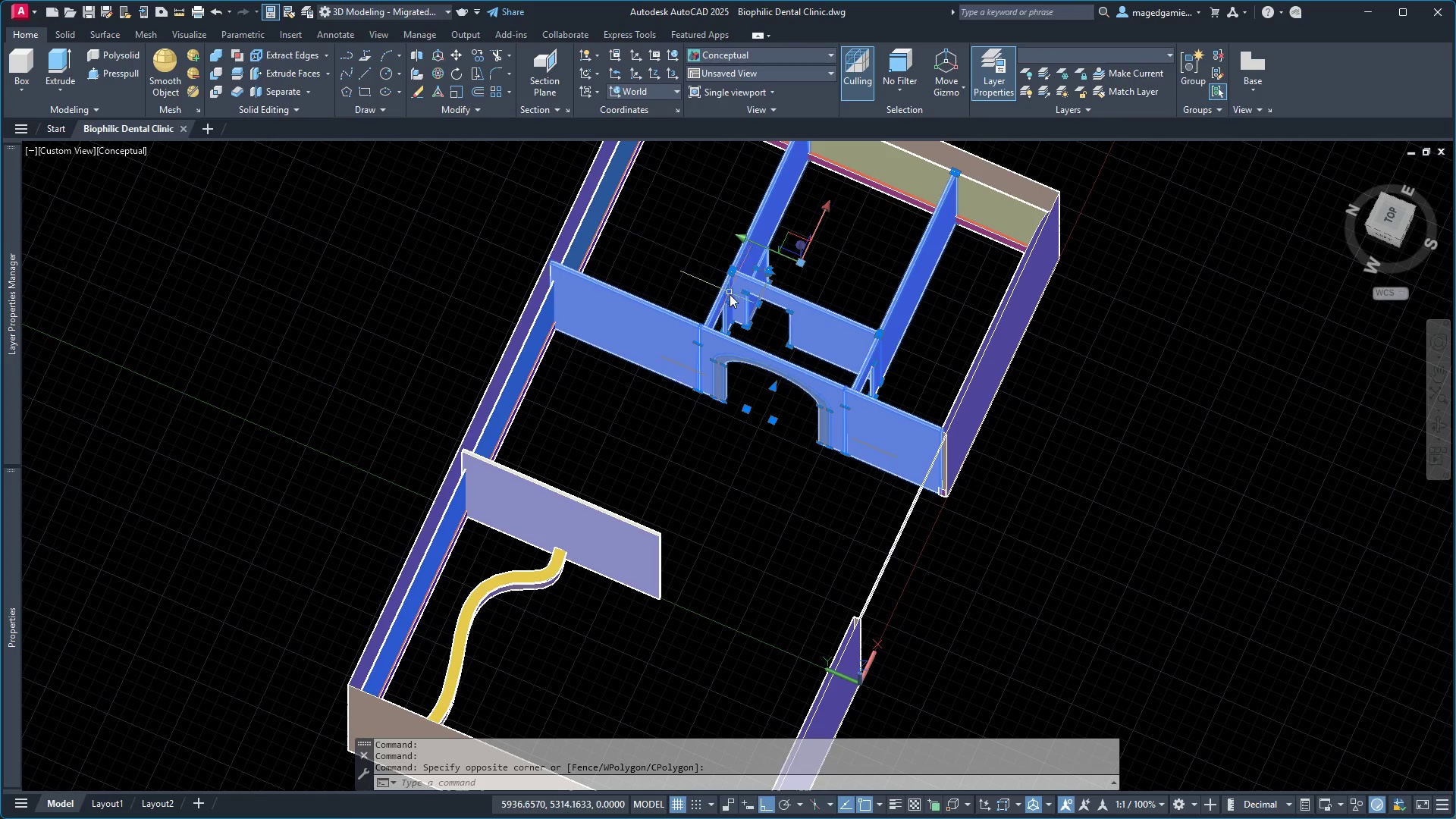 
key(Delete)
 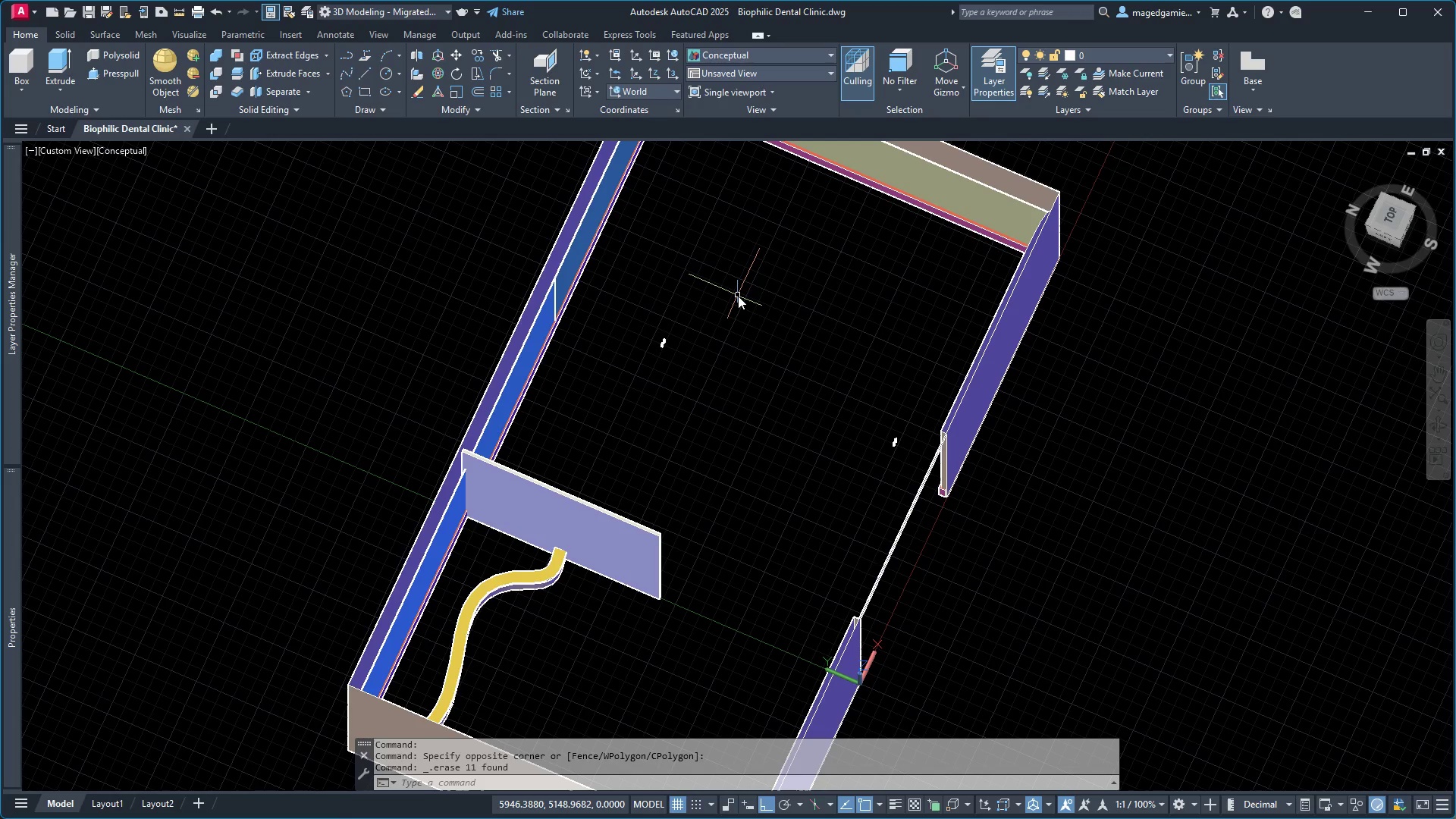 
scroll: coordinate [738, 296], scroll_direction: none, amount: 0.0
 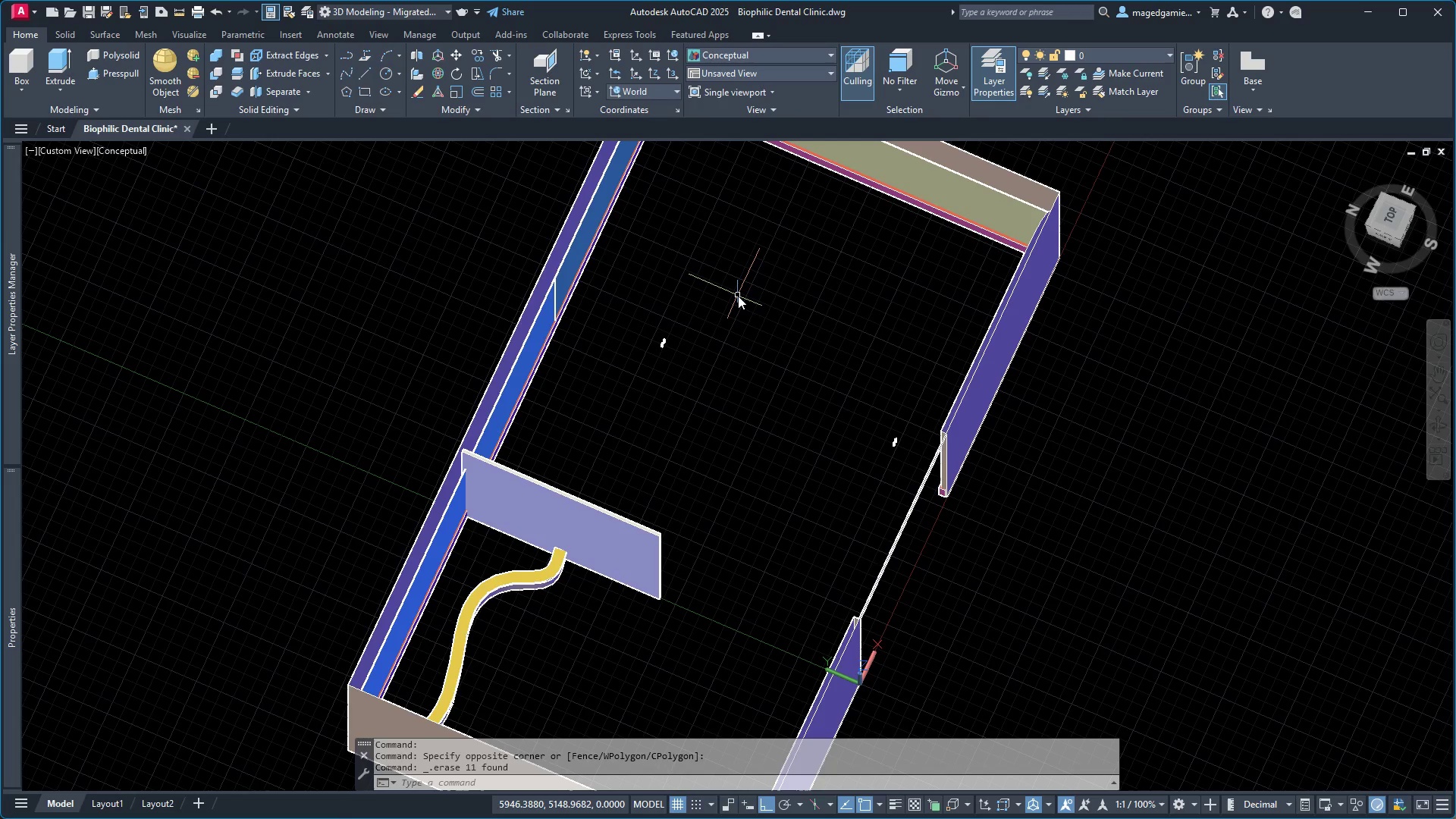 
wait(13.27)
 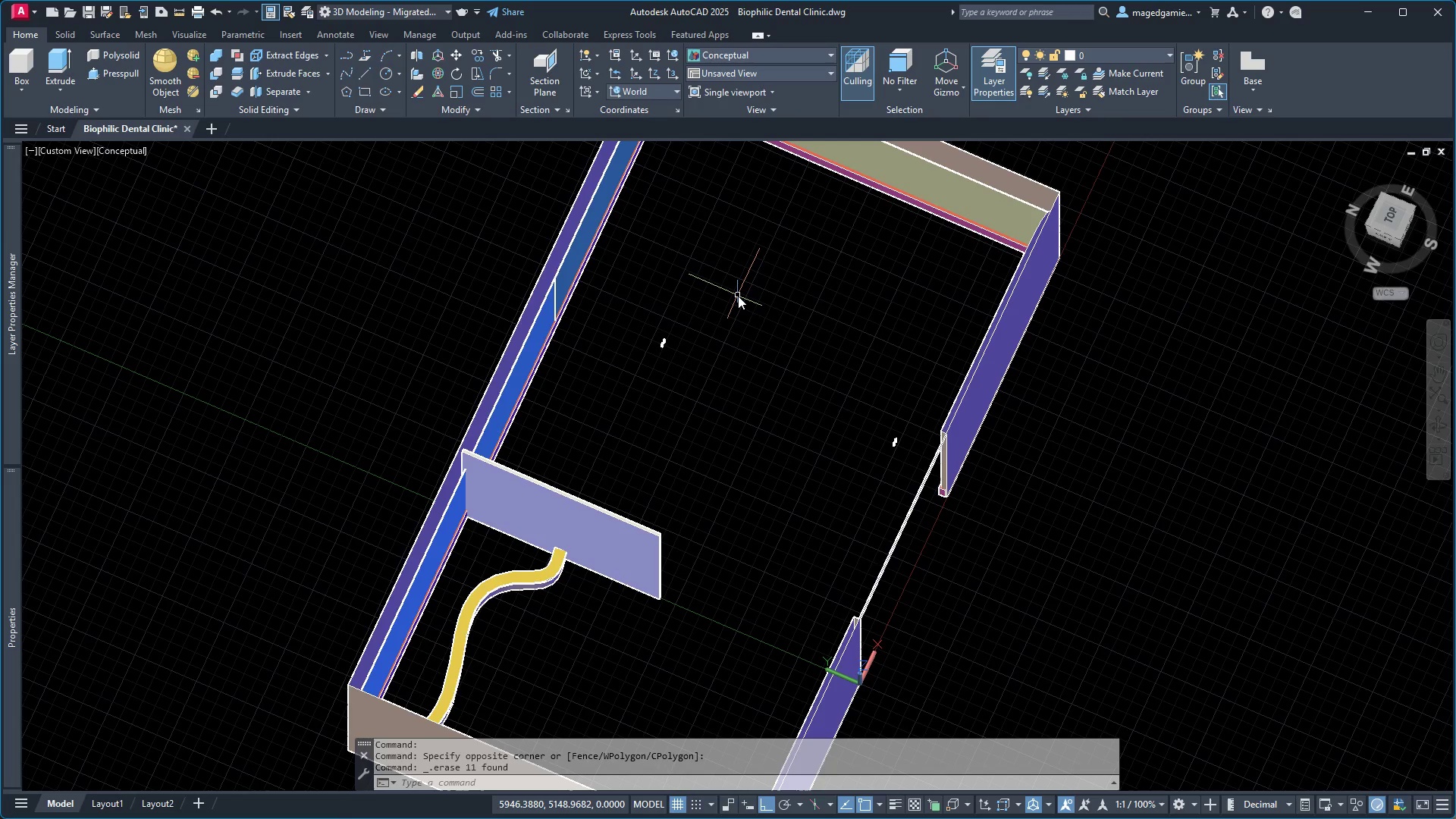 
scroll: coordinate [873, 500], scroll_direction: down, amount: 2.0
 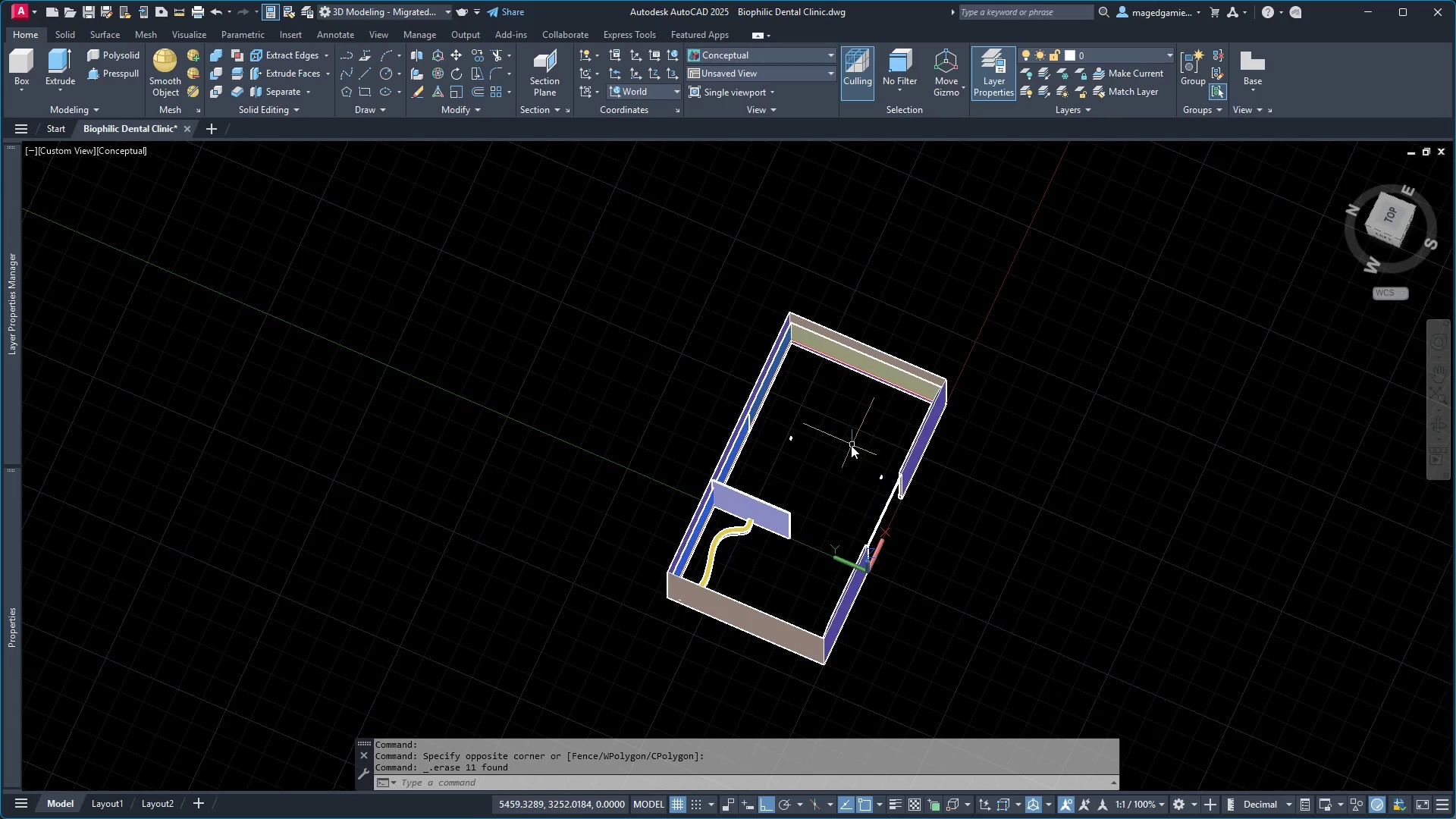 
scroll: coordinate [851, 445], scroll_direction: up, amount: 3.0
 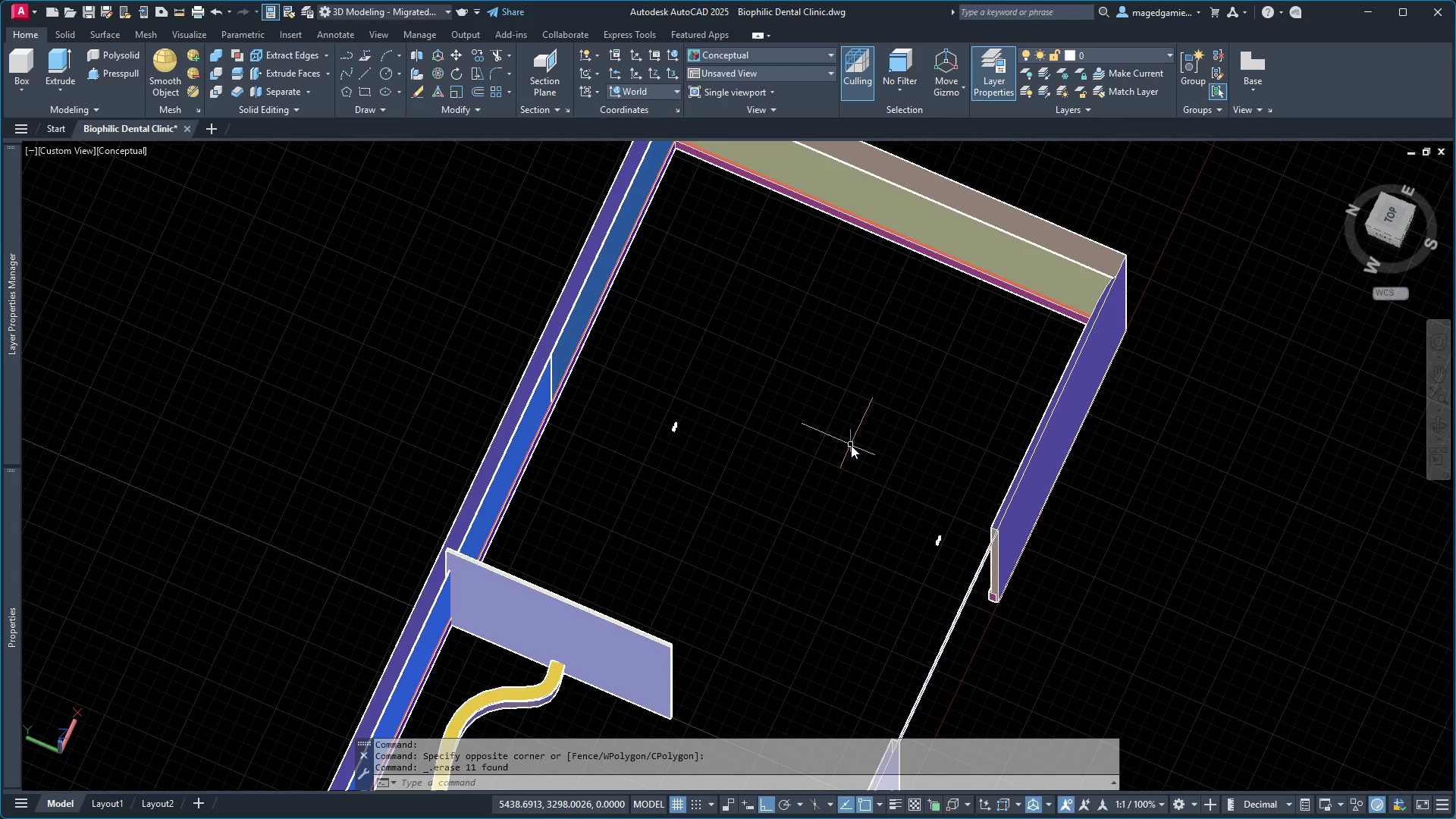 
key(Control+Z)
 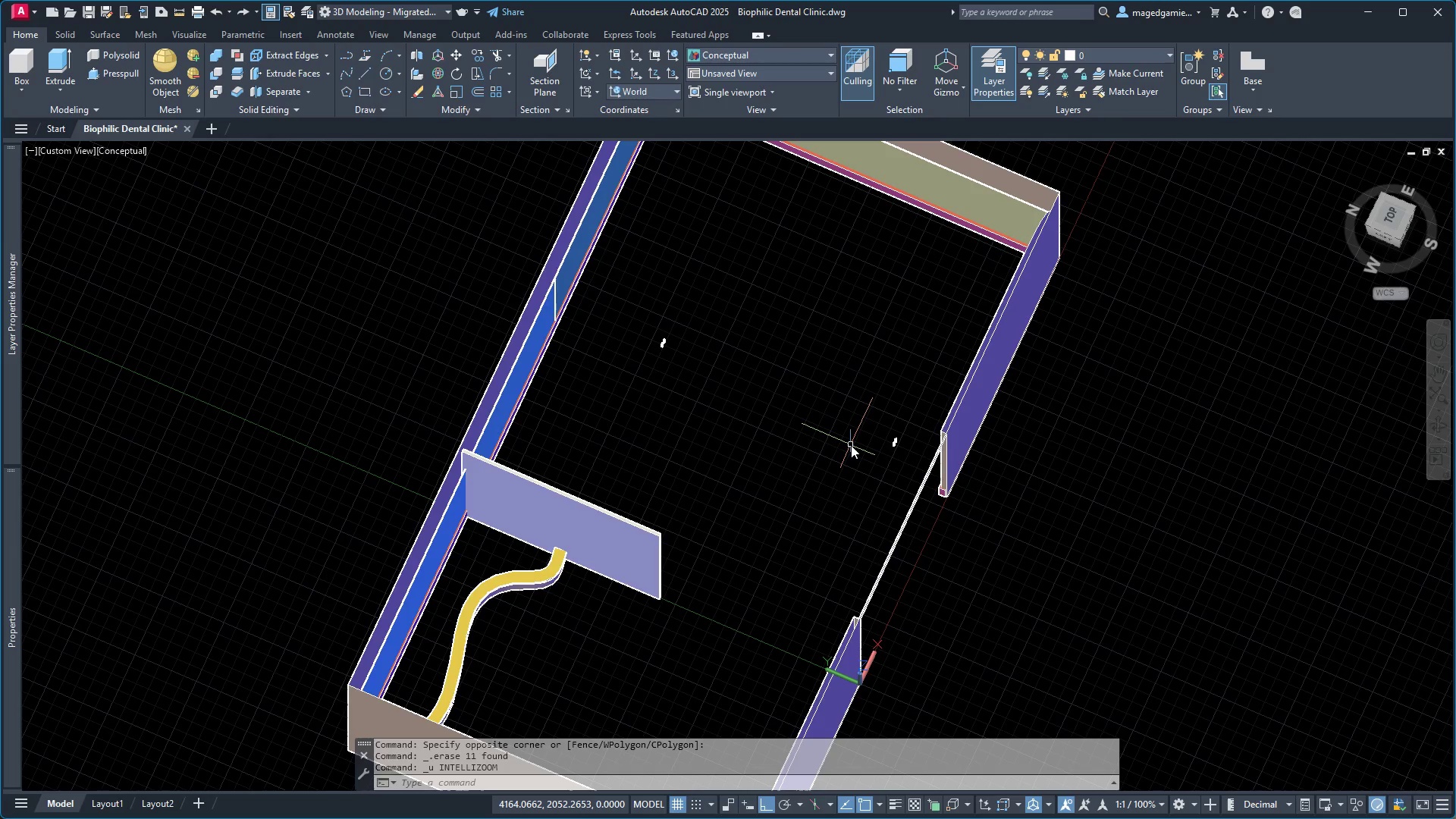 
key(Control+Z)
 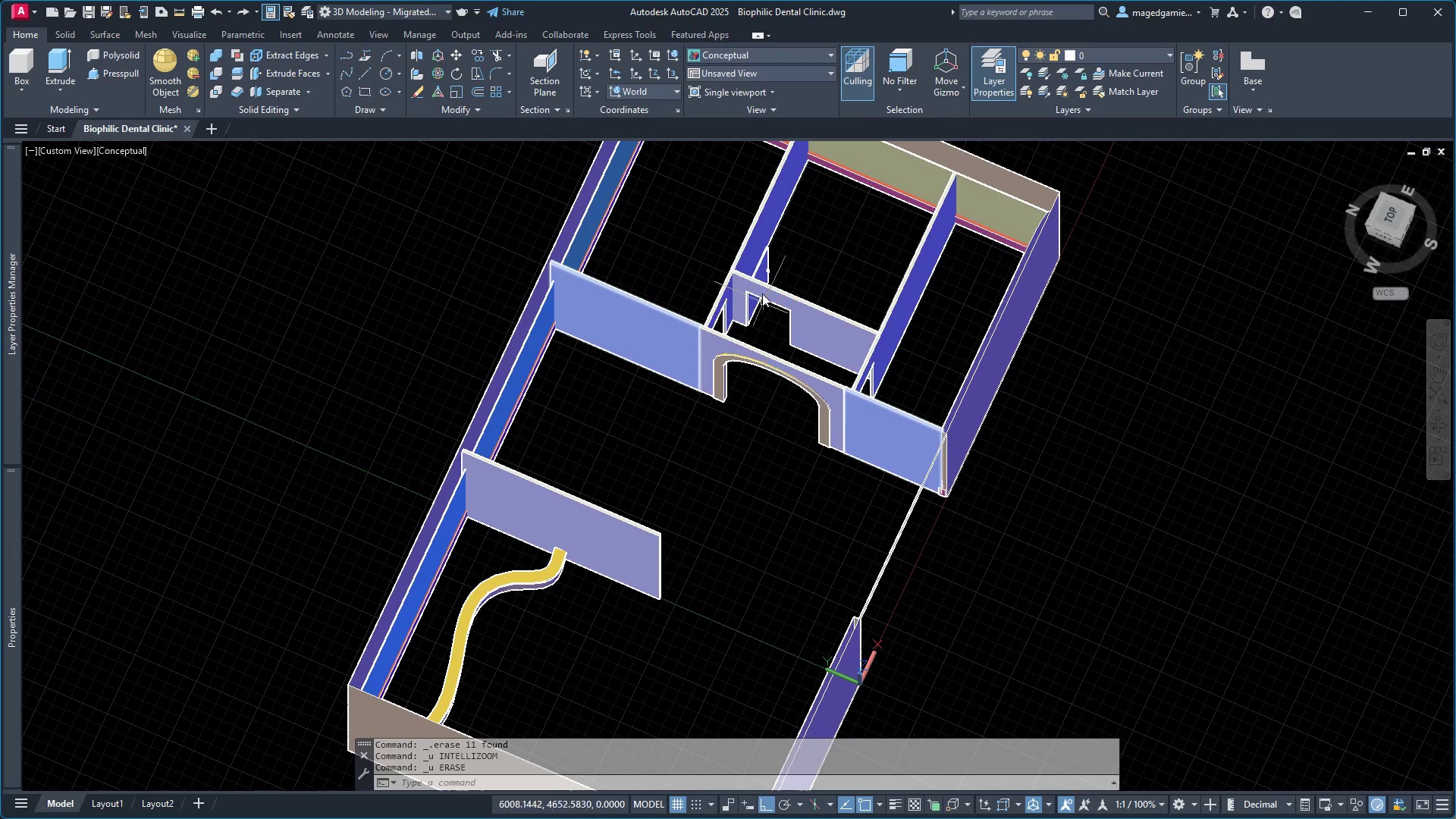 
scroll: coordinate [759, 273], scroll_direction: up, amount: 3.0
 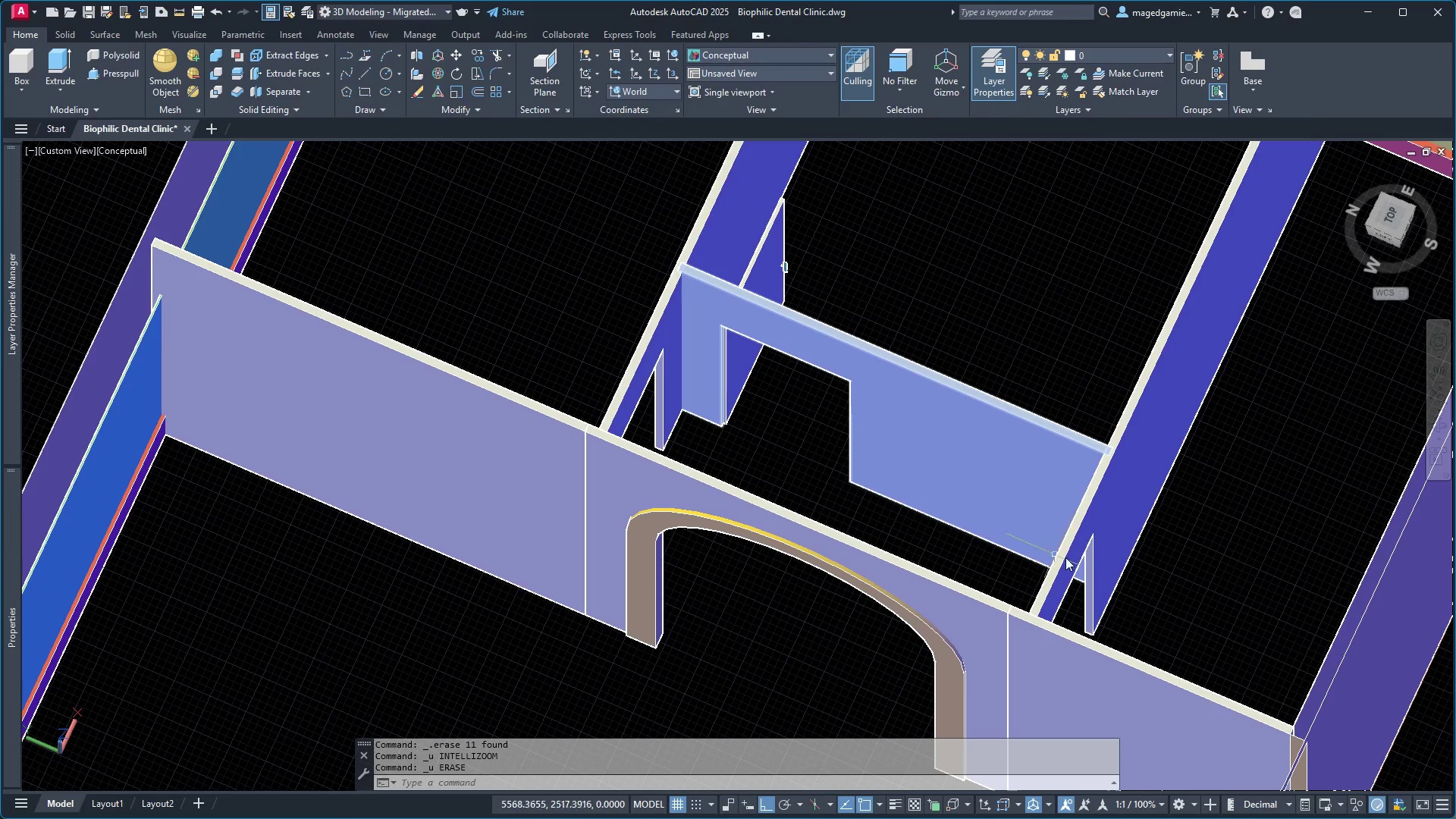 
left_click([1209, 510])
 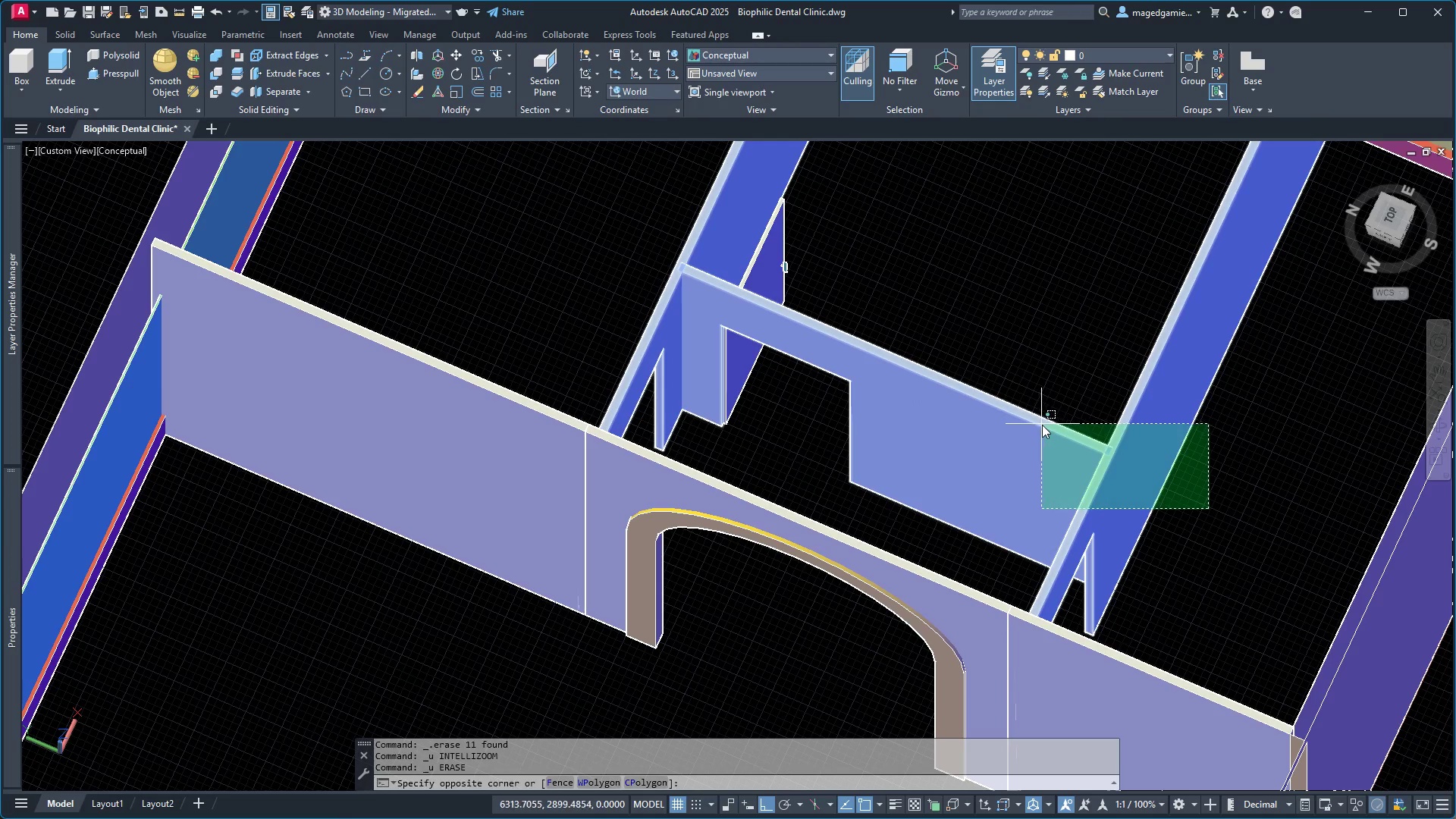 
left_click([1042, 425])
 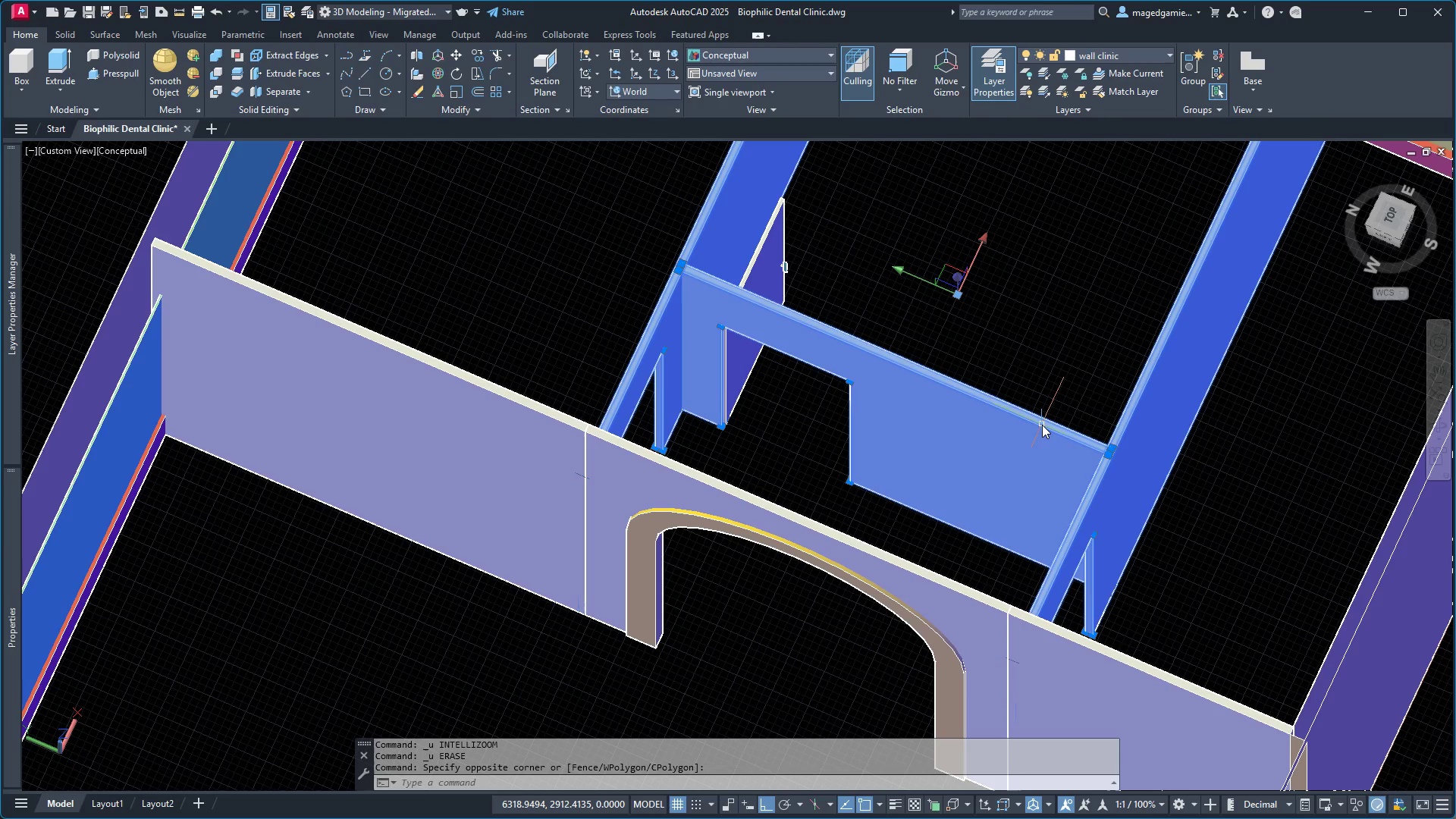 
key(Delete)
 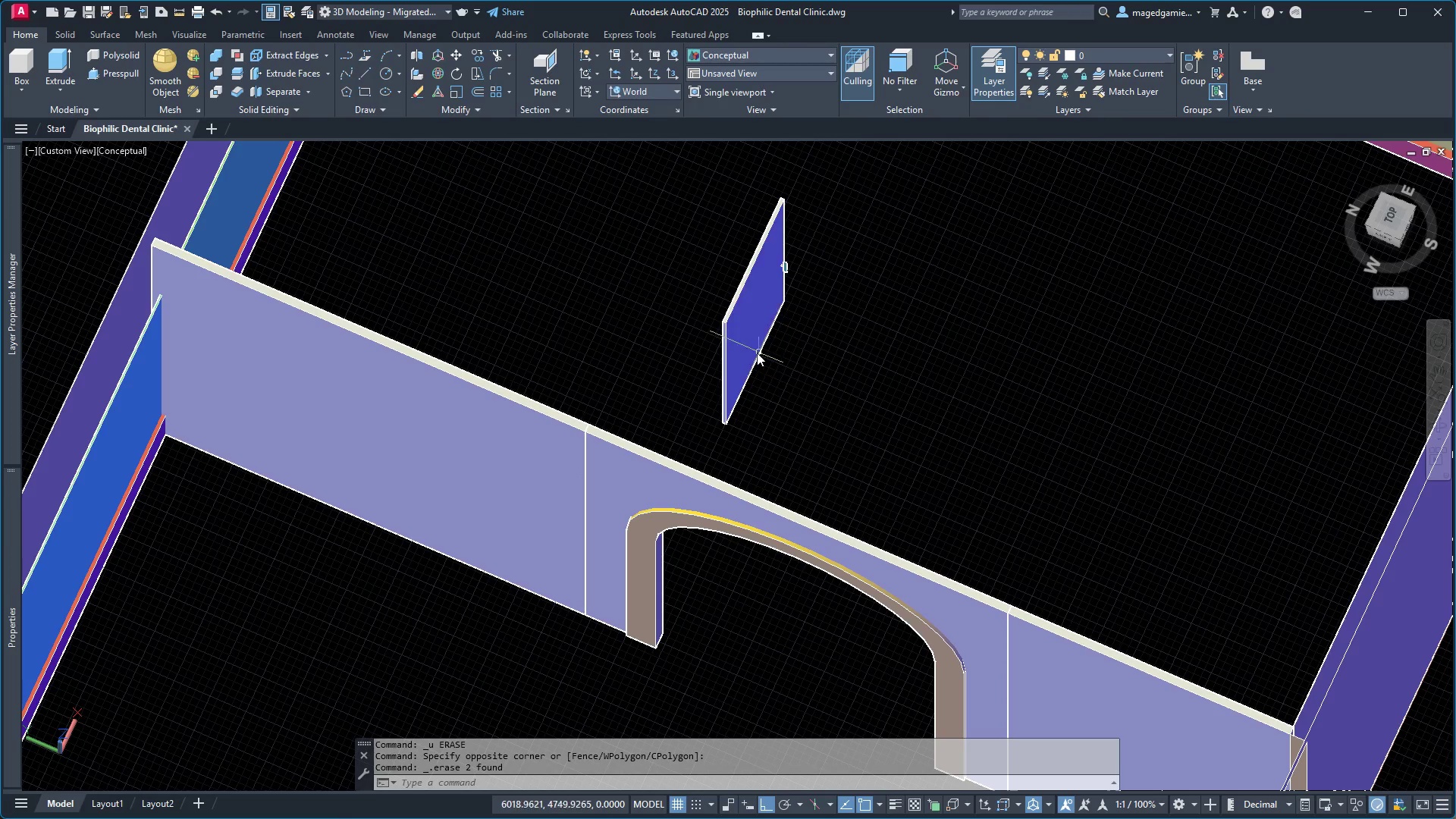 
left_click([743, 341])
 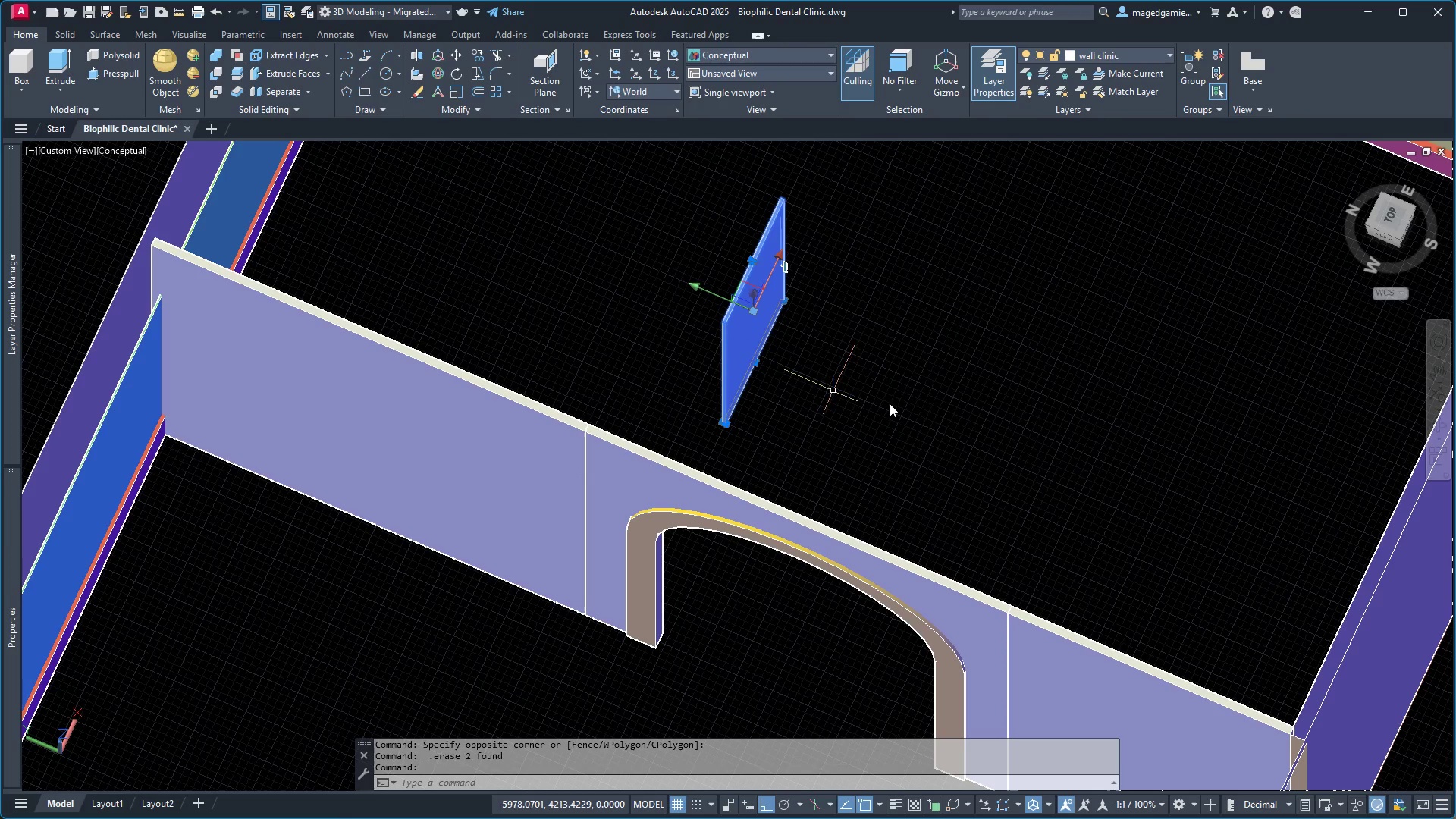 
key(Delete)
 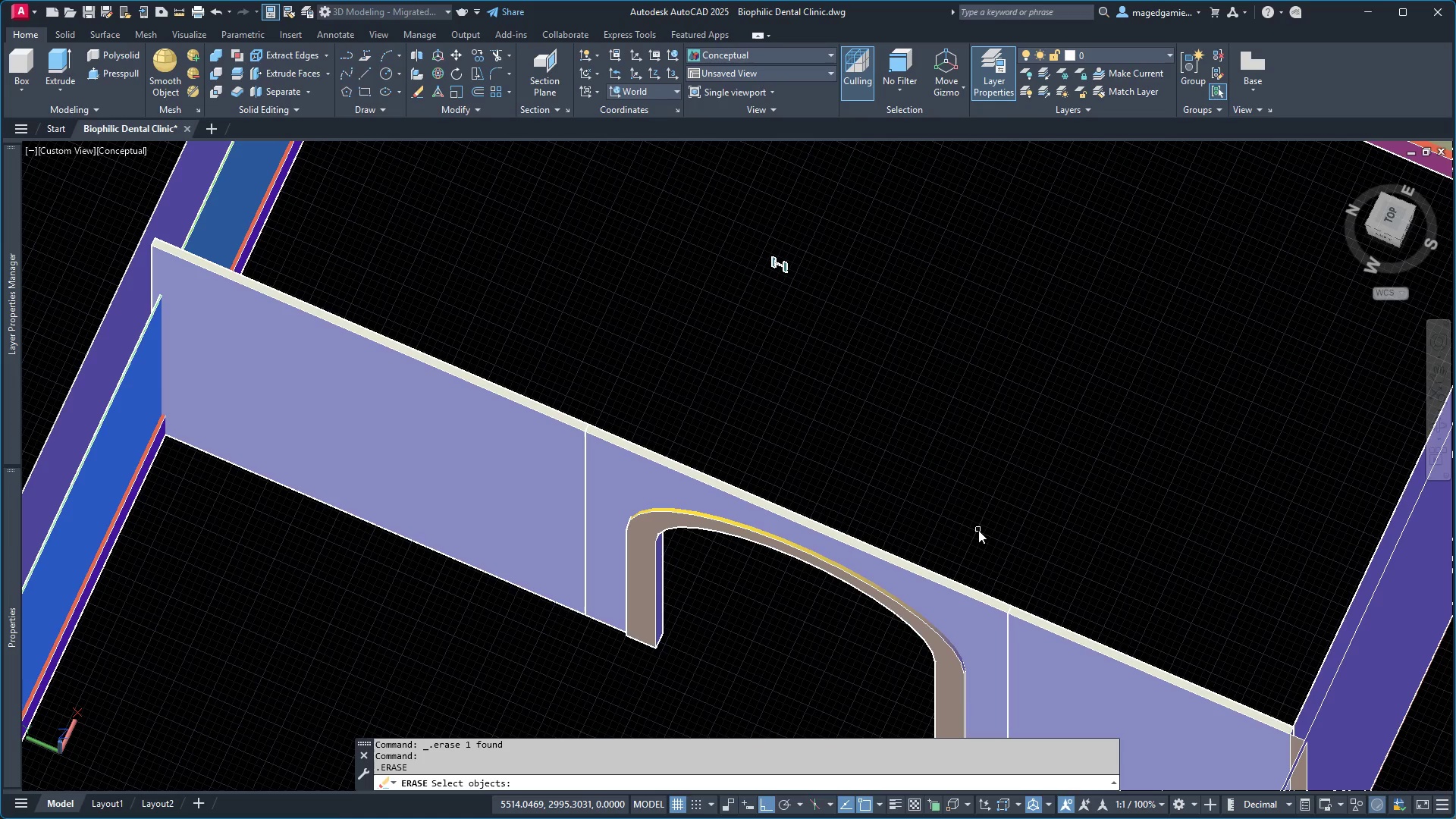 
left_click([982, 601])
 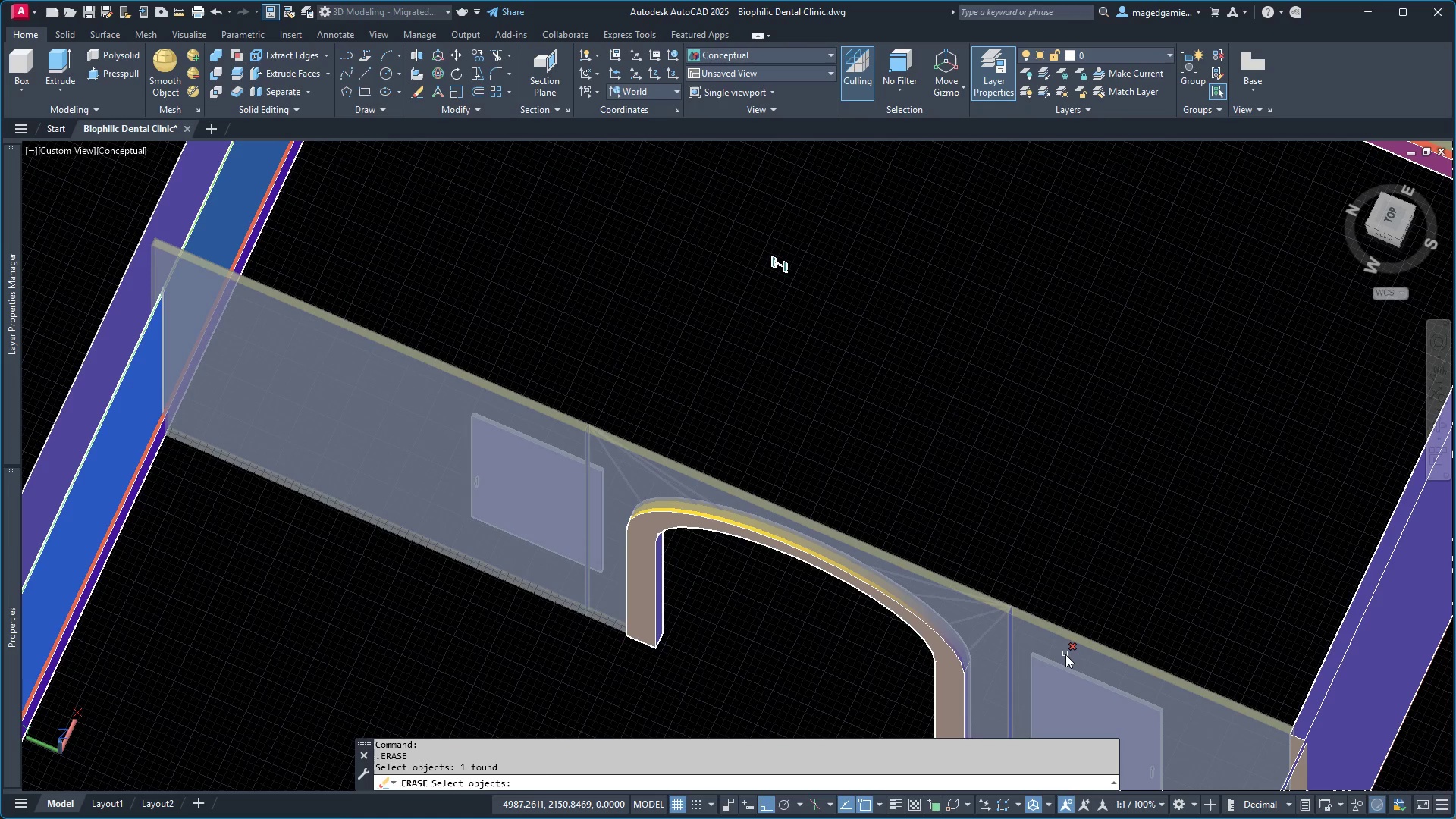 
left_click([1065, 654])
 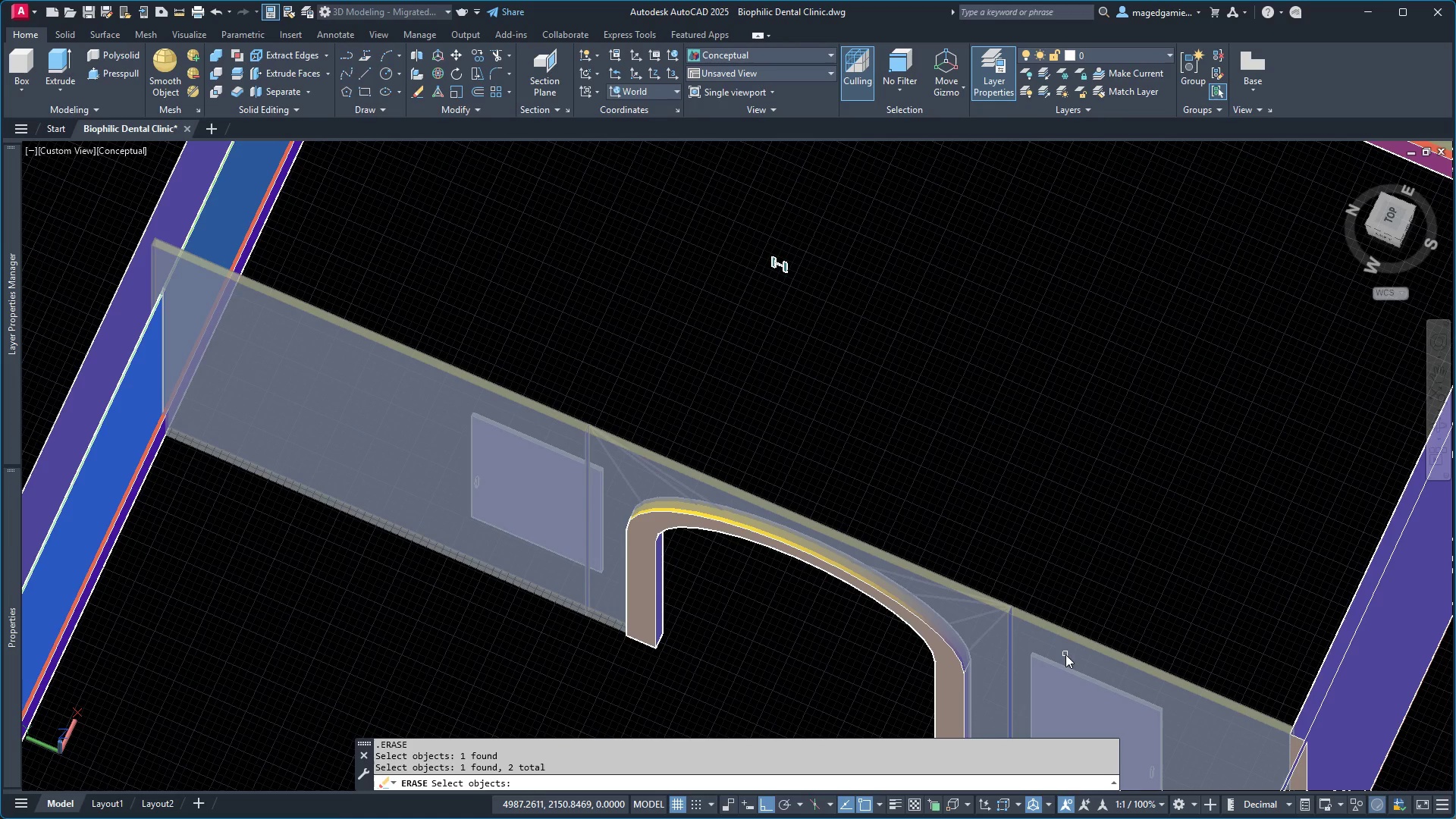 
key(Delete)
 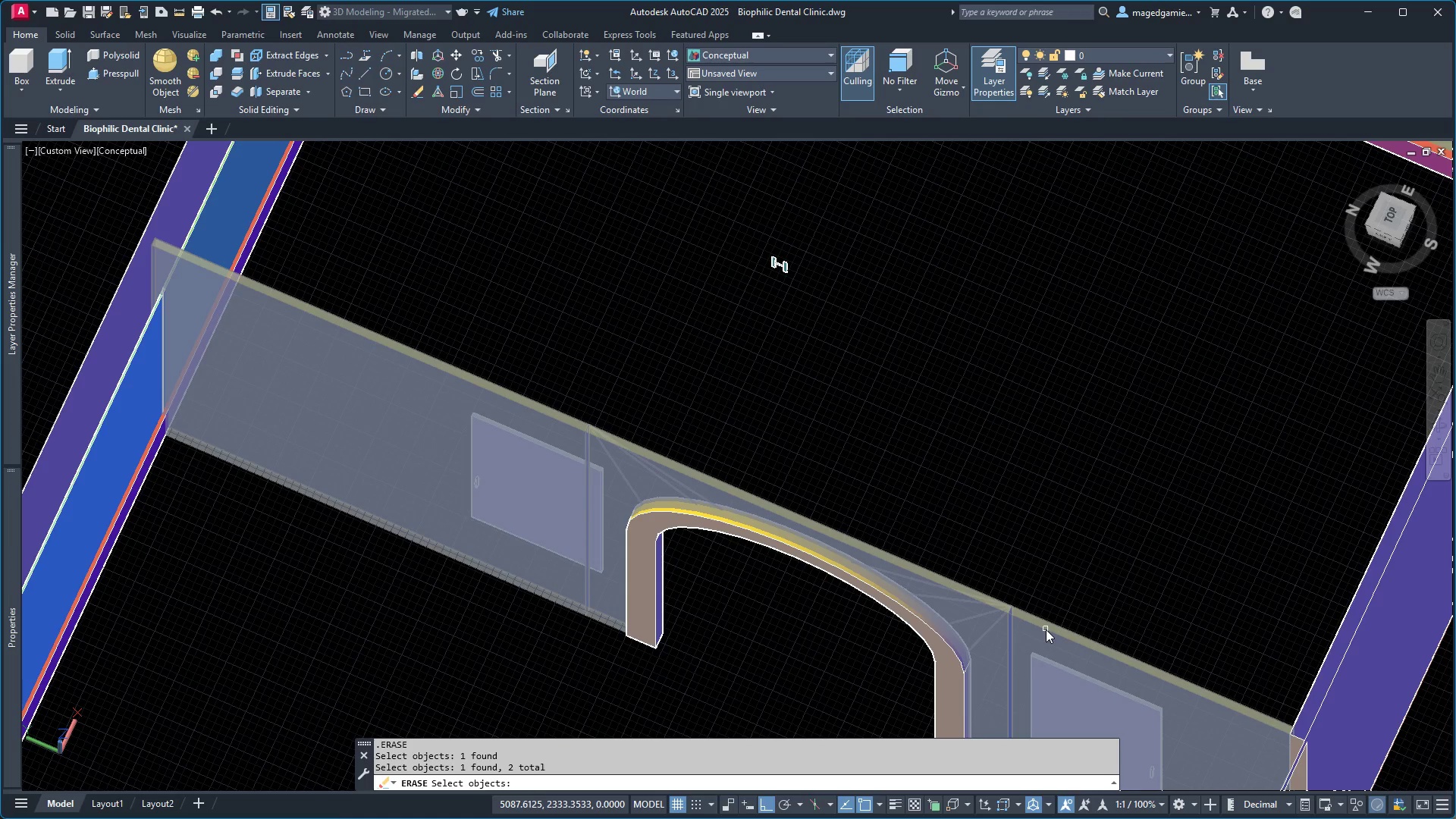 
key(Delete)
 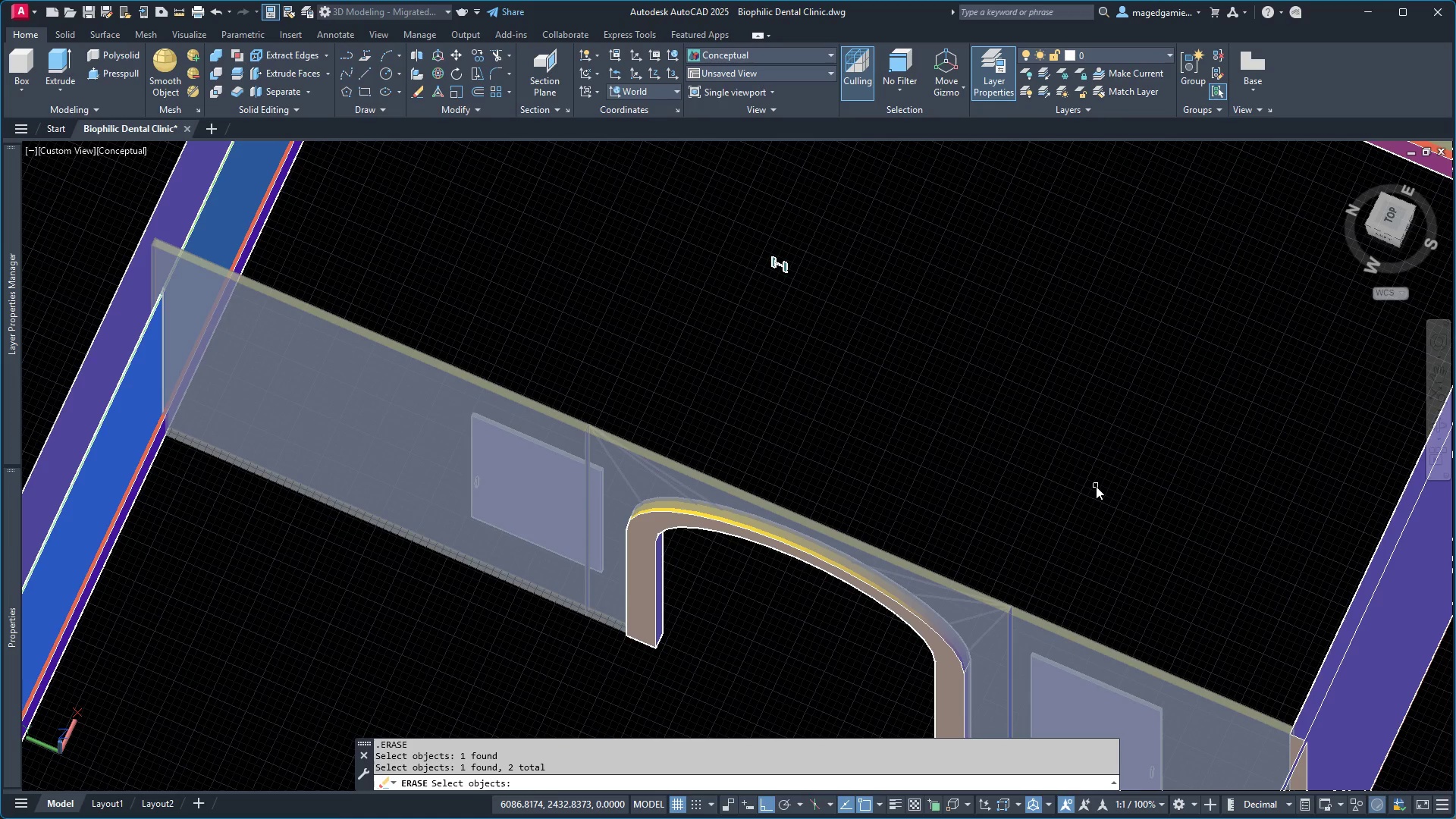 
key(Delete)
 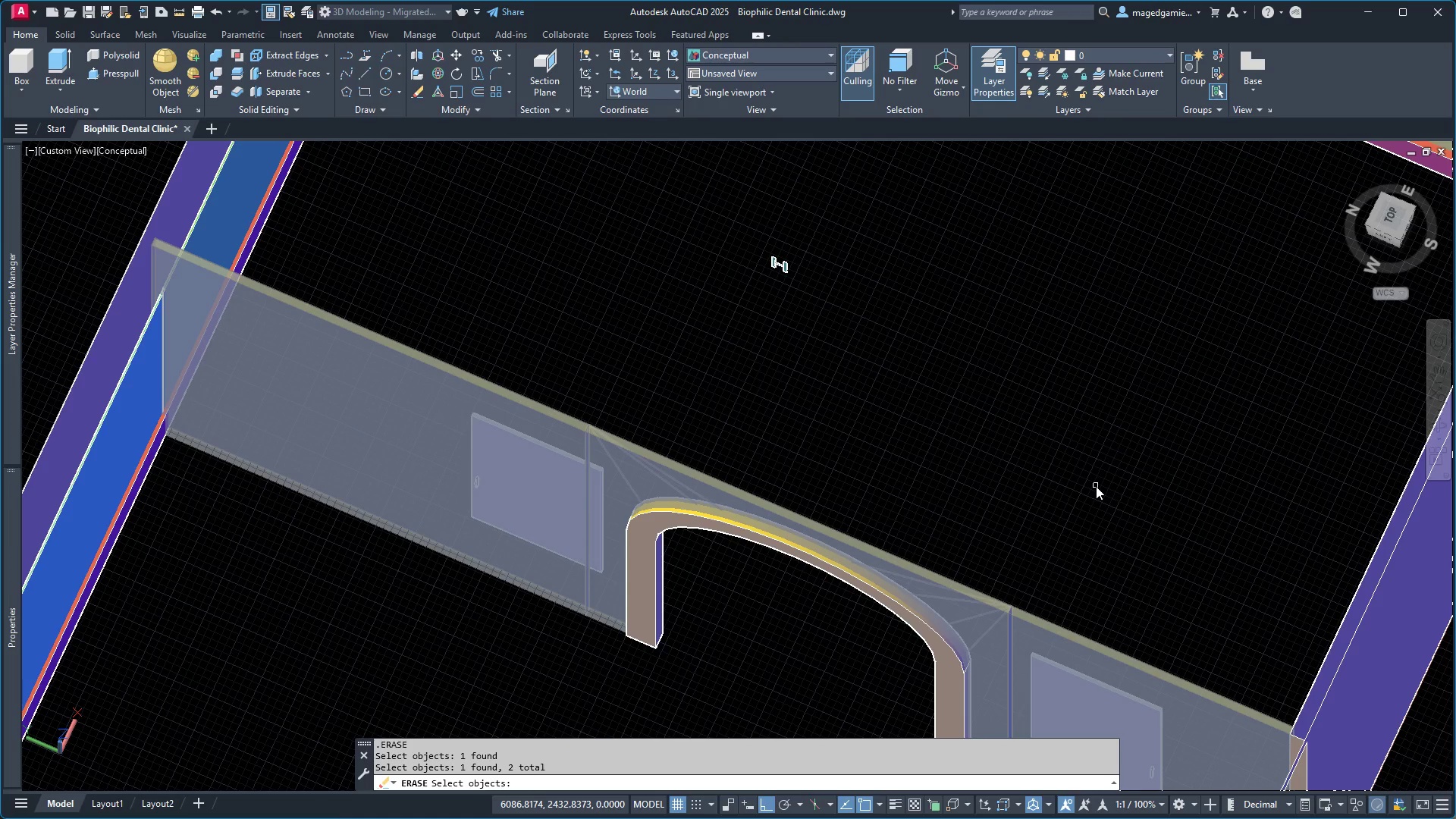 
key(Delete)
 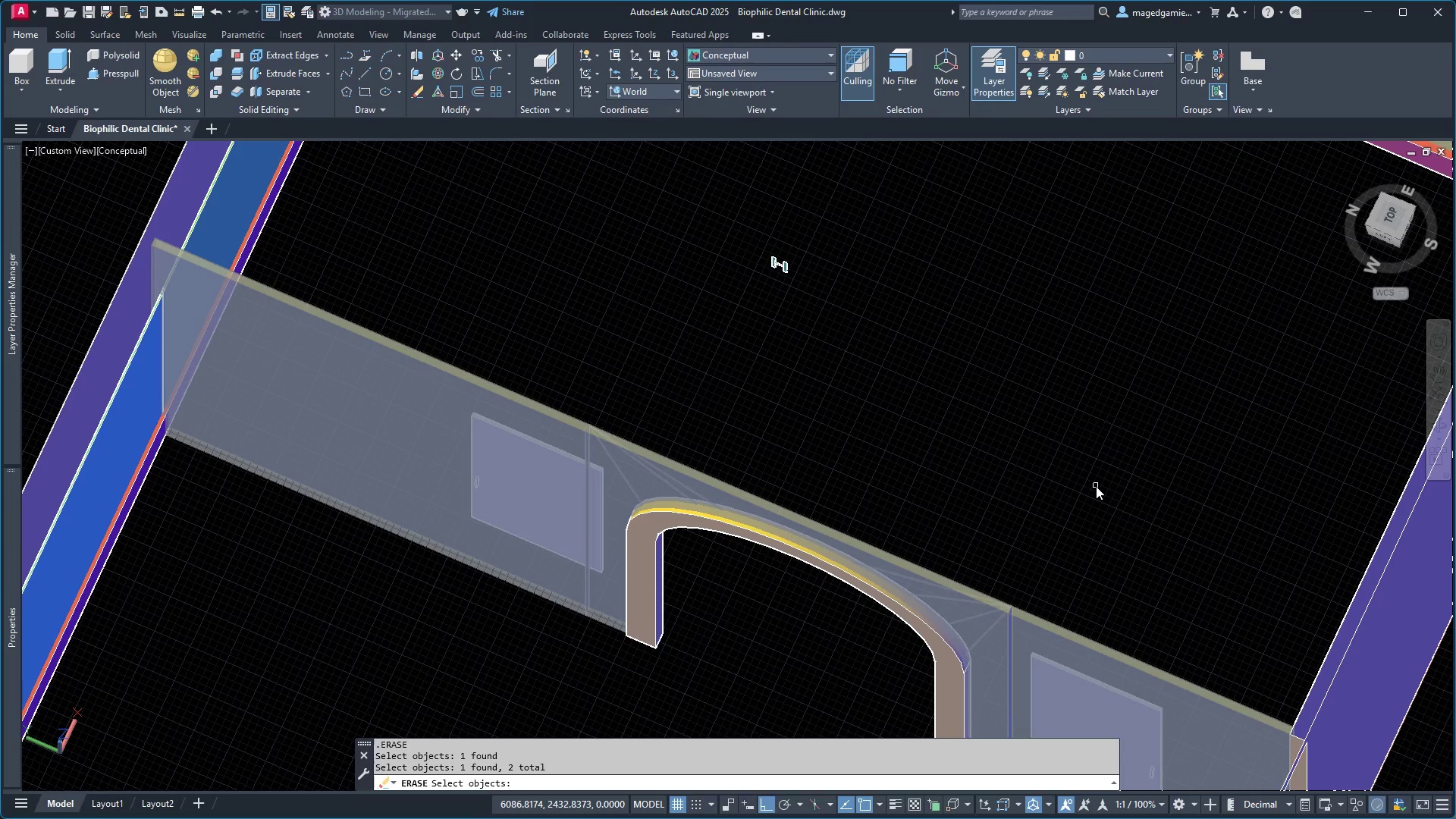 
right_click([1096, 486])
 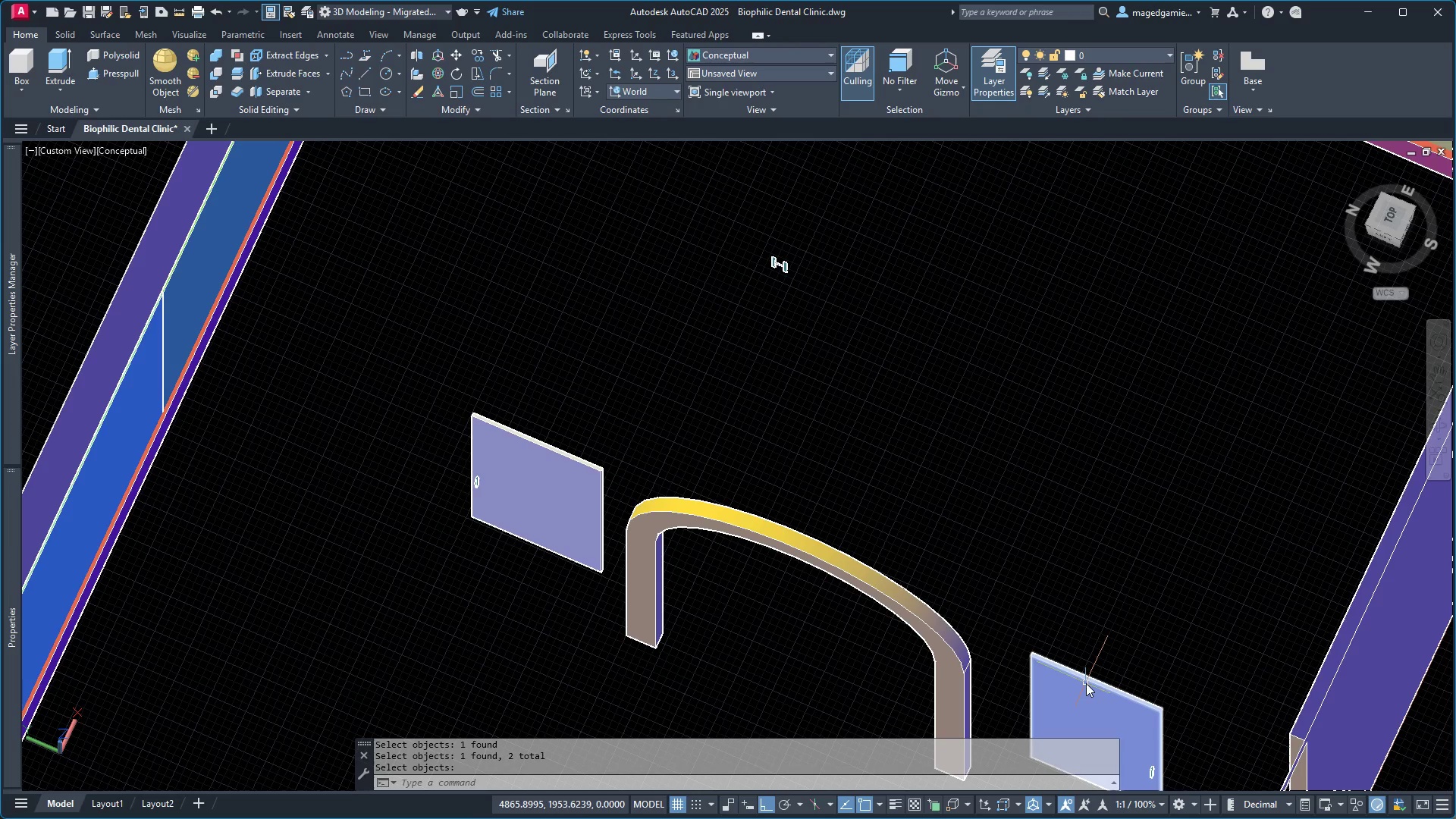 
left_click([1087, 687])
 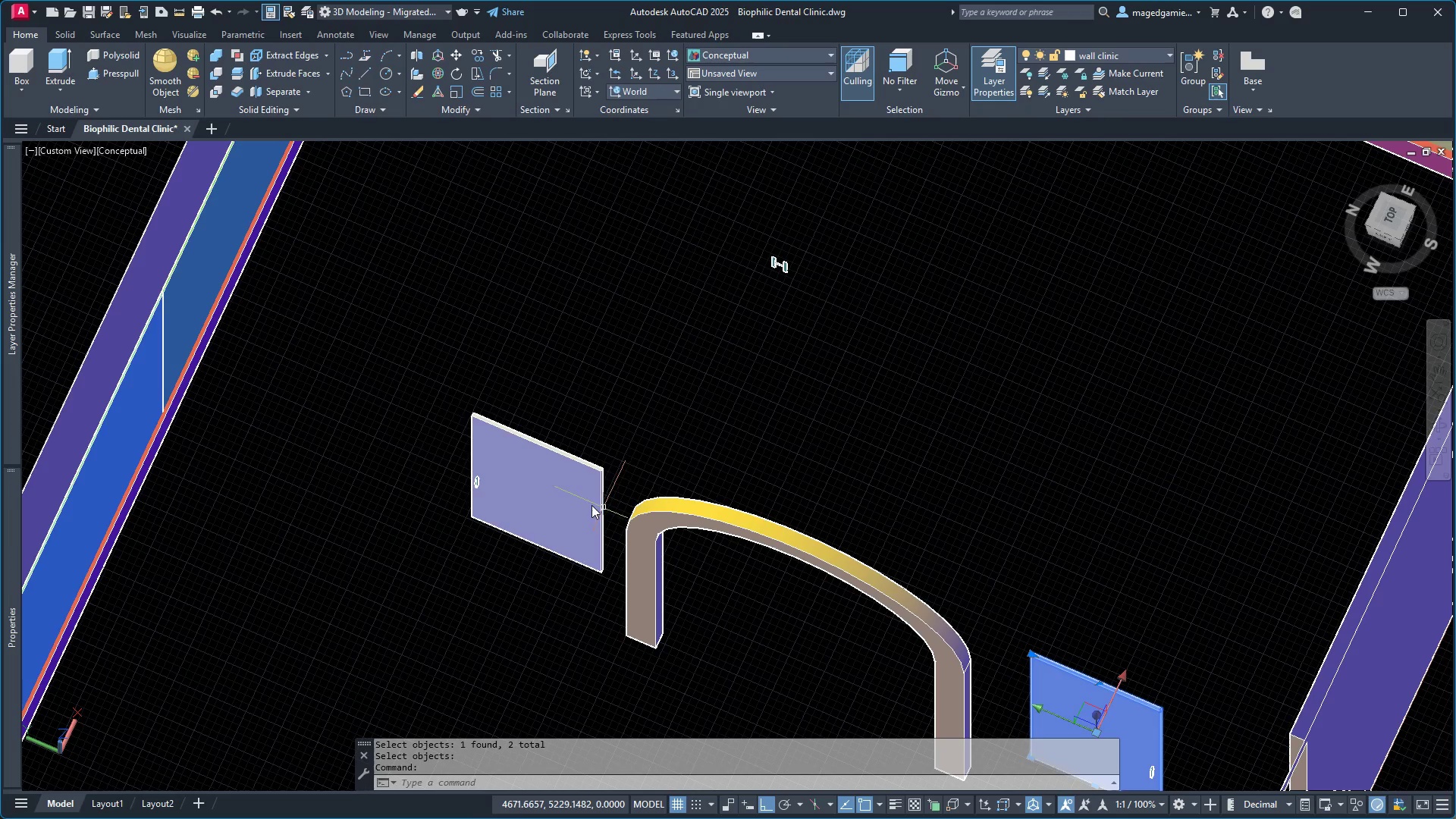 
left_click([585, 503])
 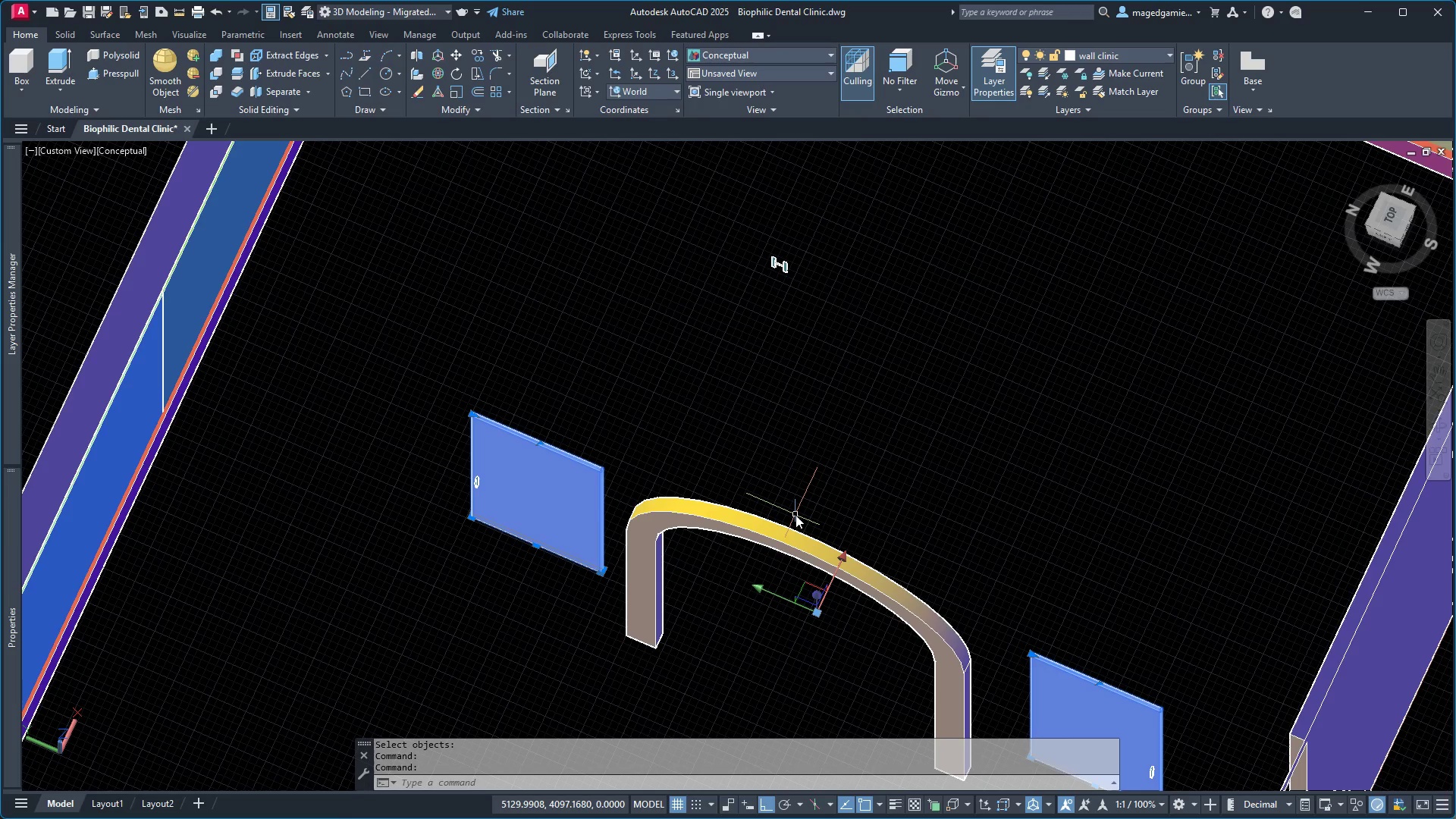 
key(Delete)
 